 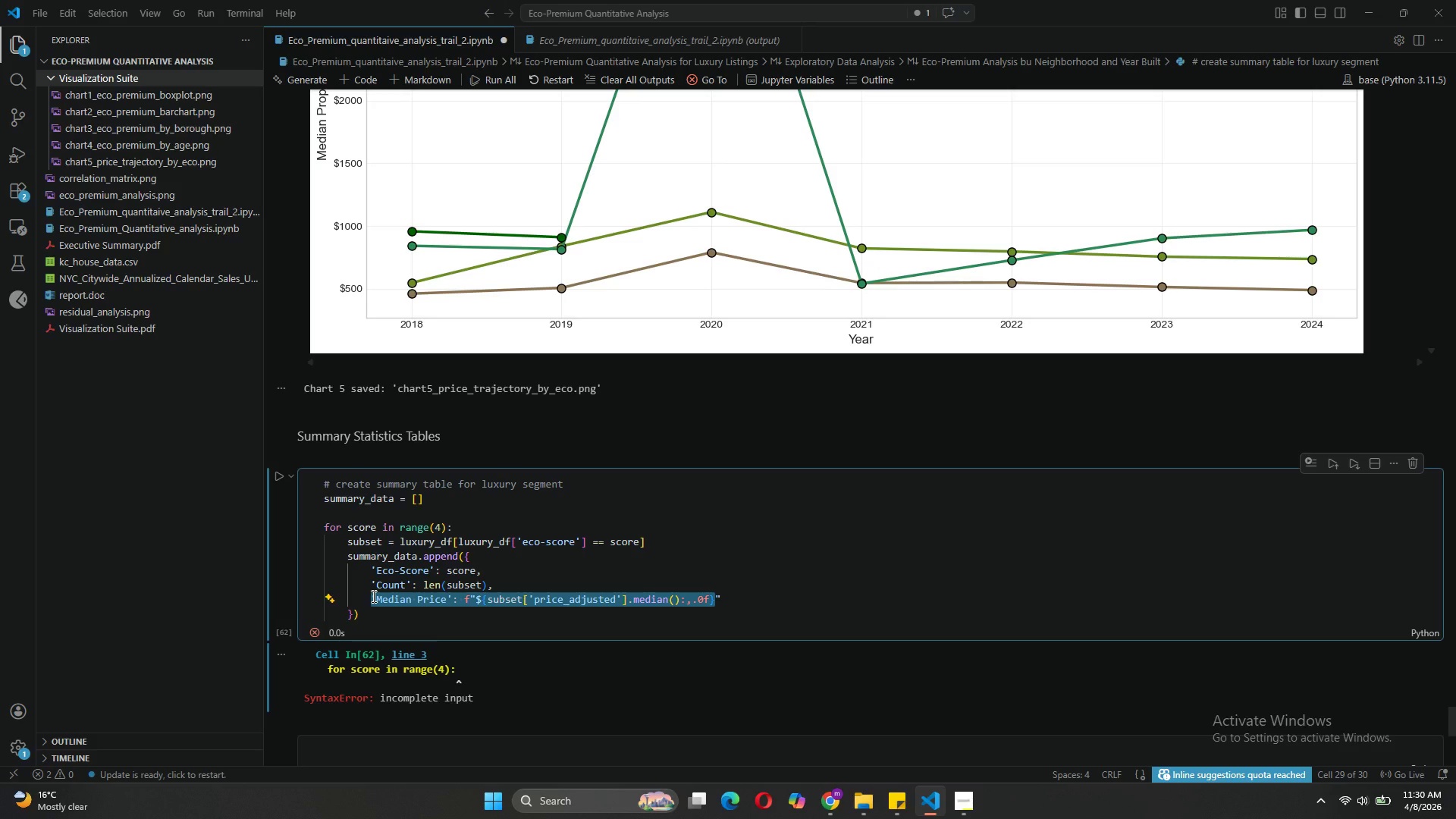 
key(Control+C)
 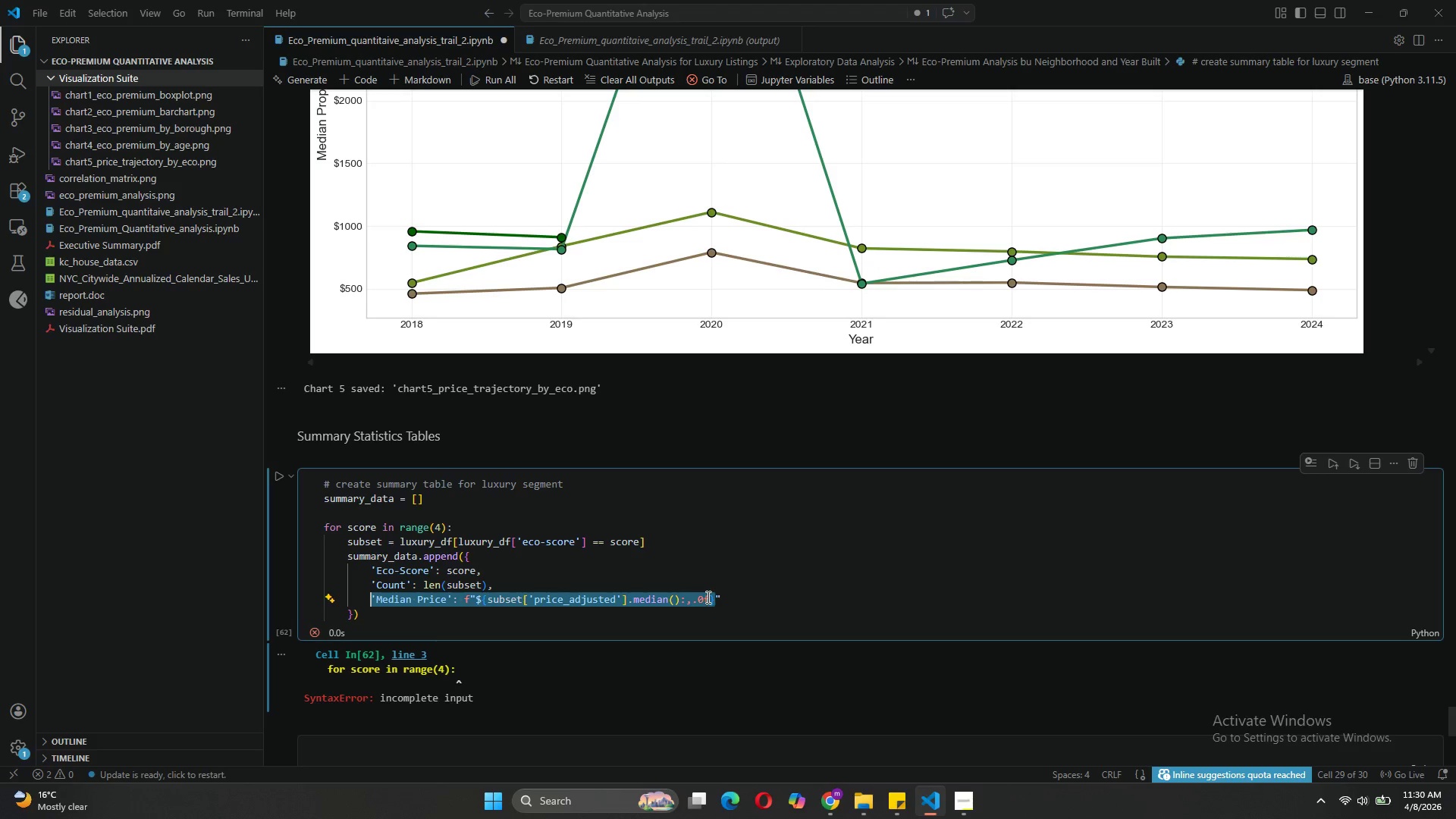 
left_click([715, 598])
 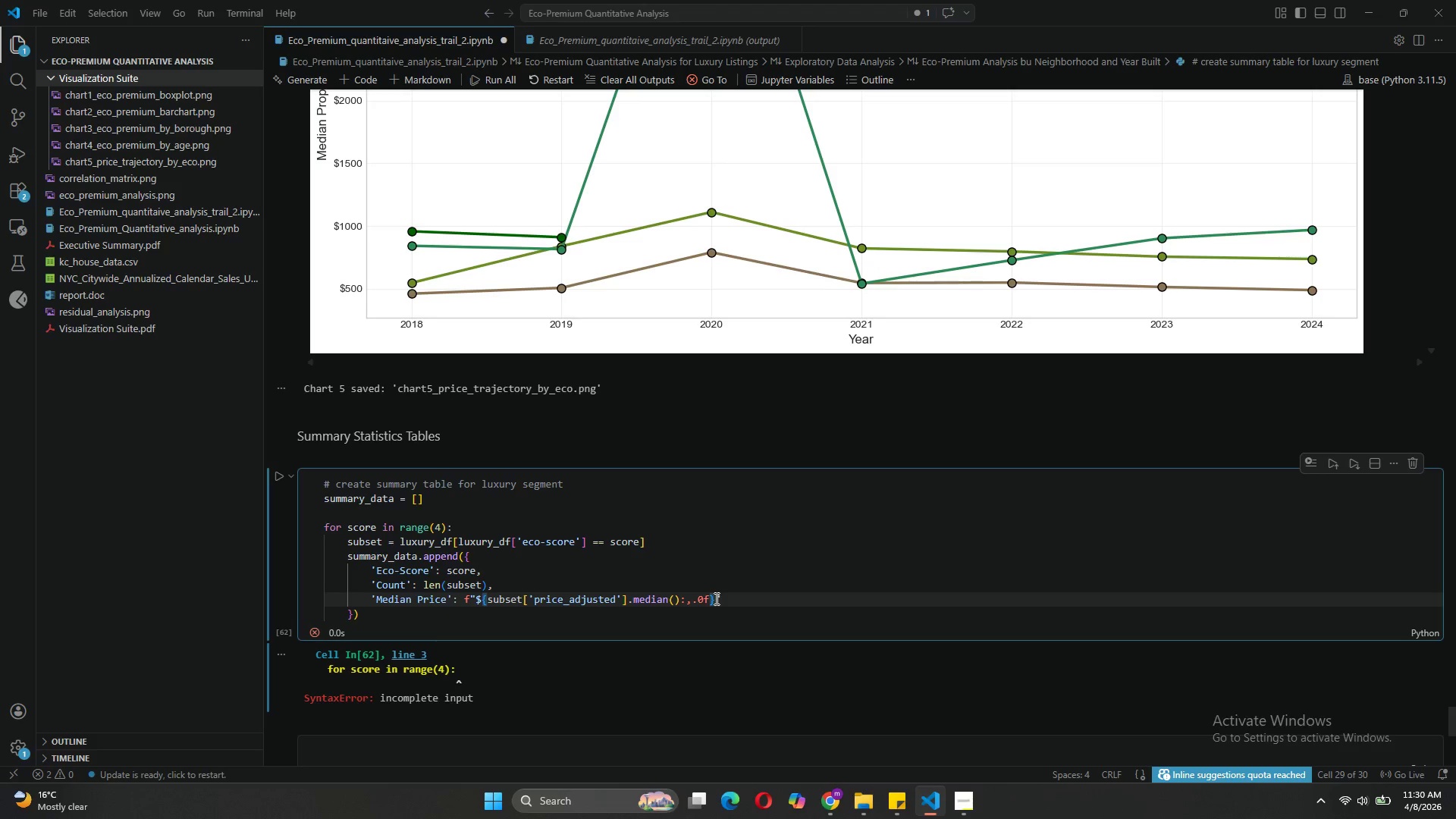 
key(ArrowRight)
 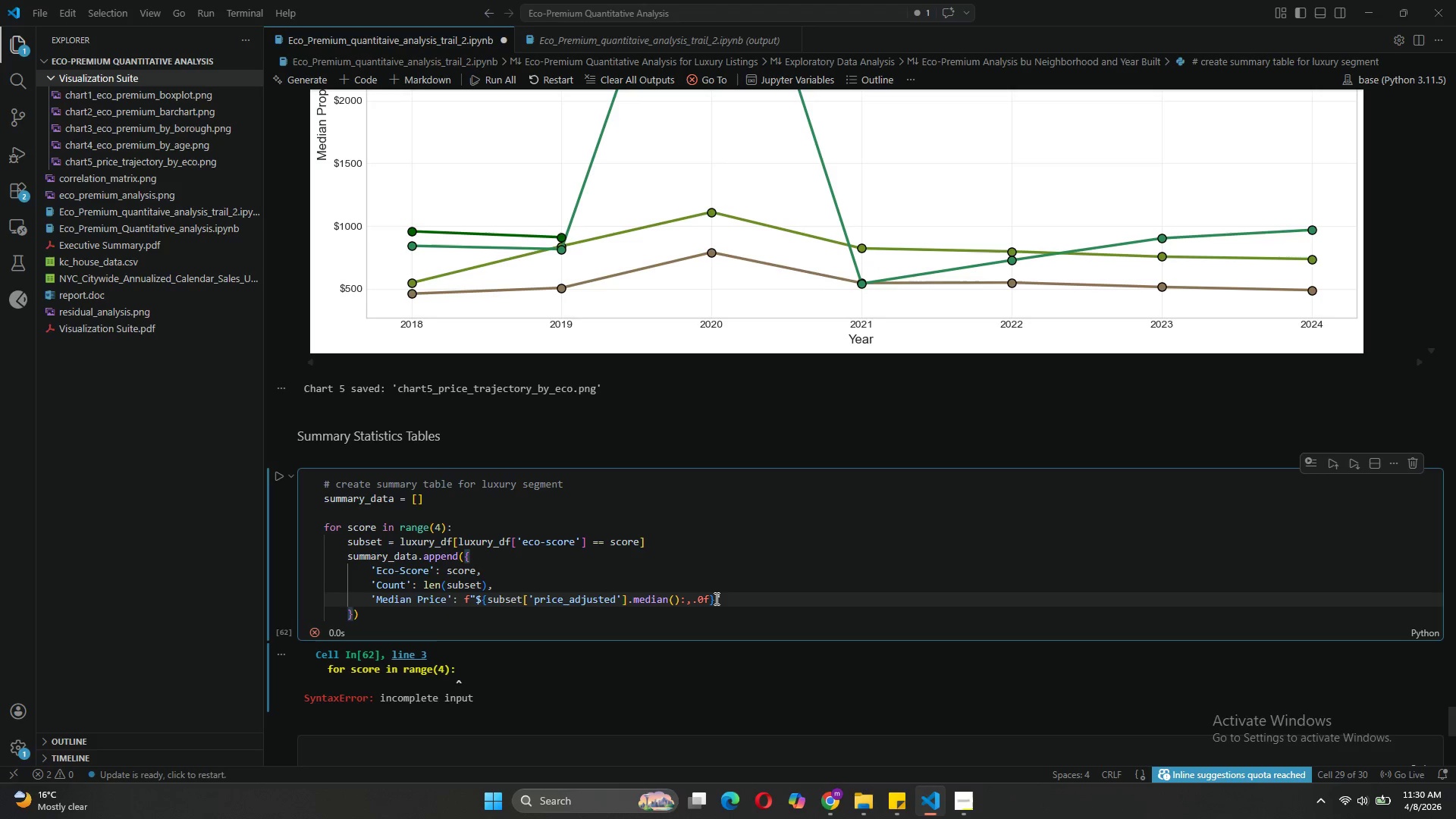 
left_click([715, 598])
 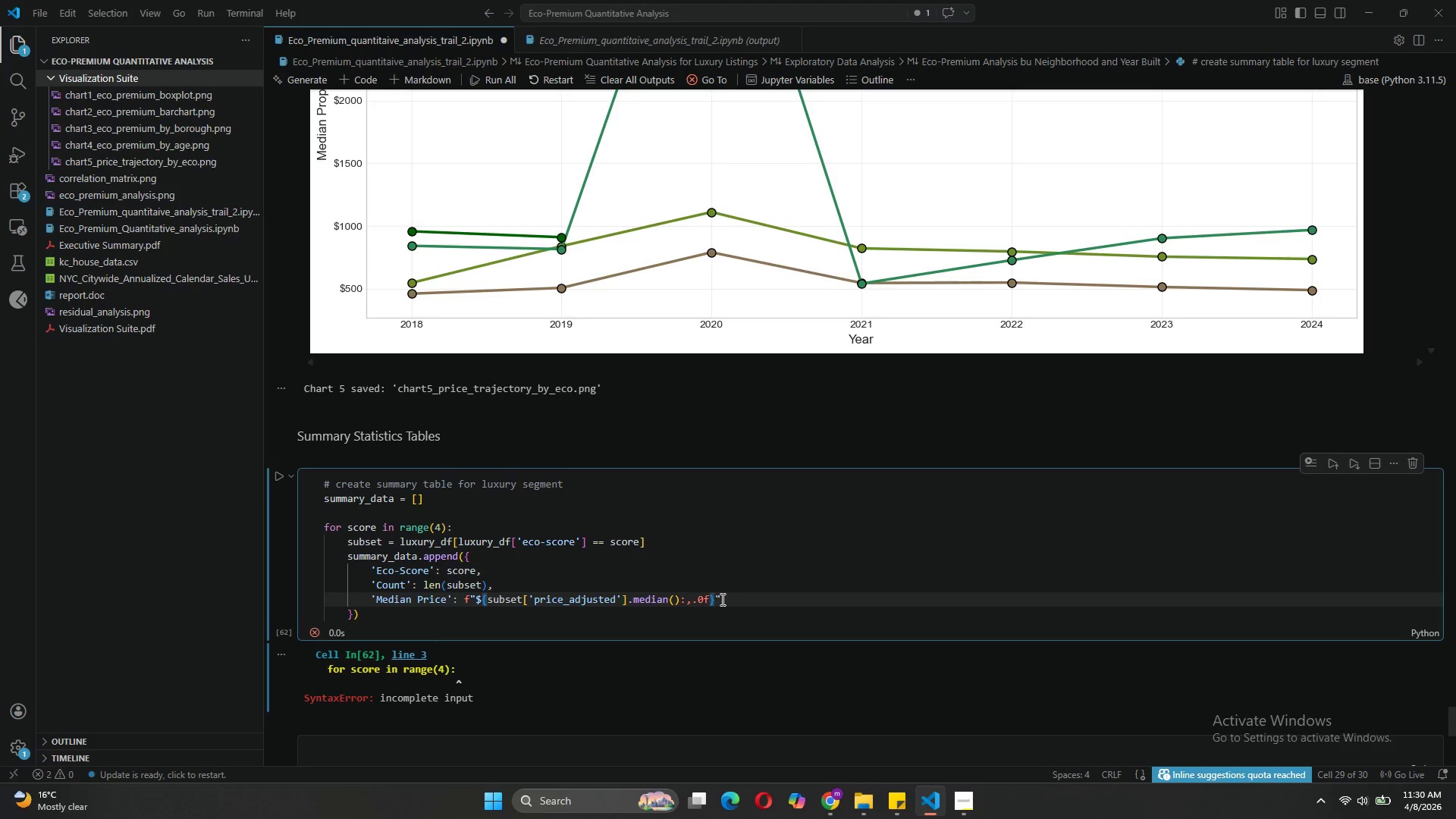 
left_click_drag(start_coordinate=[722, 599], to_coordinate=[369, 595])
 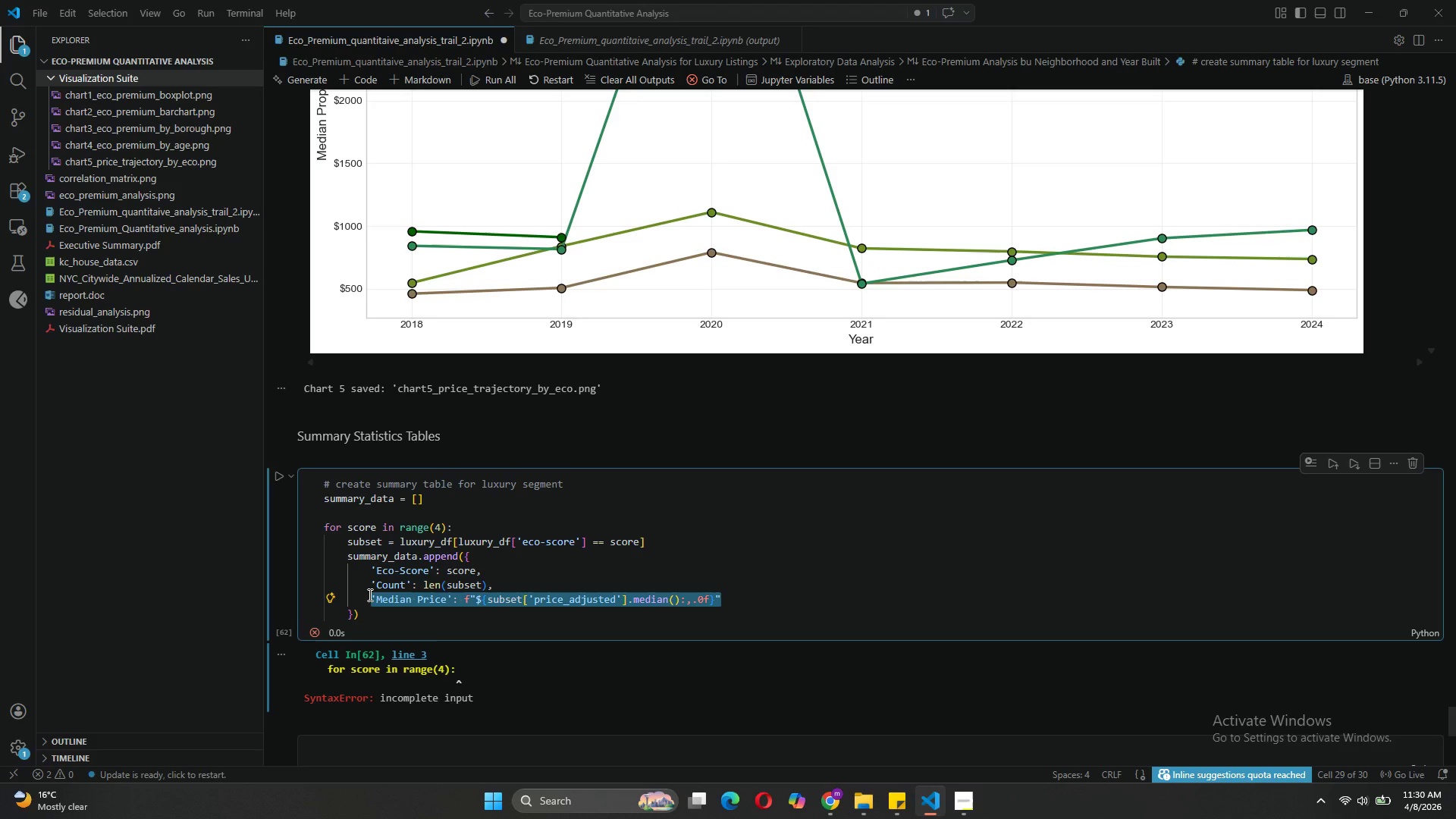 
key(Control+ControlLeft)
 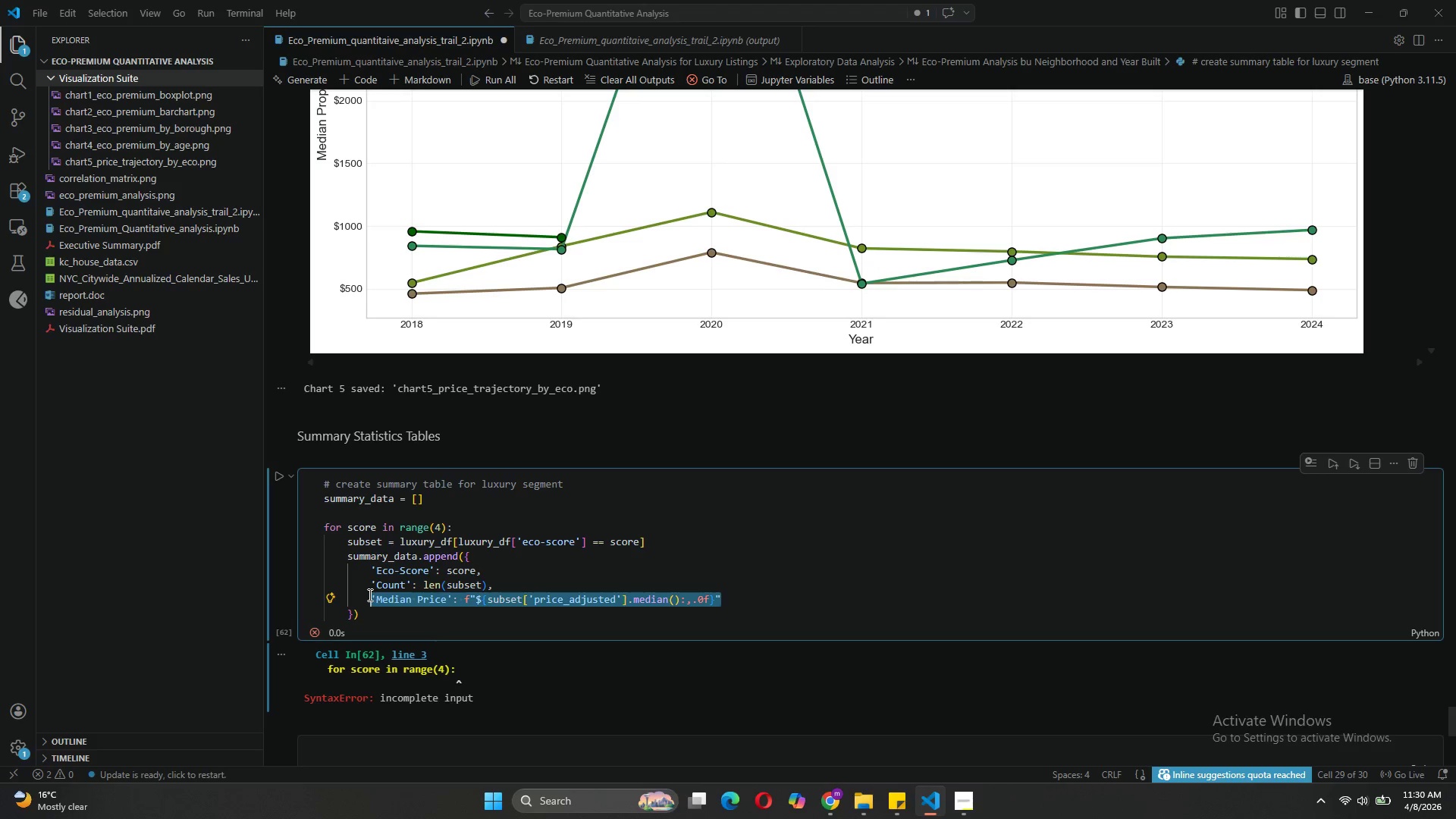 
key(Control+C)
 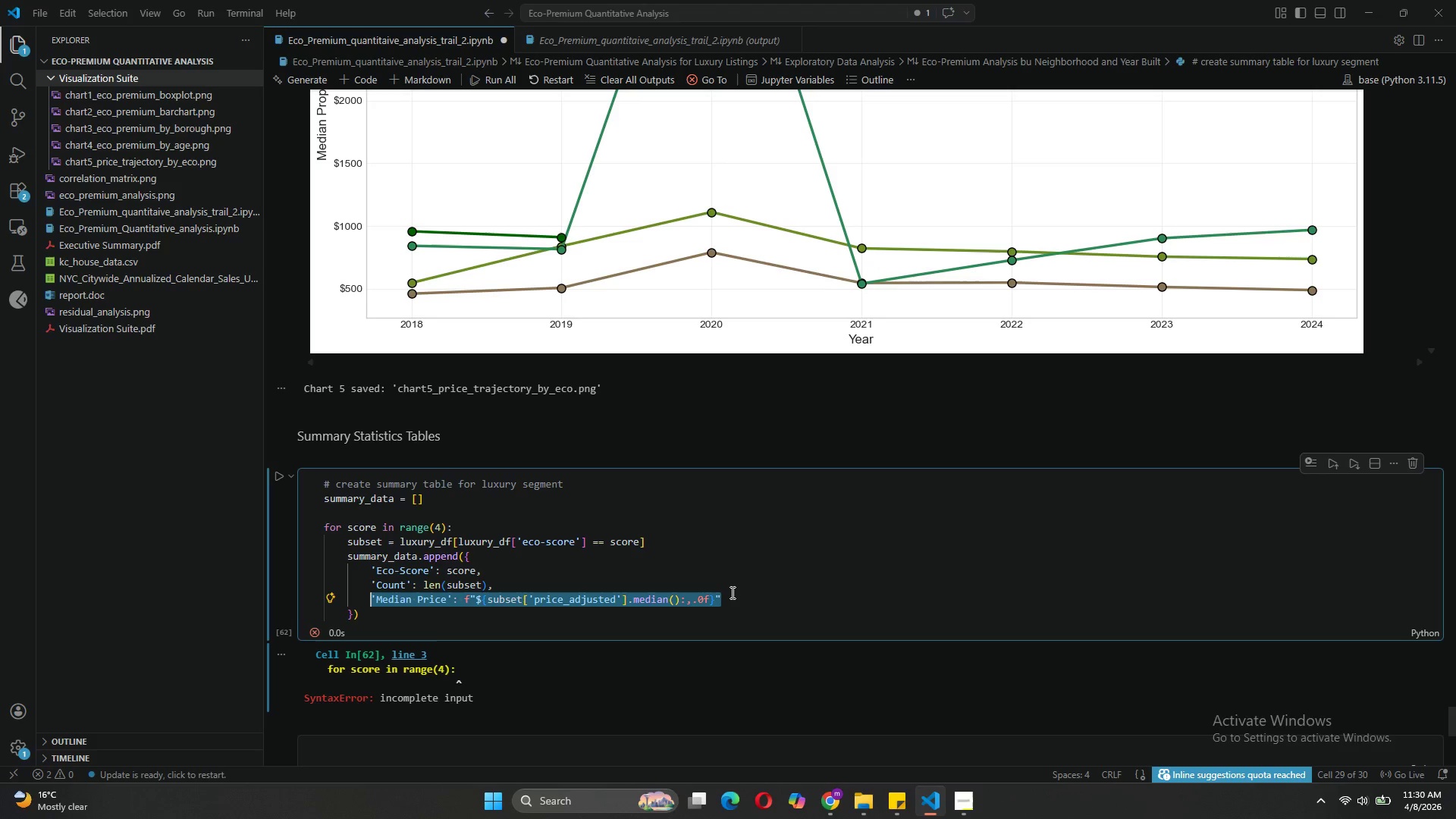 
left_click([729, 591])
 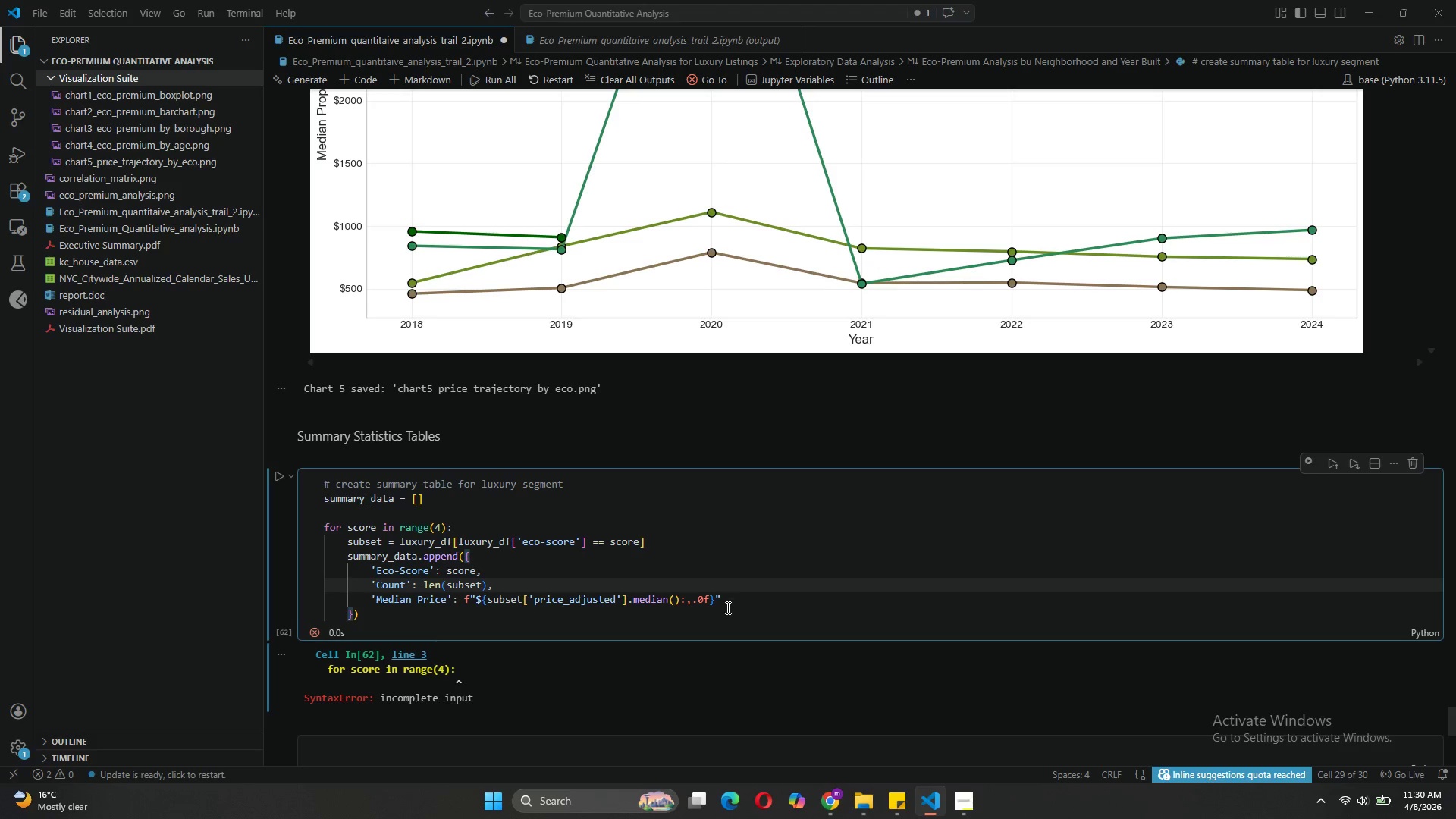 
left_click([726, 608])
 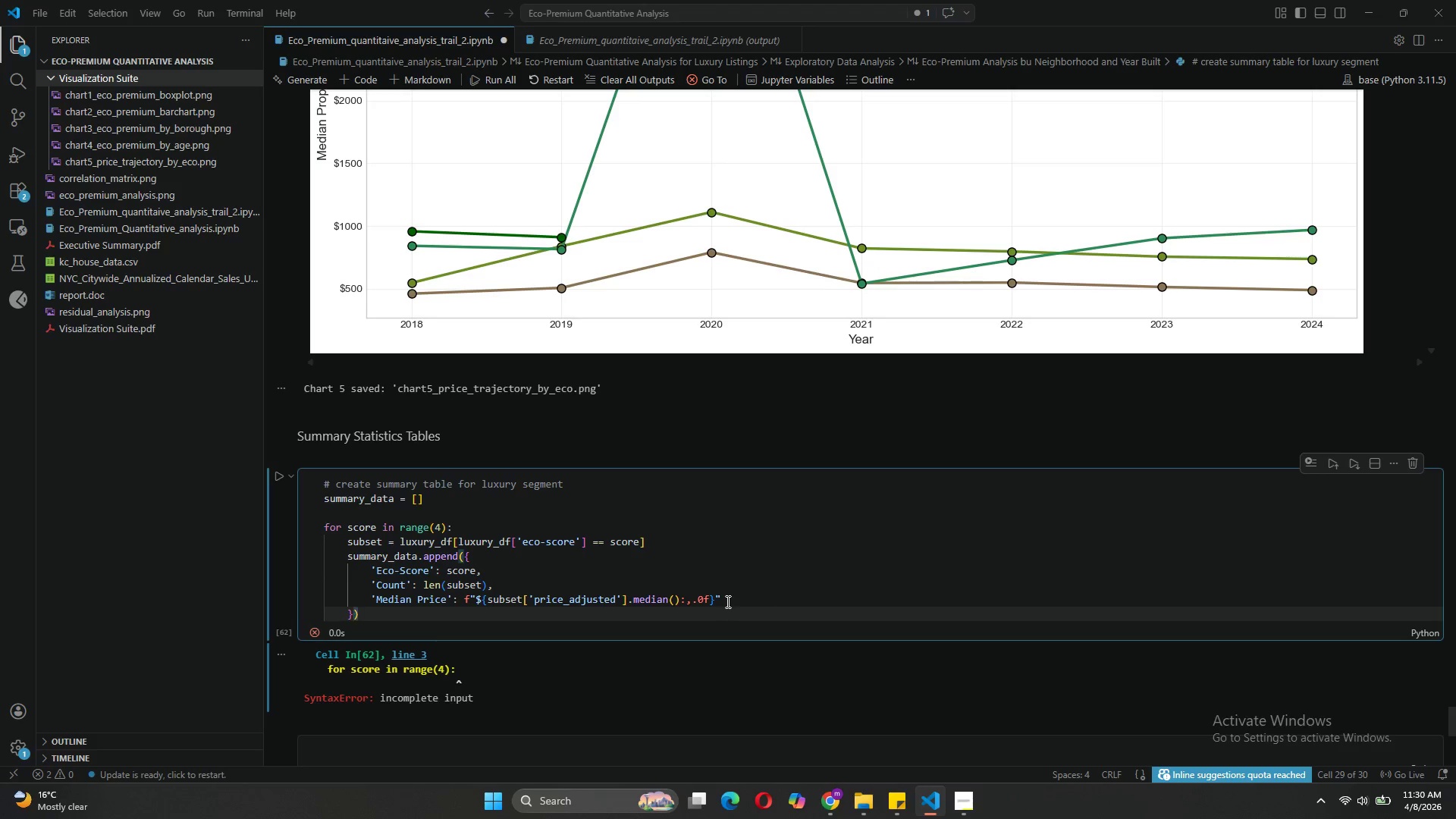 
left_click([726, 601])
 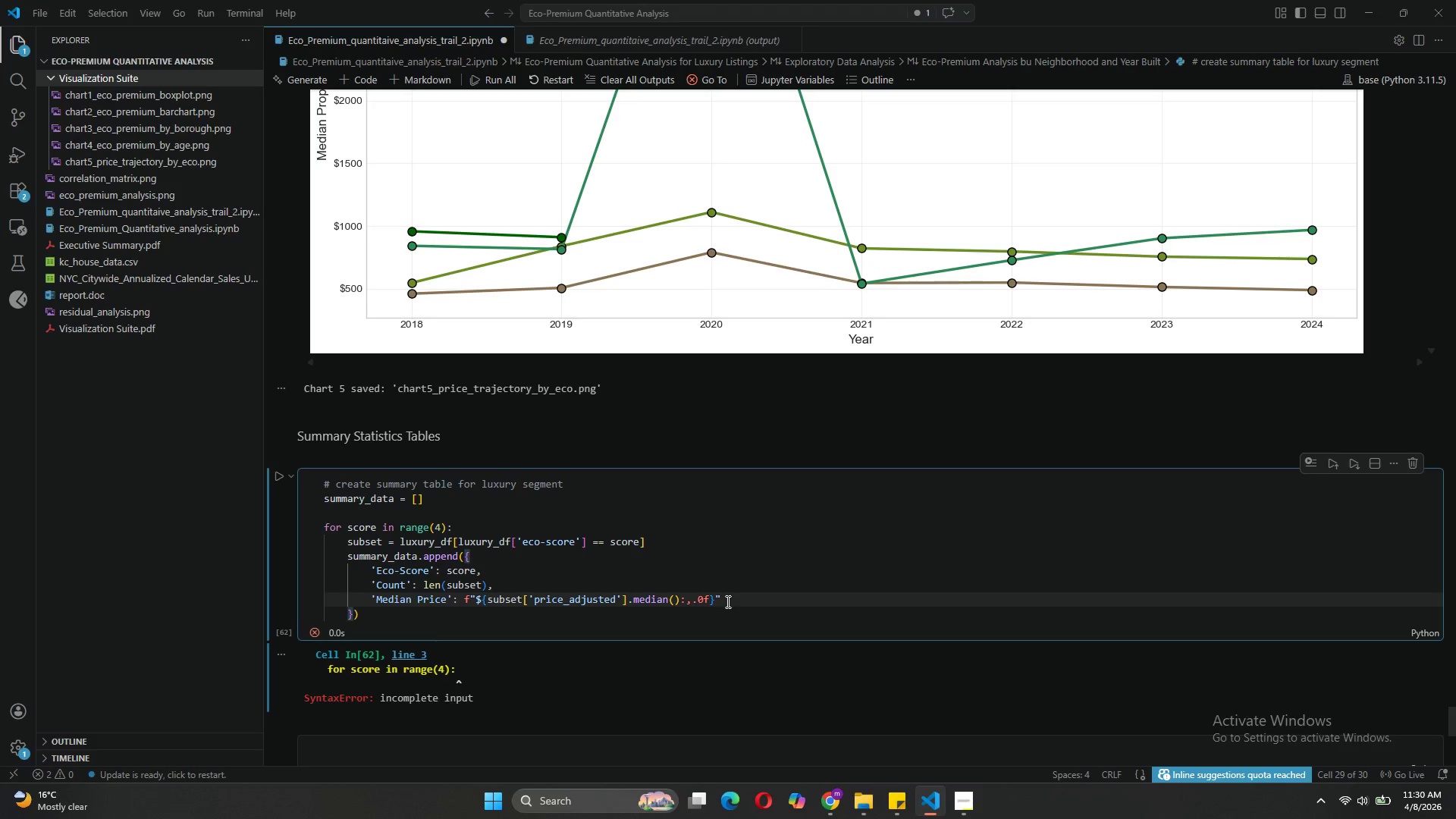 
key(Comma)
 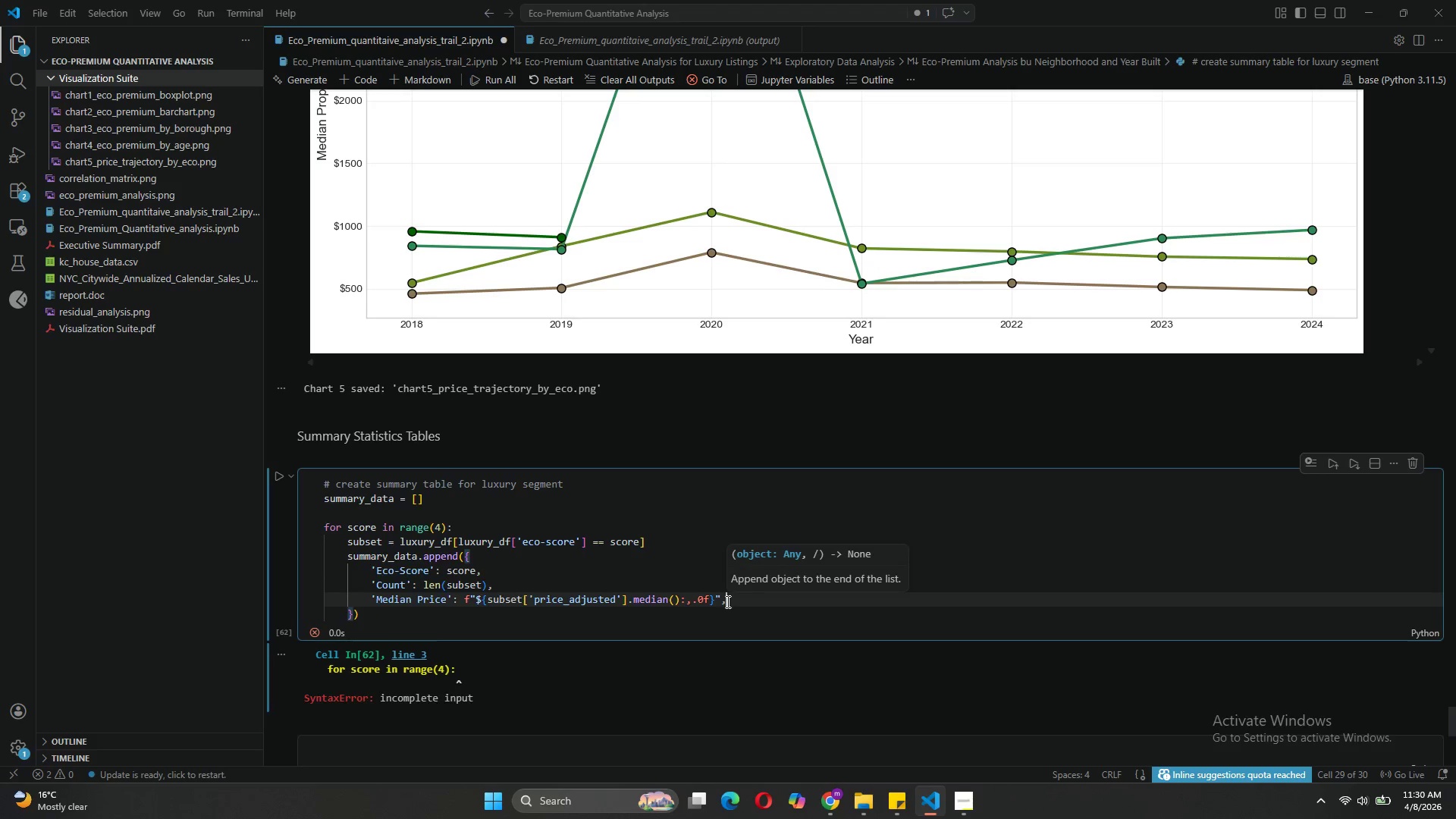 
key(Enter)
 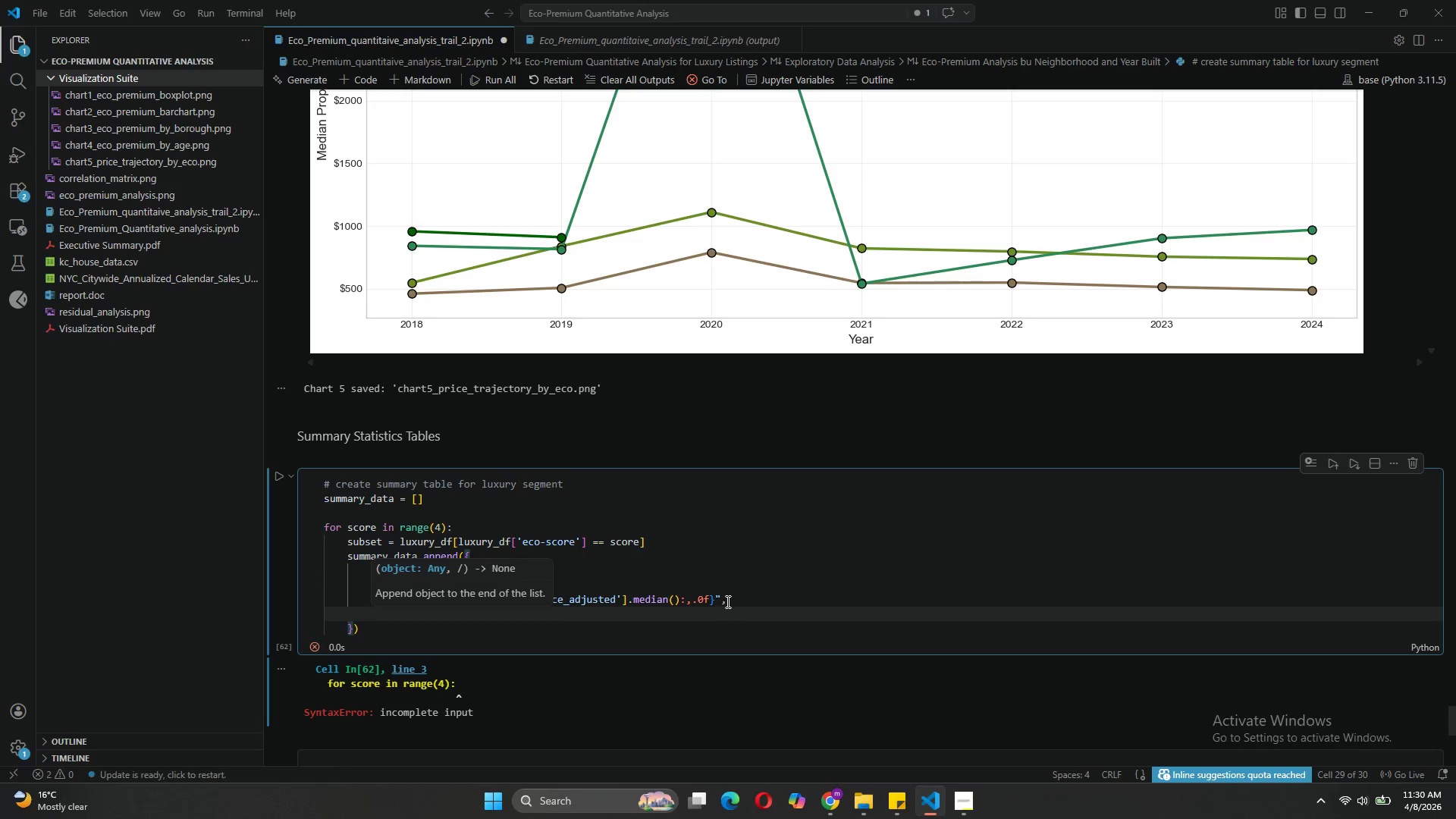 
key(Control+V)
 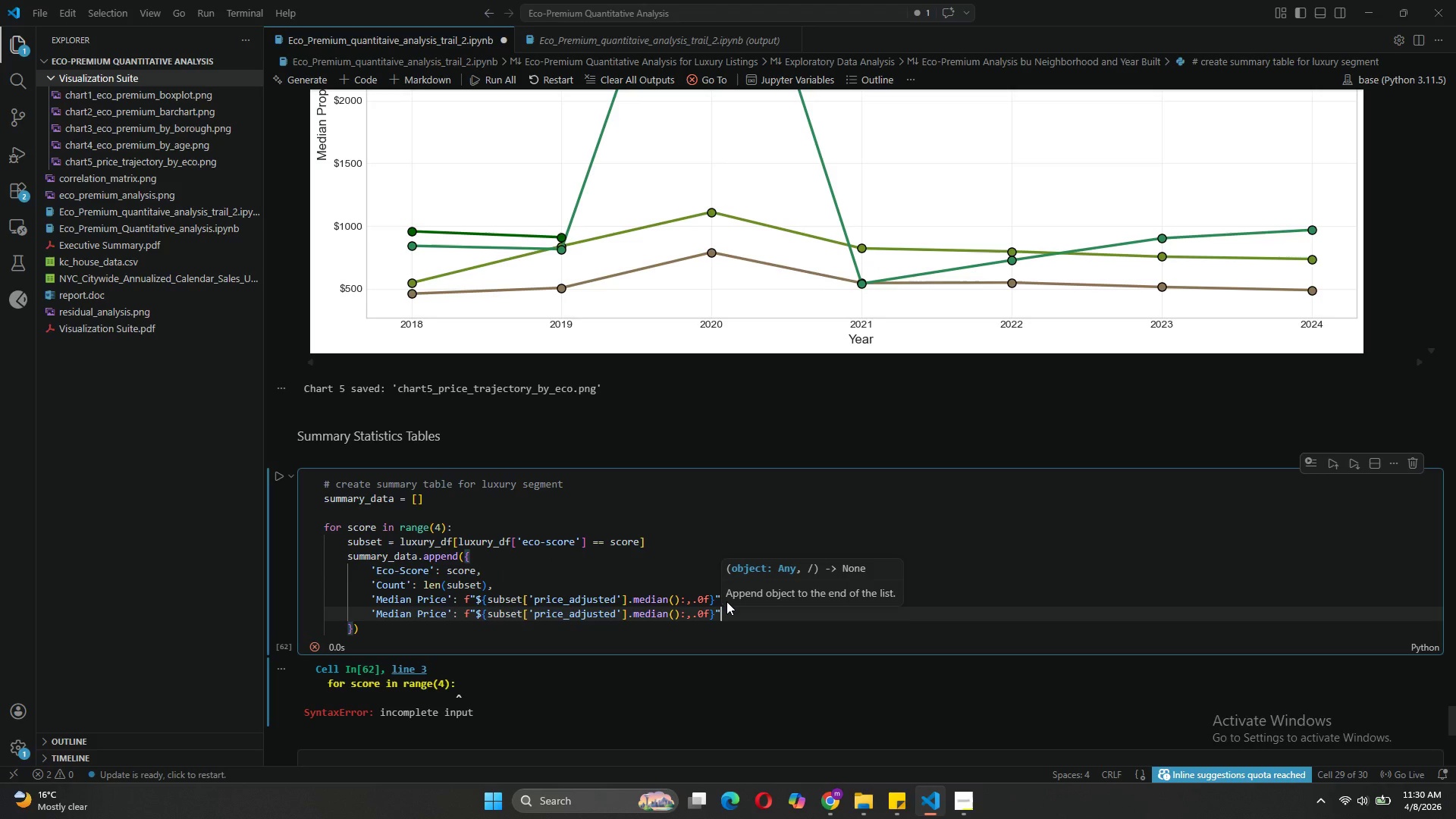 
wait(6.95)
 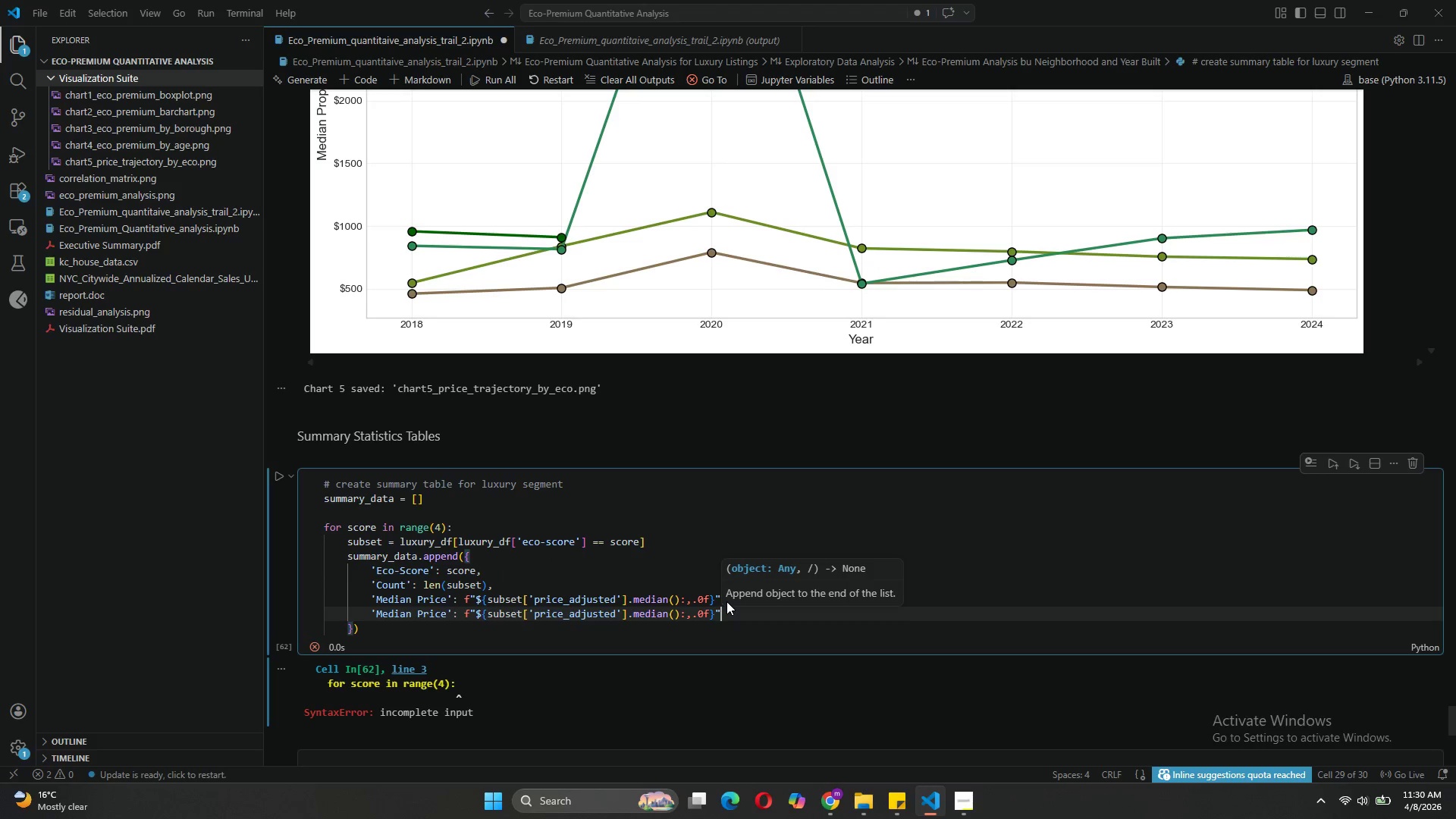 
key(Enter)
 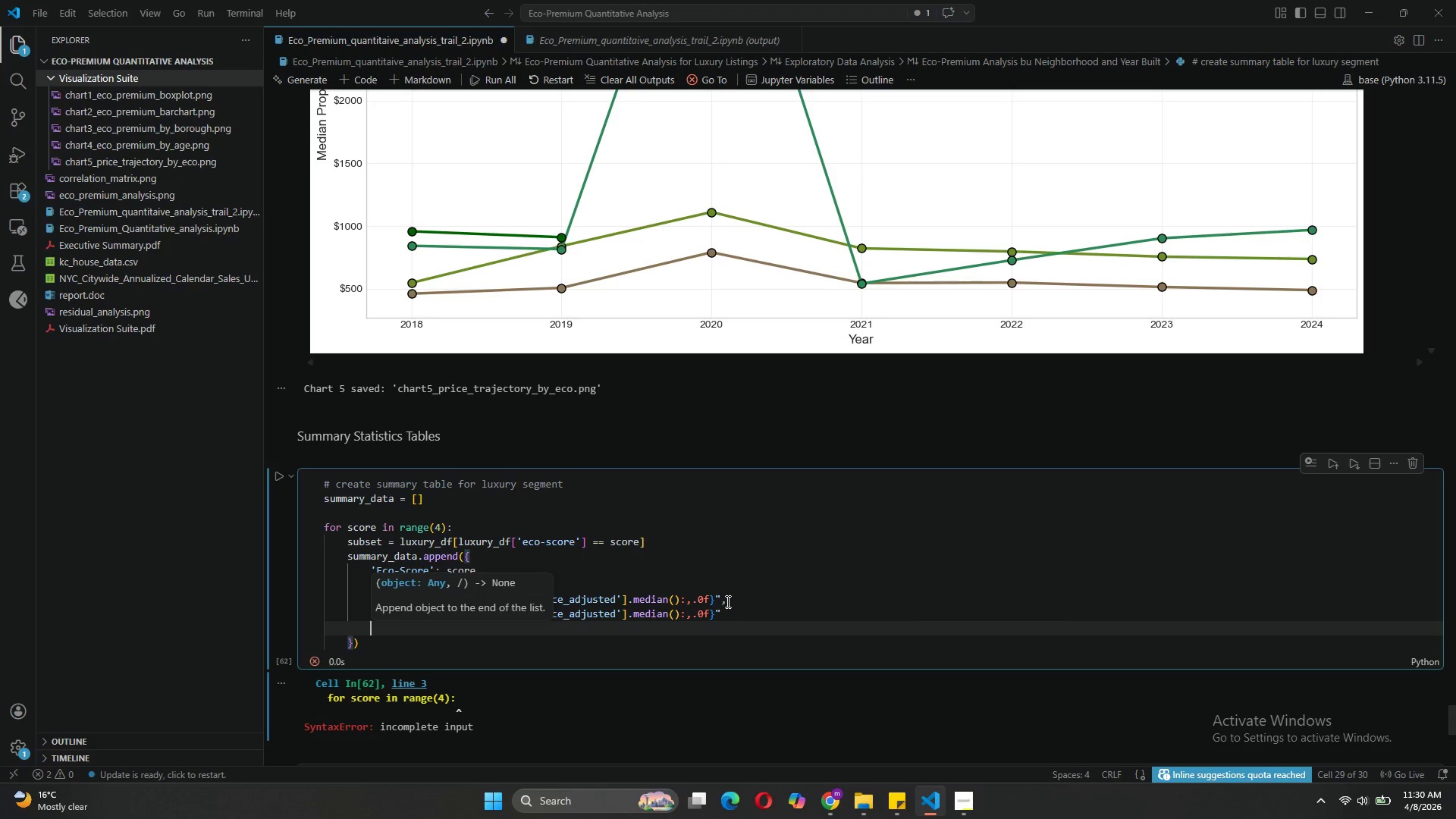 
key(Control+V)
 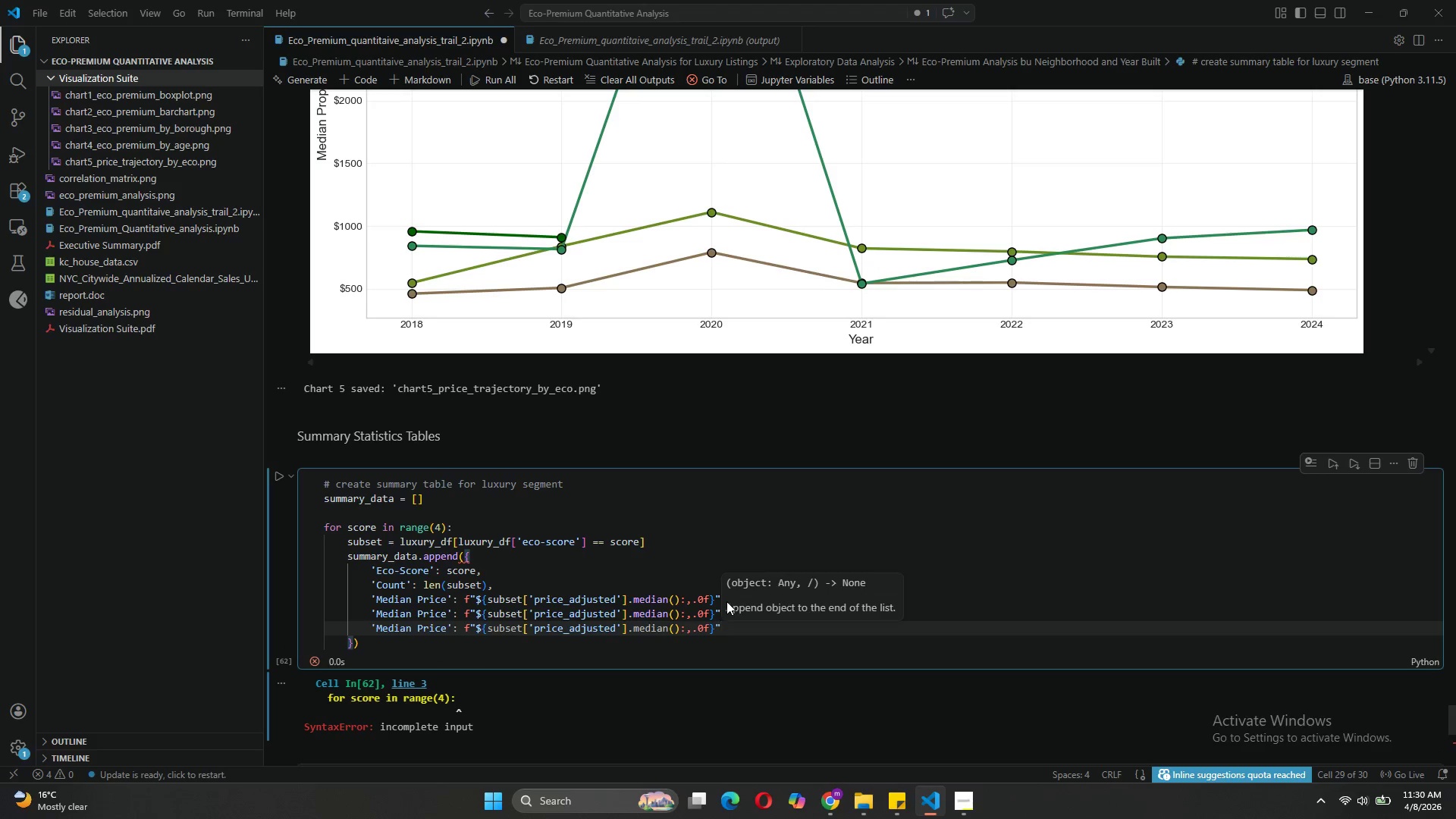 
key(Enter)
 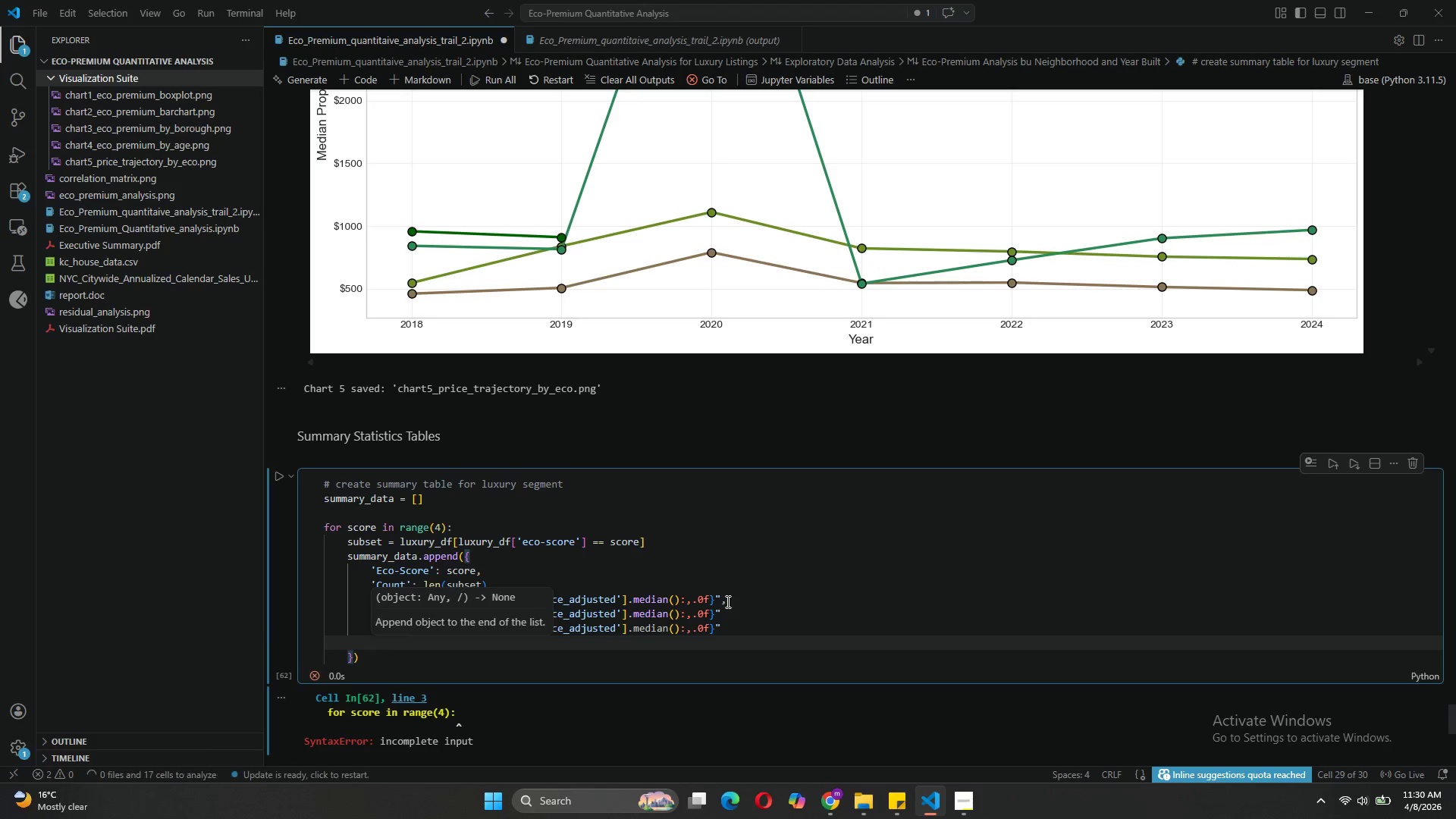 
key(Control+V)
 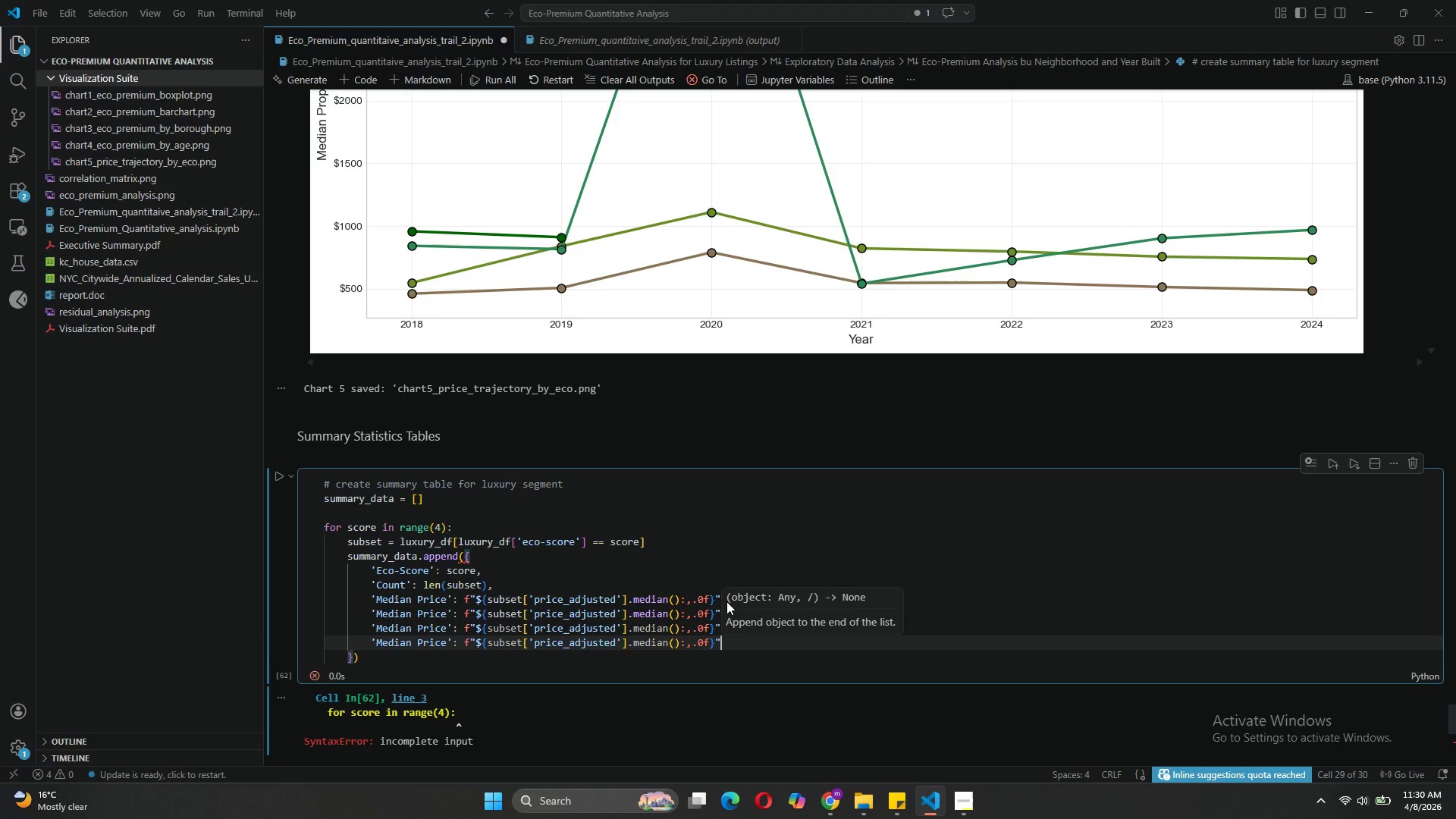 
key(Enter)
 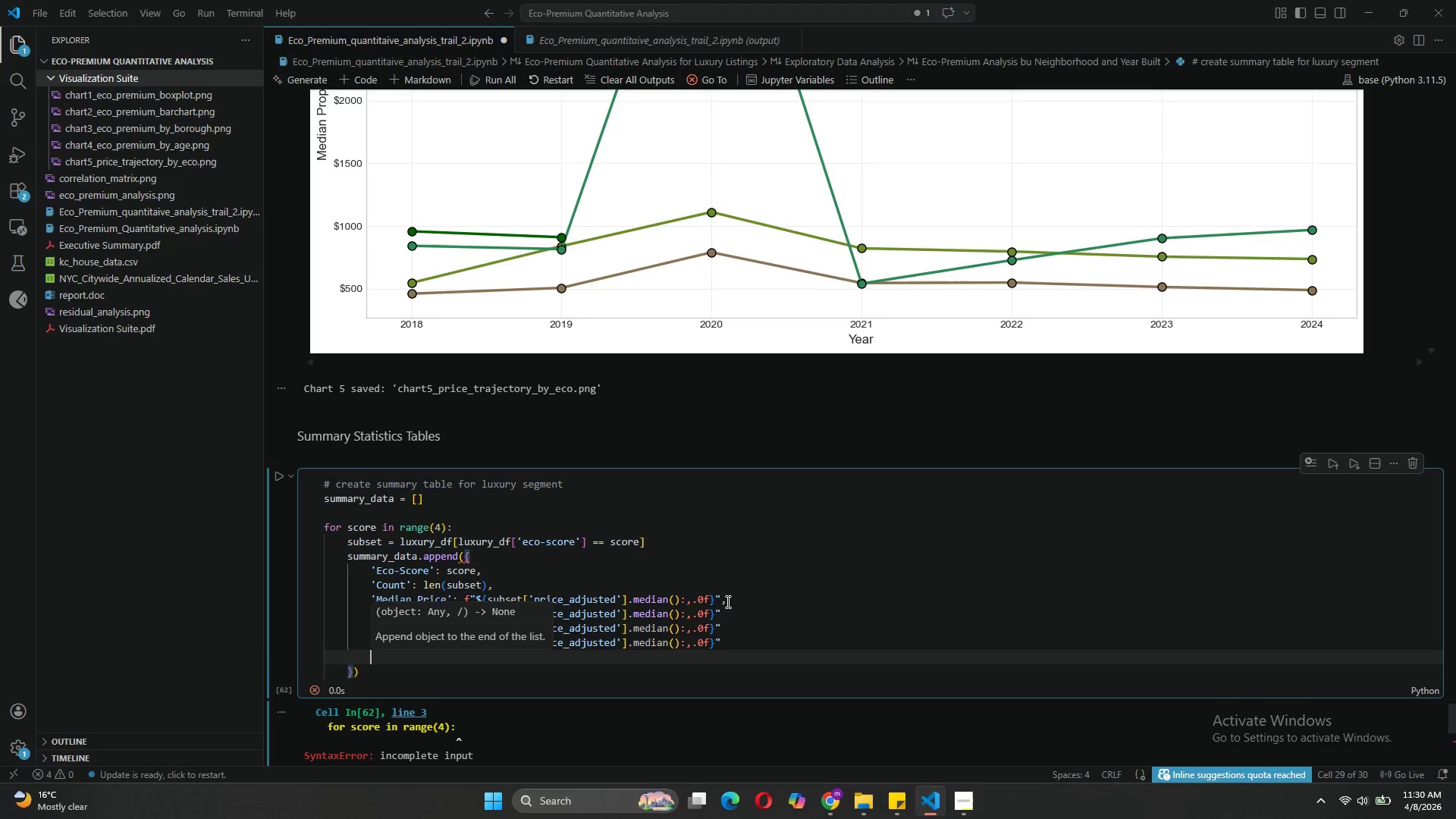 
key(Control+V)
 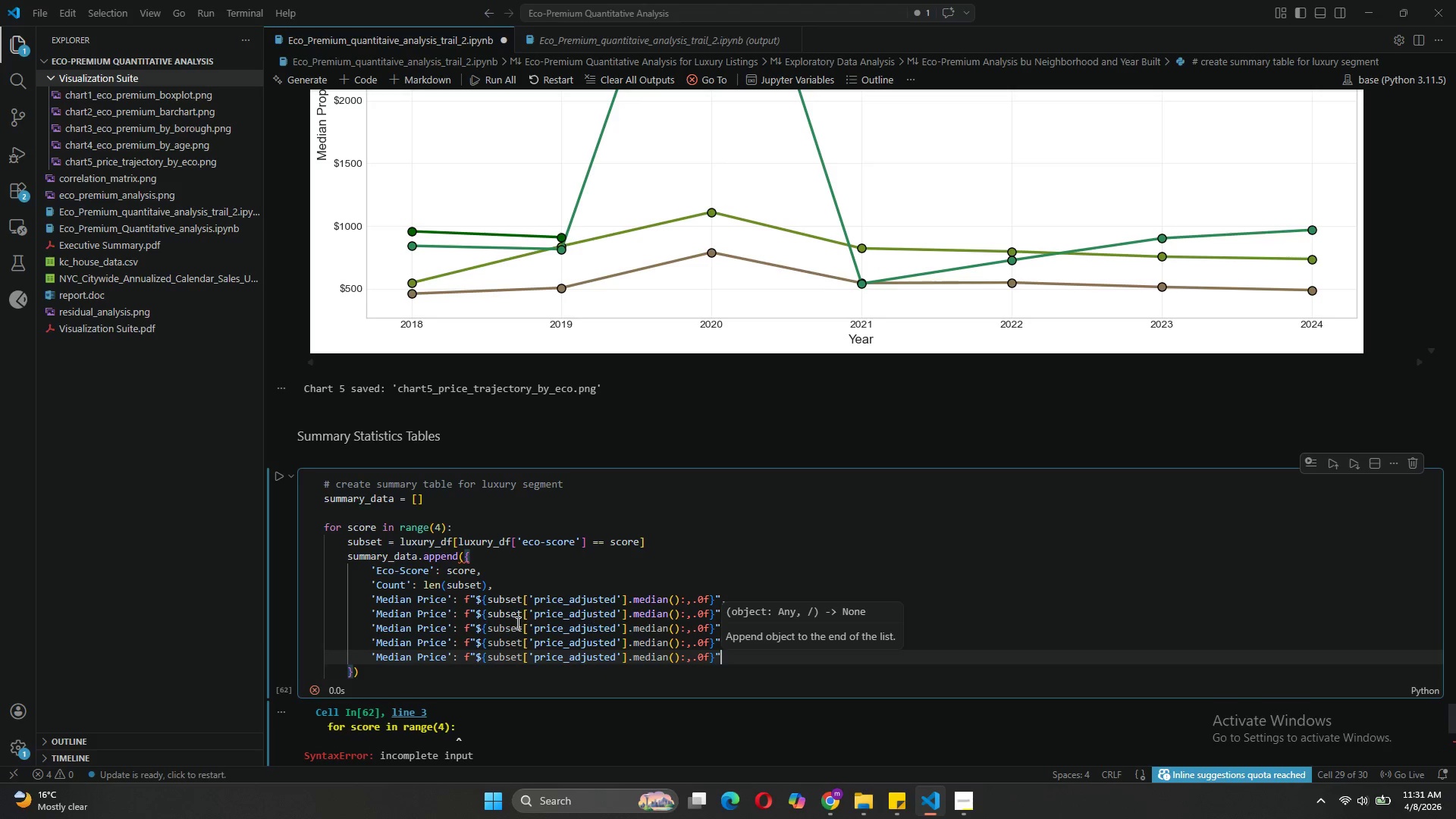 
left_click([449, 615])
 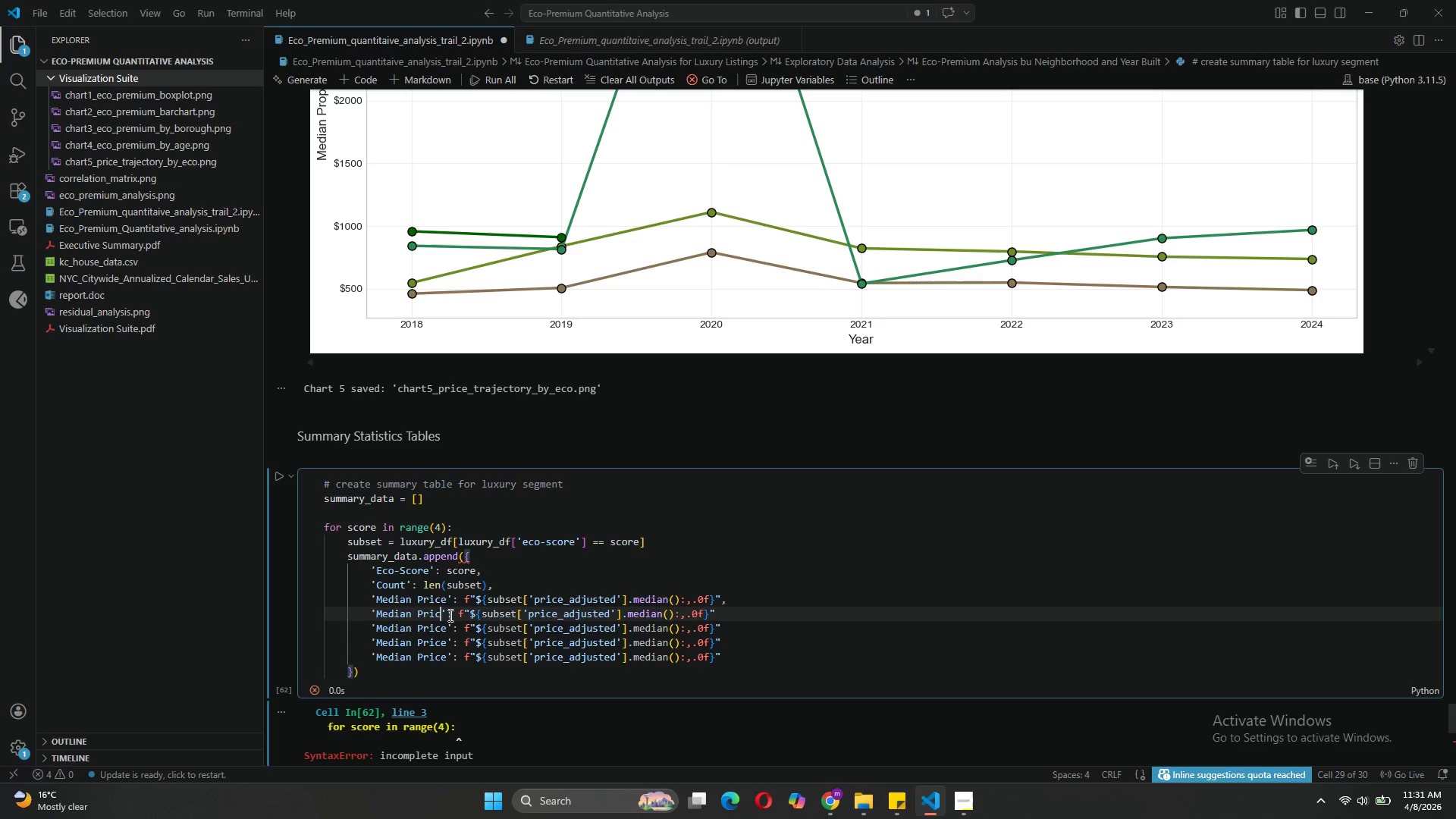 
key(Backspace)
key(Backspace)
key(Backspace)
key(Backspace)
key(Backspace)
type($/sqft)
 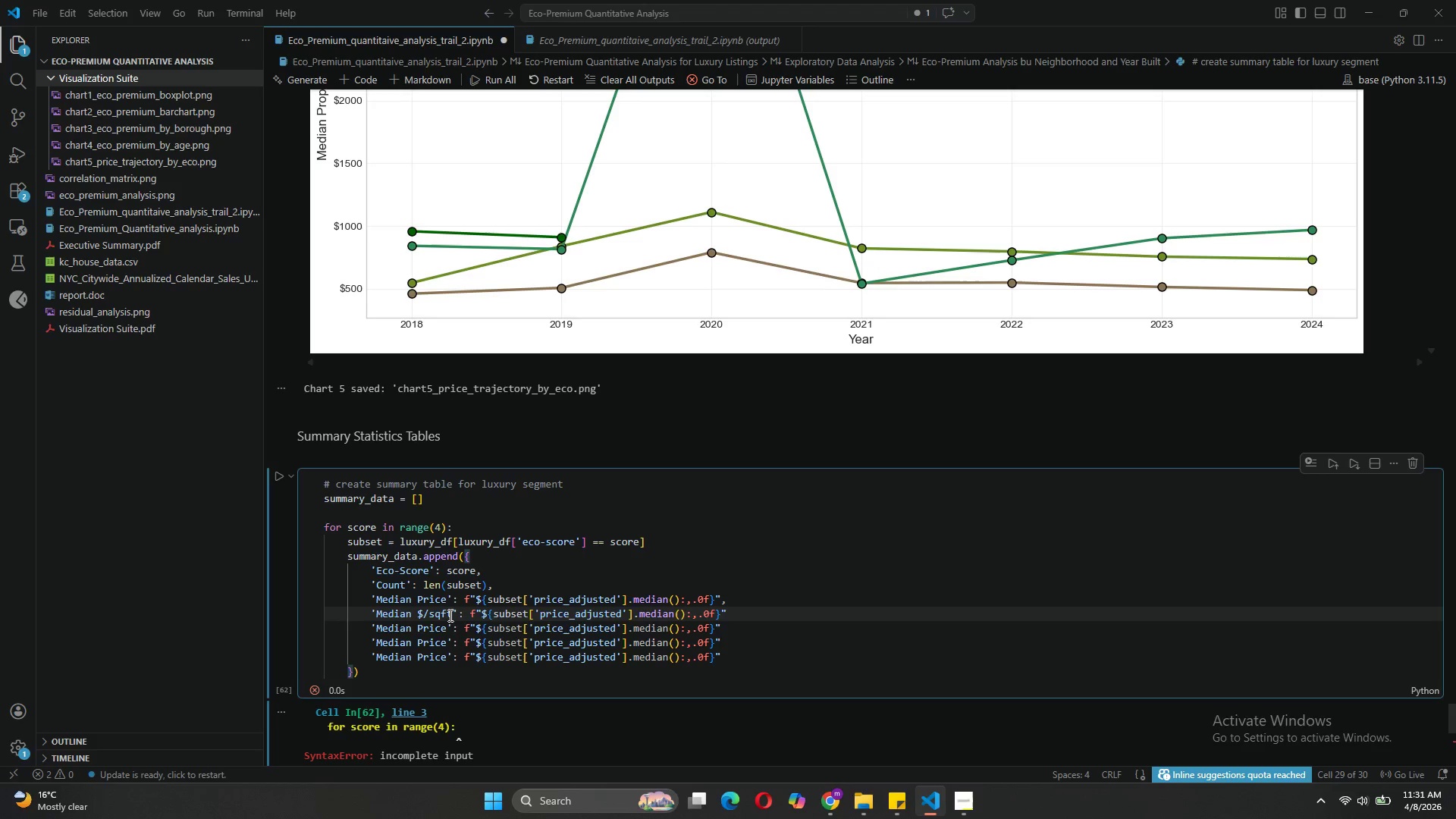 
left_click([623, 610])
 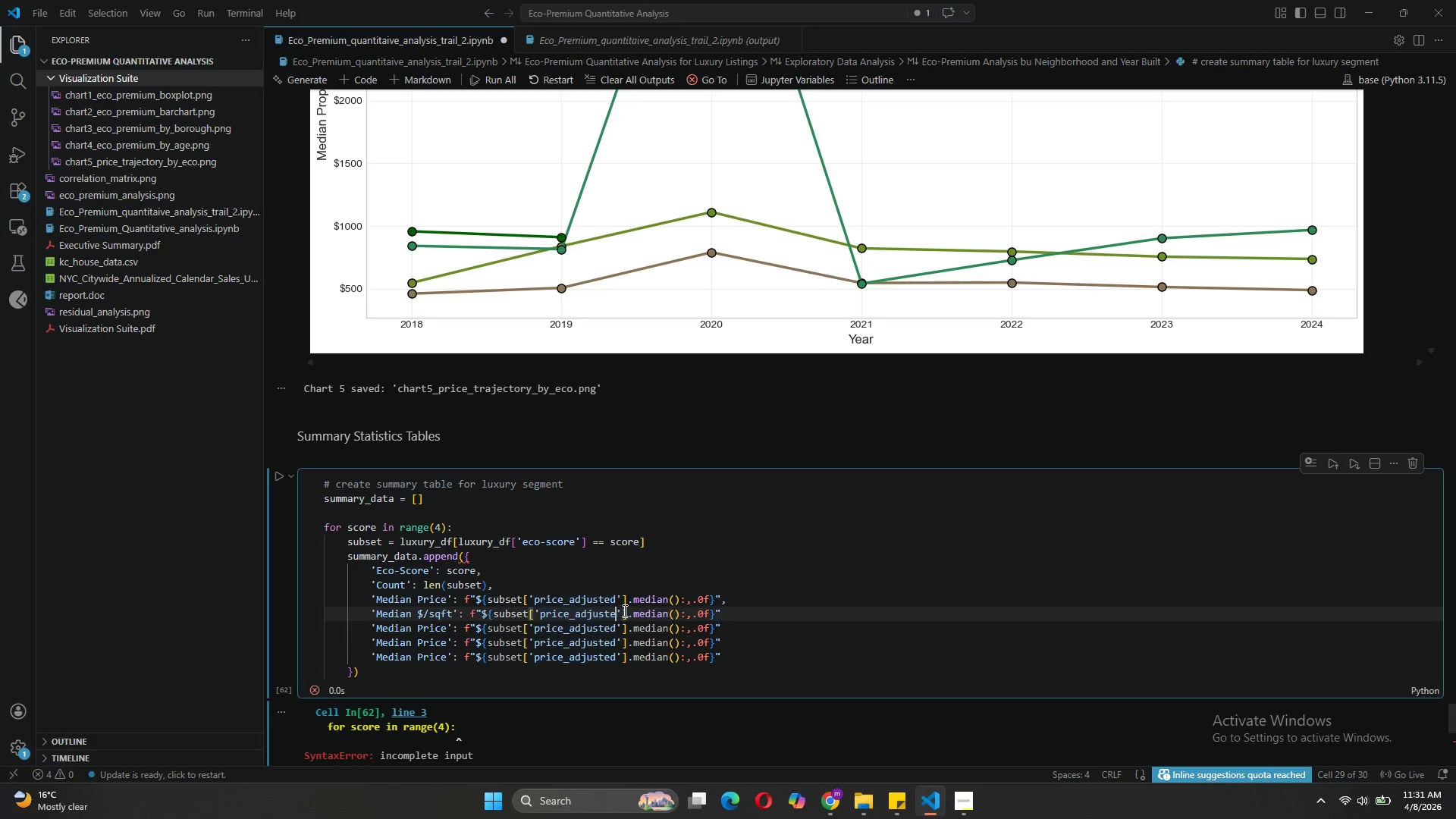 
key(Backspace)
key(Backspace)
key(Backspace)
key(Backspace)
key(Backspace)
key(Backspace)
key(Backspace)
key(Backspace)
type(per_sqft)
 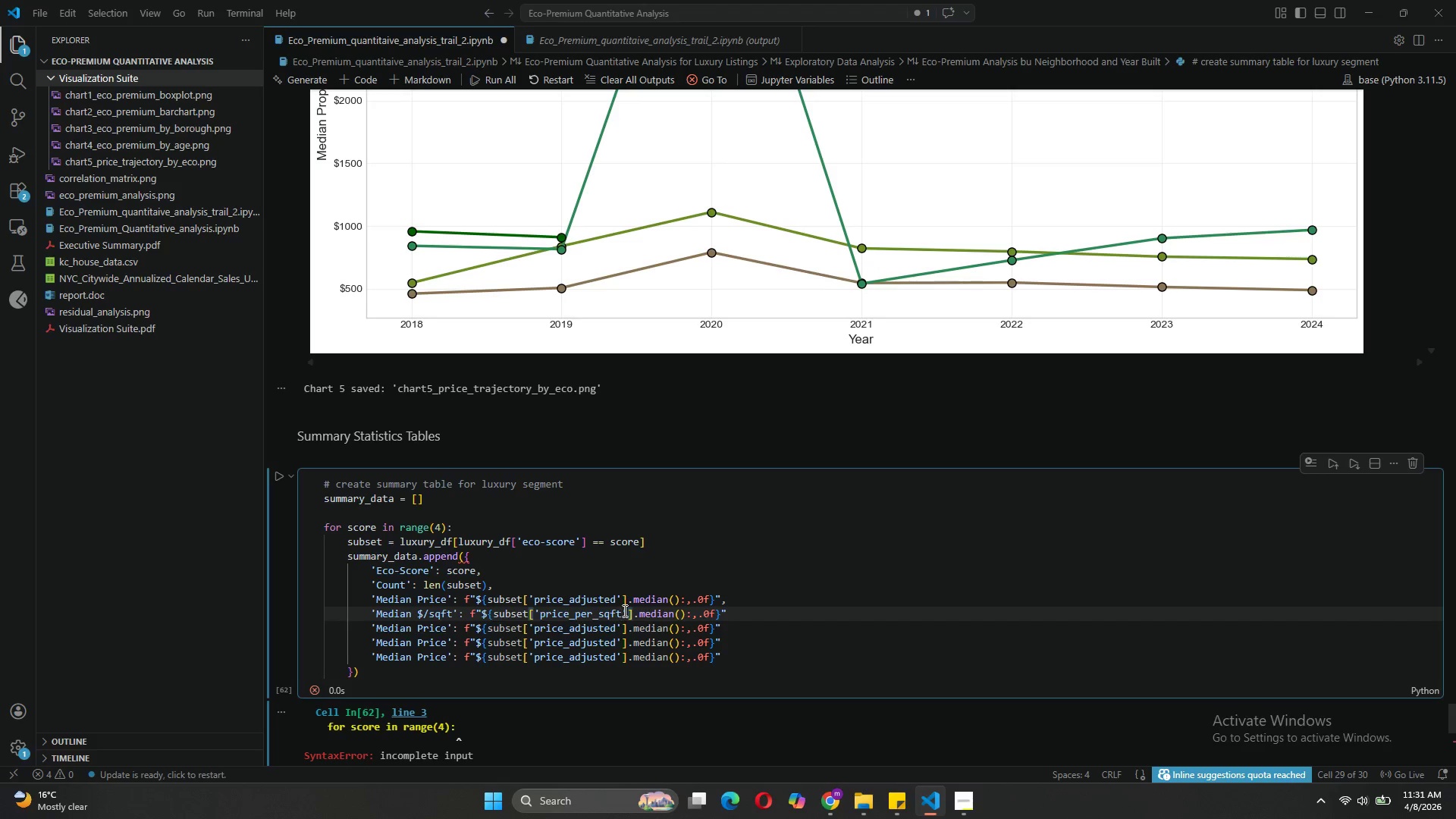 
wait(9.86)
 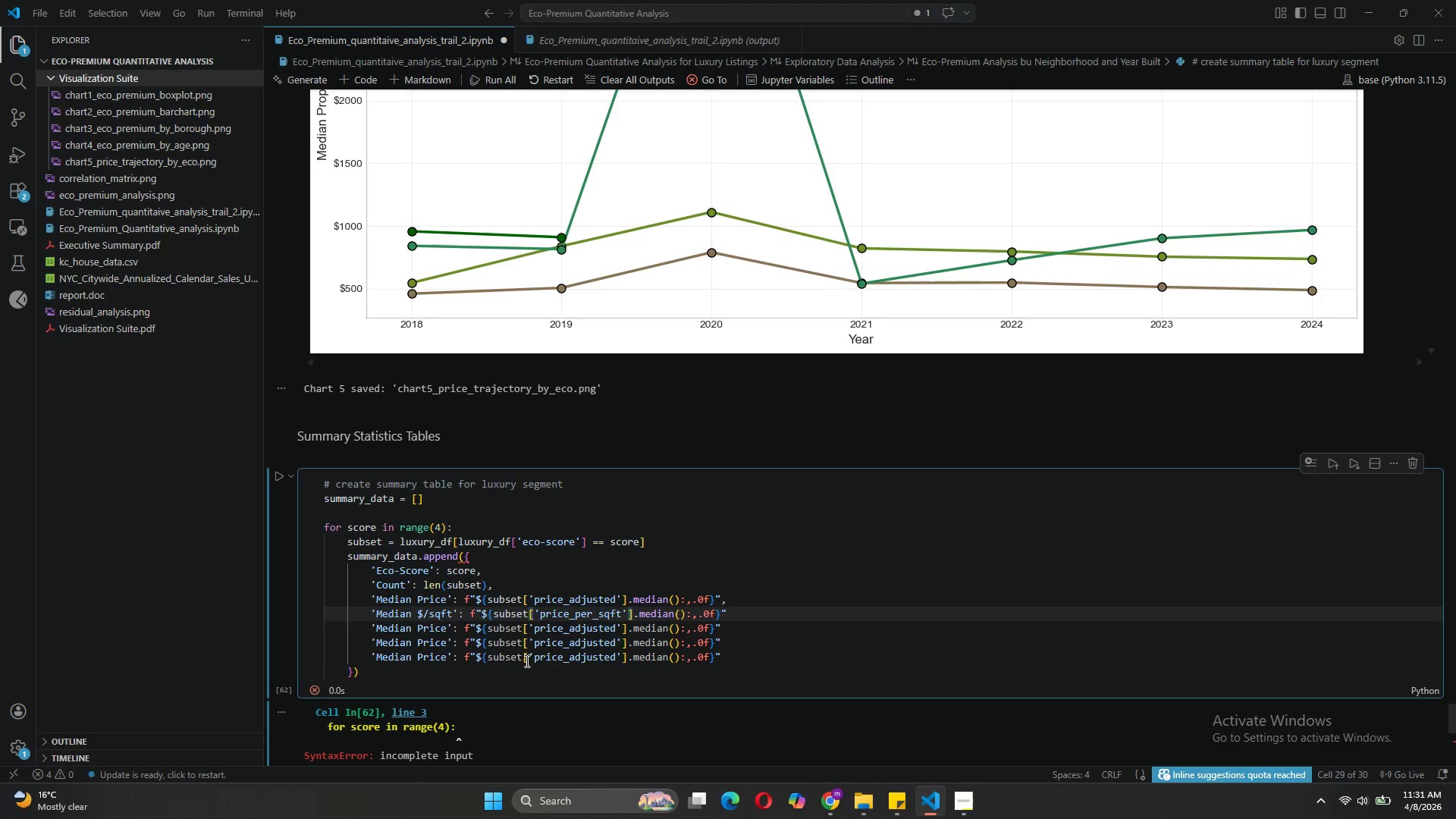 
left_click([447, 629])
 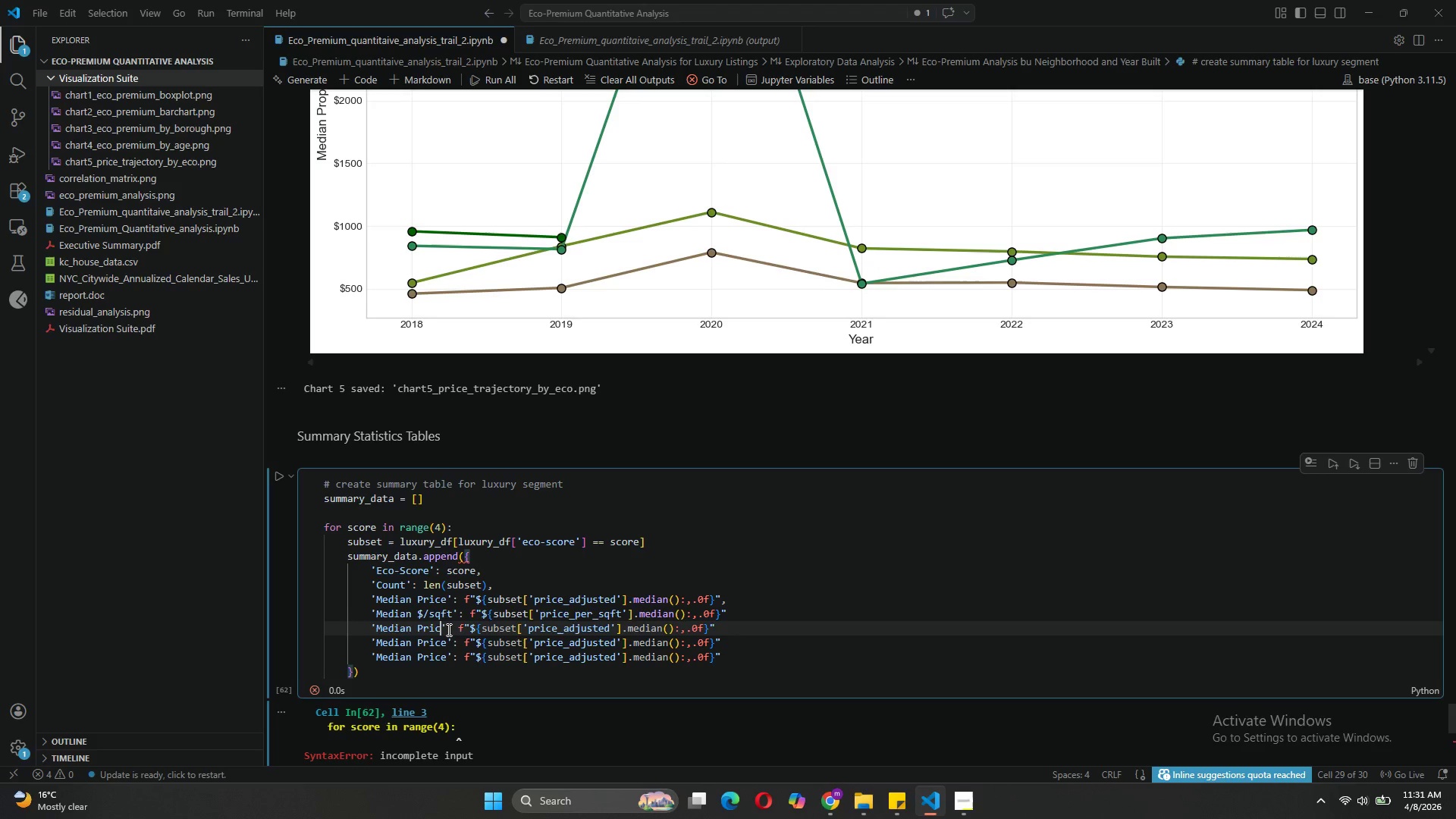 
key(Backspace)
key(Backspace)
key(Backspace)
key(Backspace)
key(Backspace)
type(sqft)
 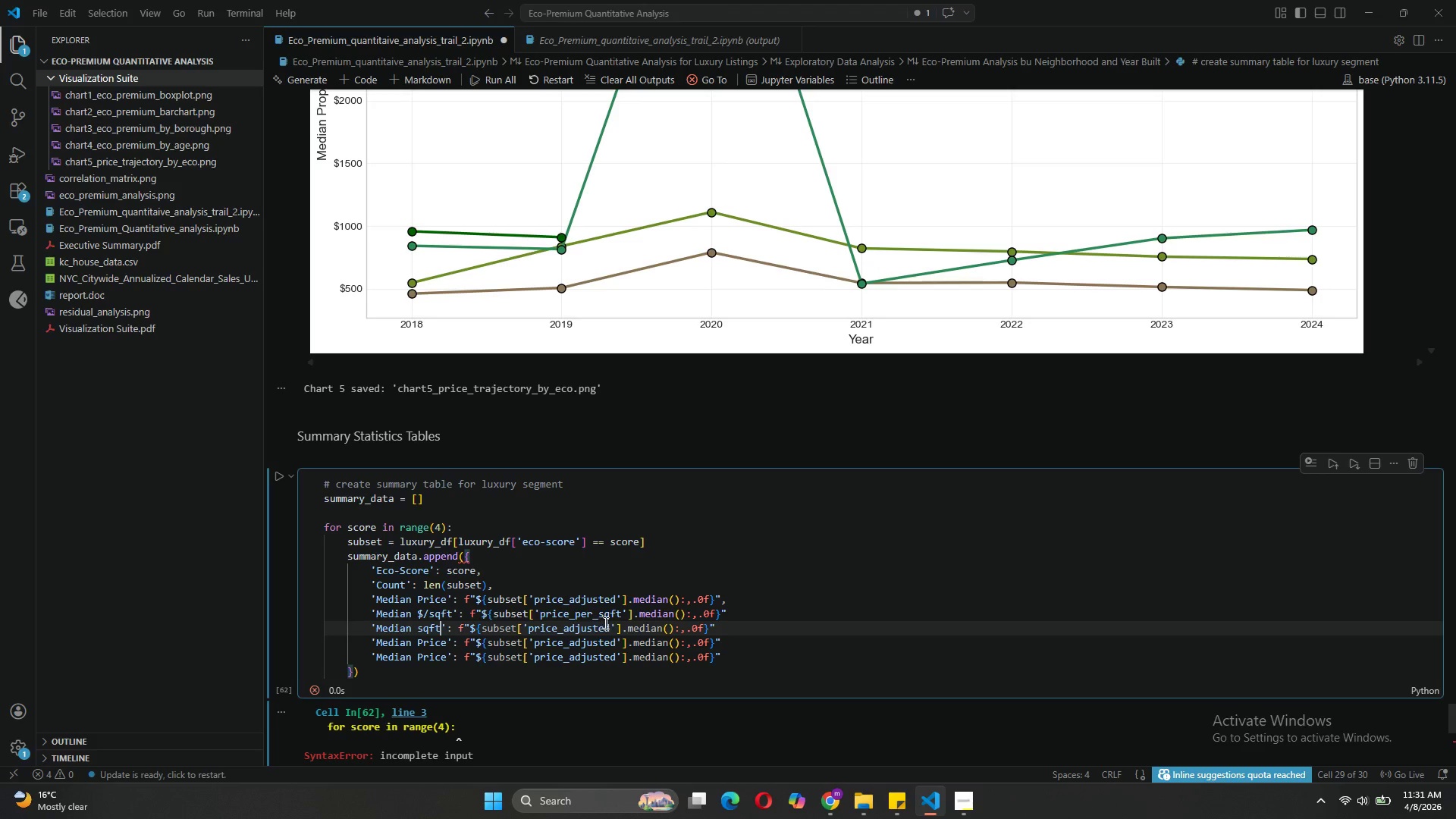 
wait(5.45)
 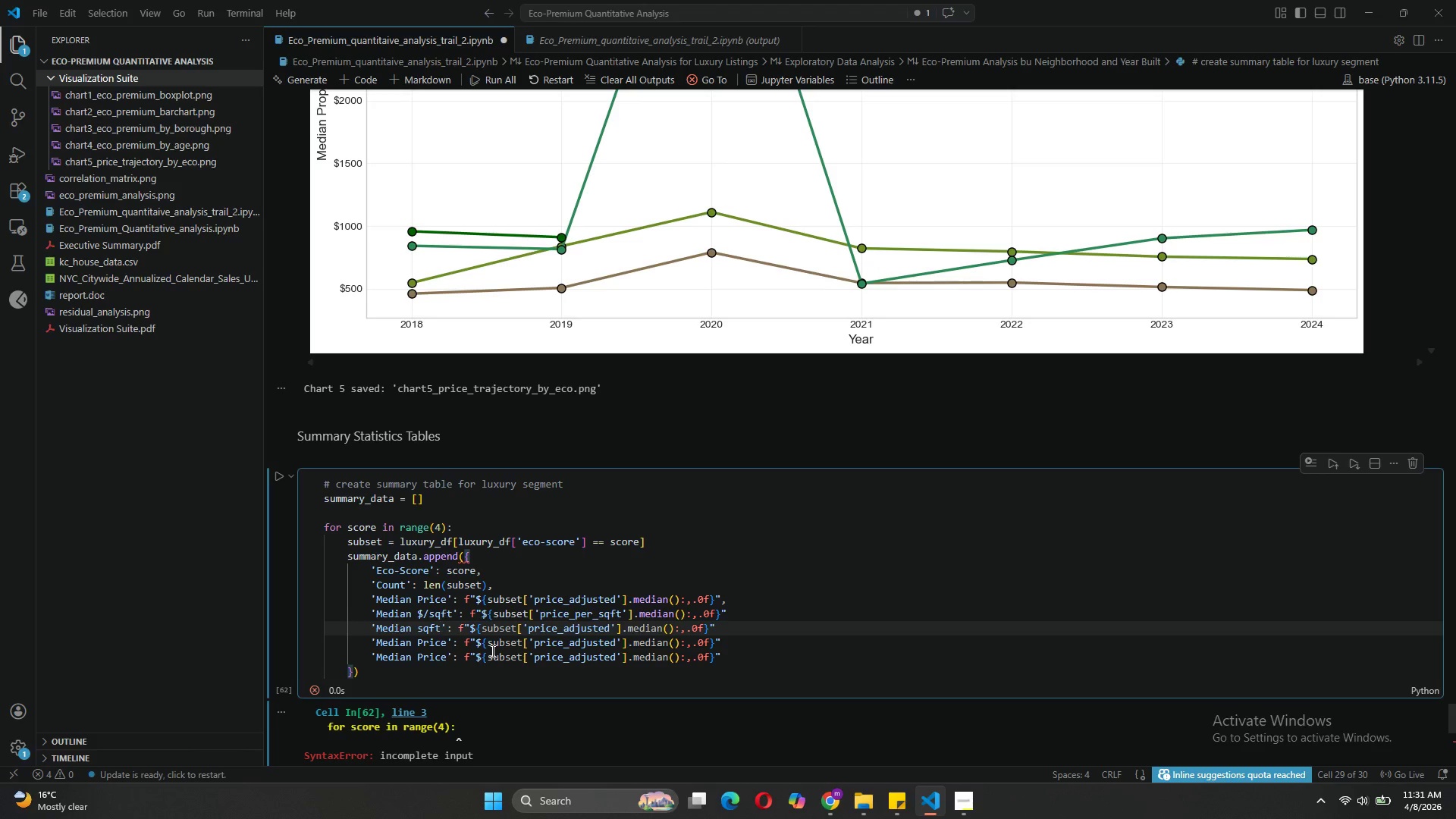 
left_click_drag(start_coordinate=[609, 627], to_coordinate=[528, 626])
 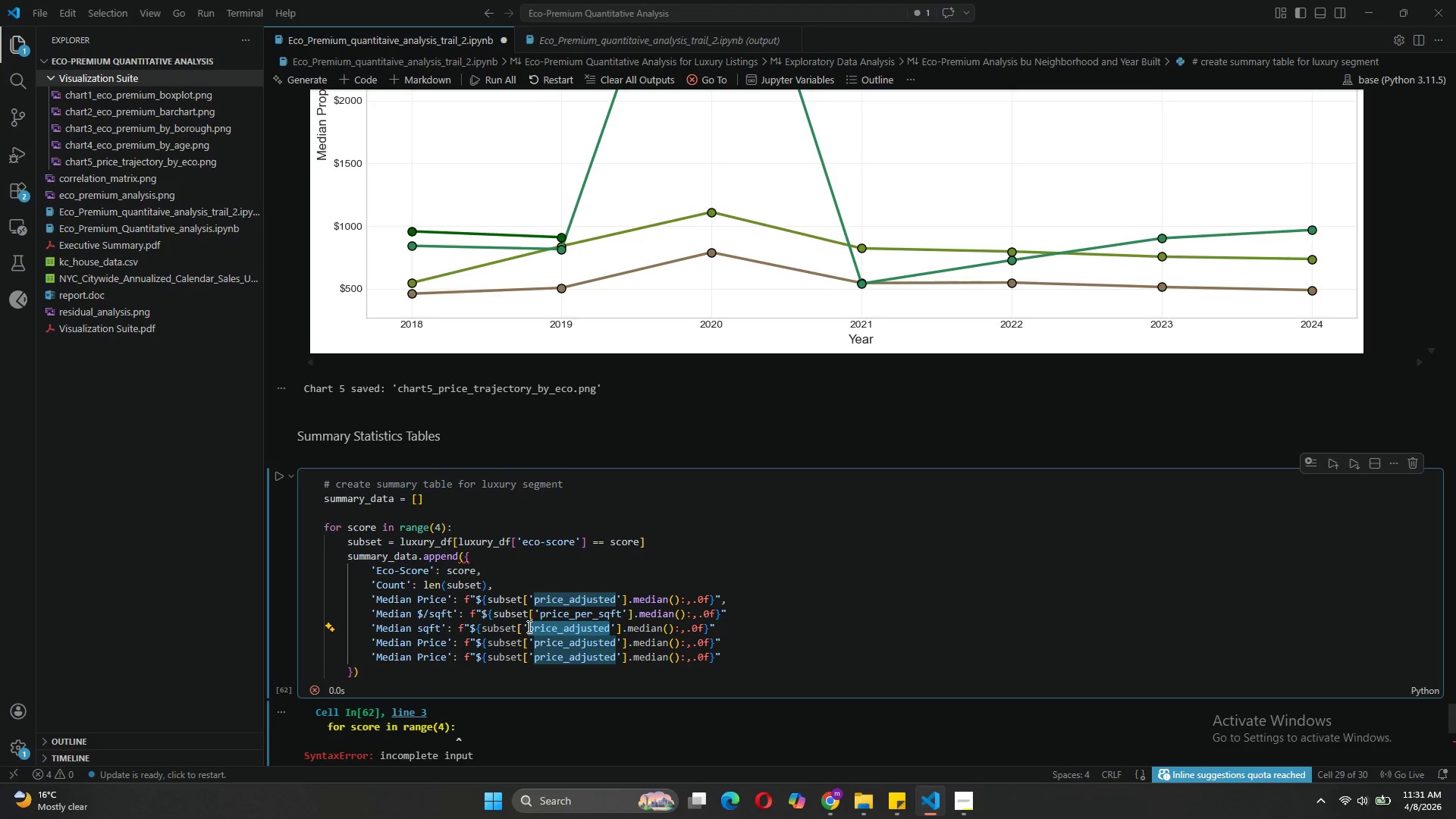 
type(sqft)
 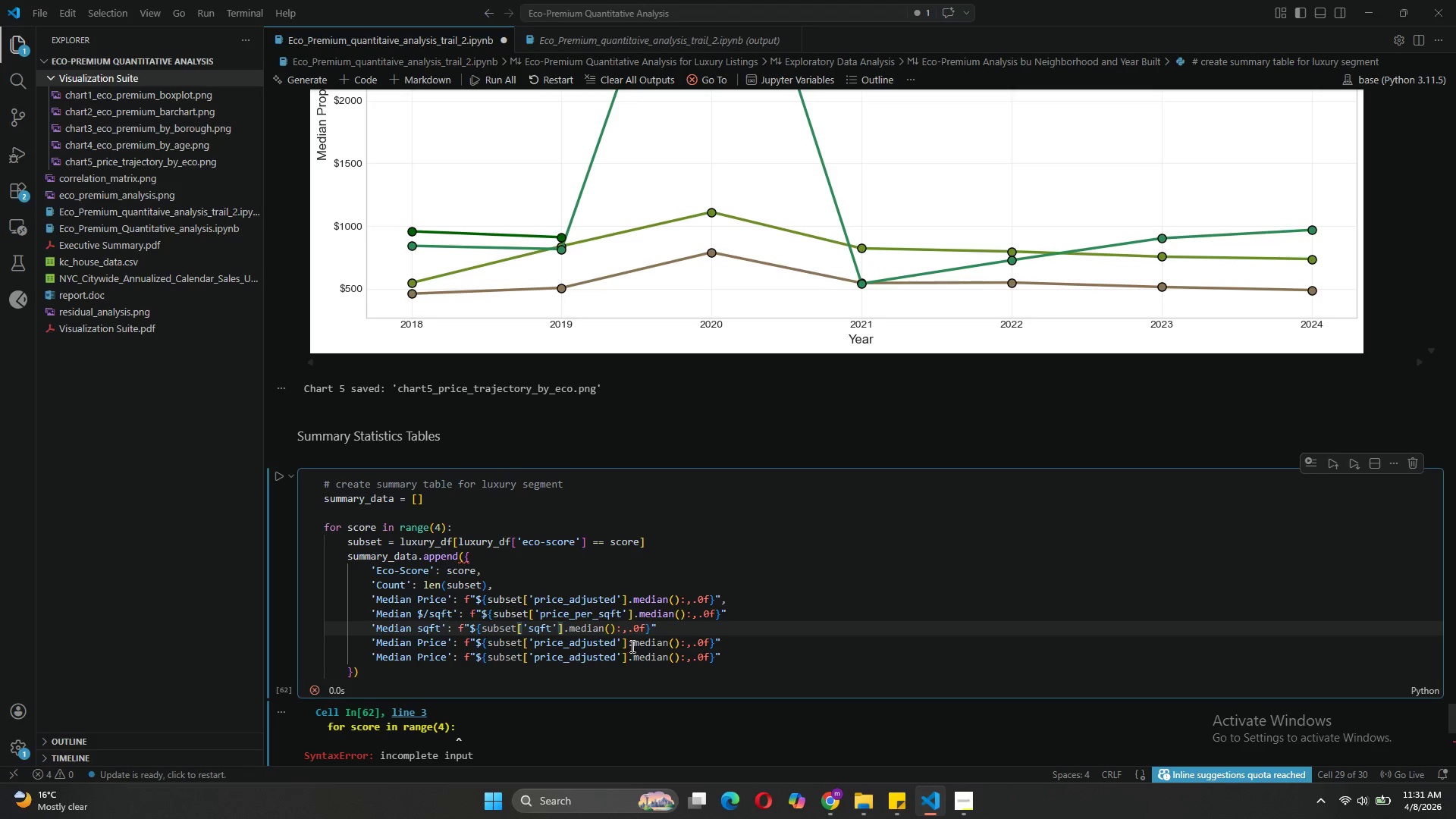 
left_click([602, 630])
 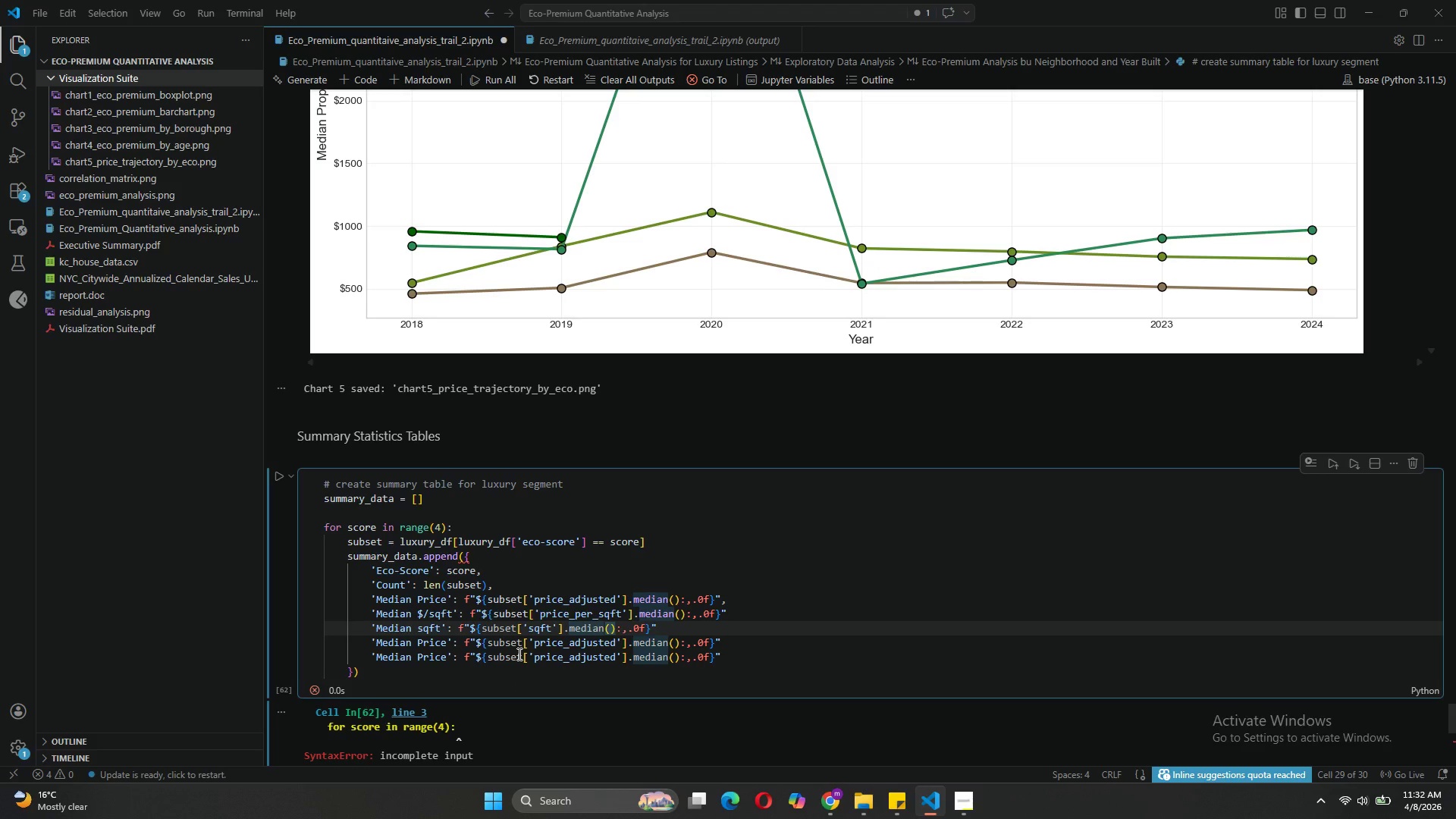 
wait(18.75)
 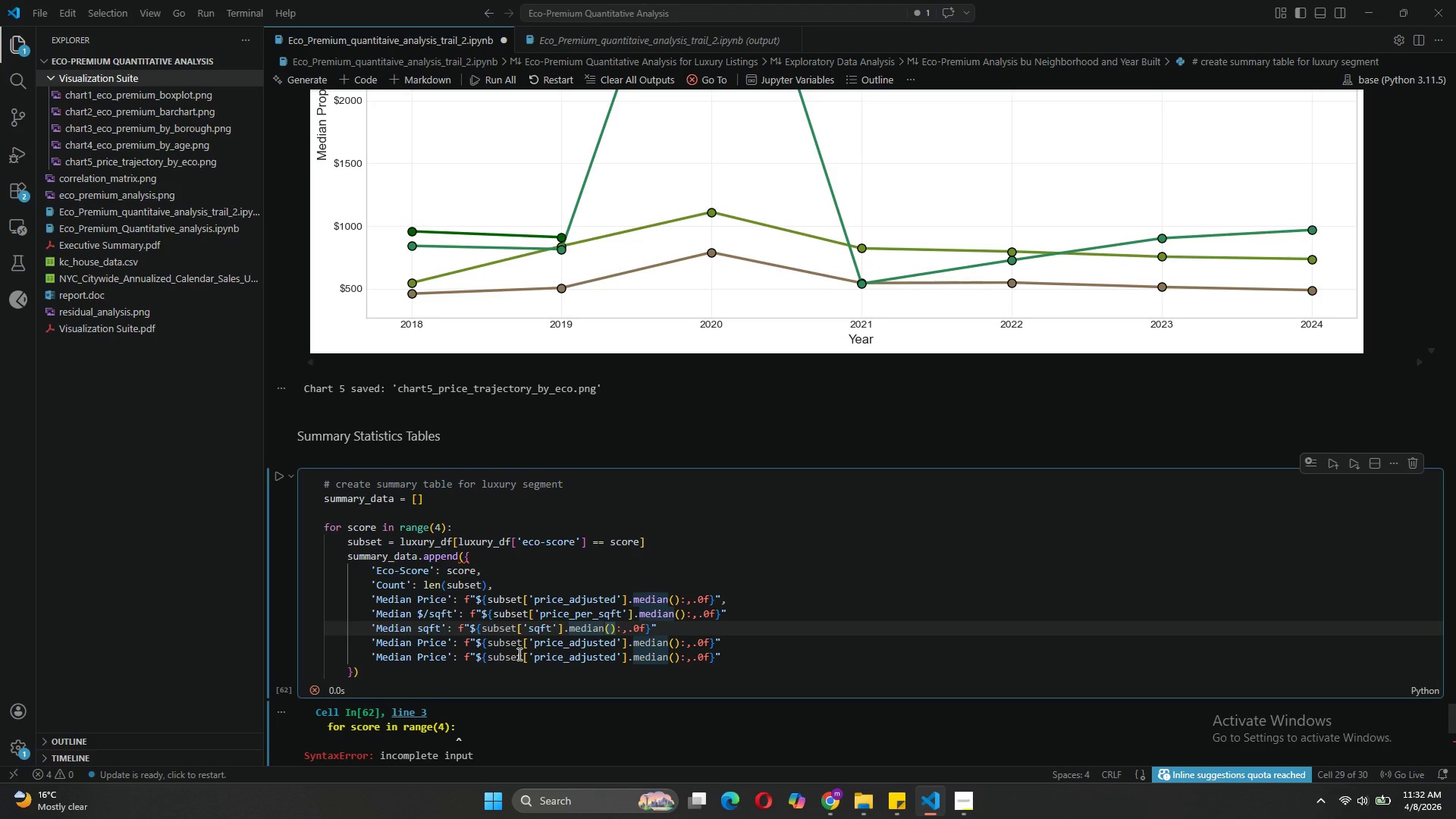 
left_click([732, 614])
 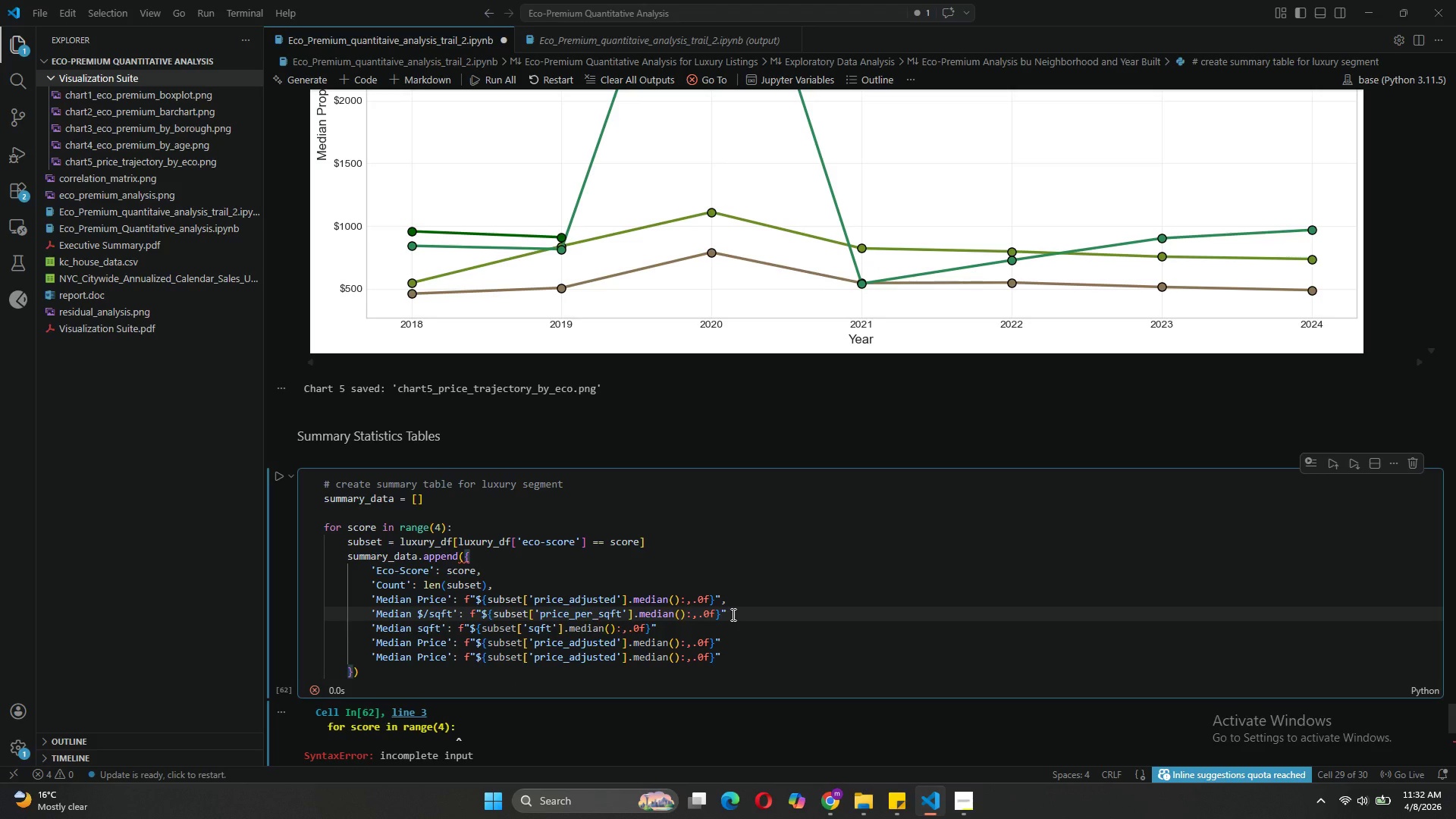 
key(Comma)
 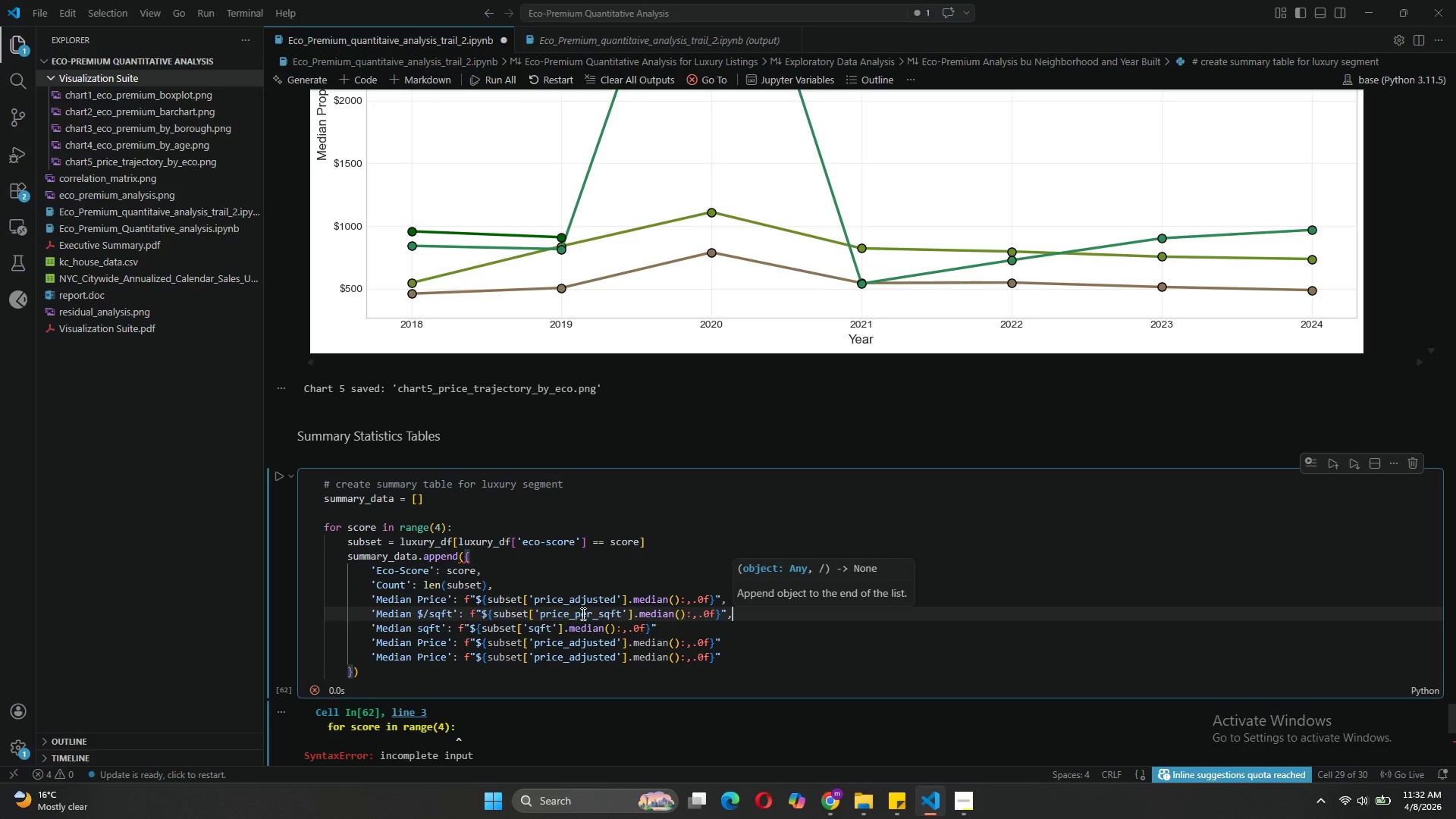 
left_click([667, 629])
 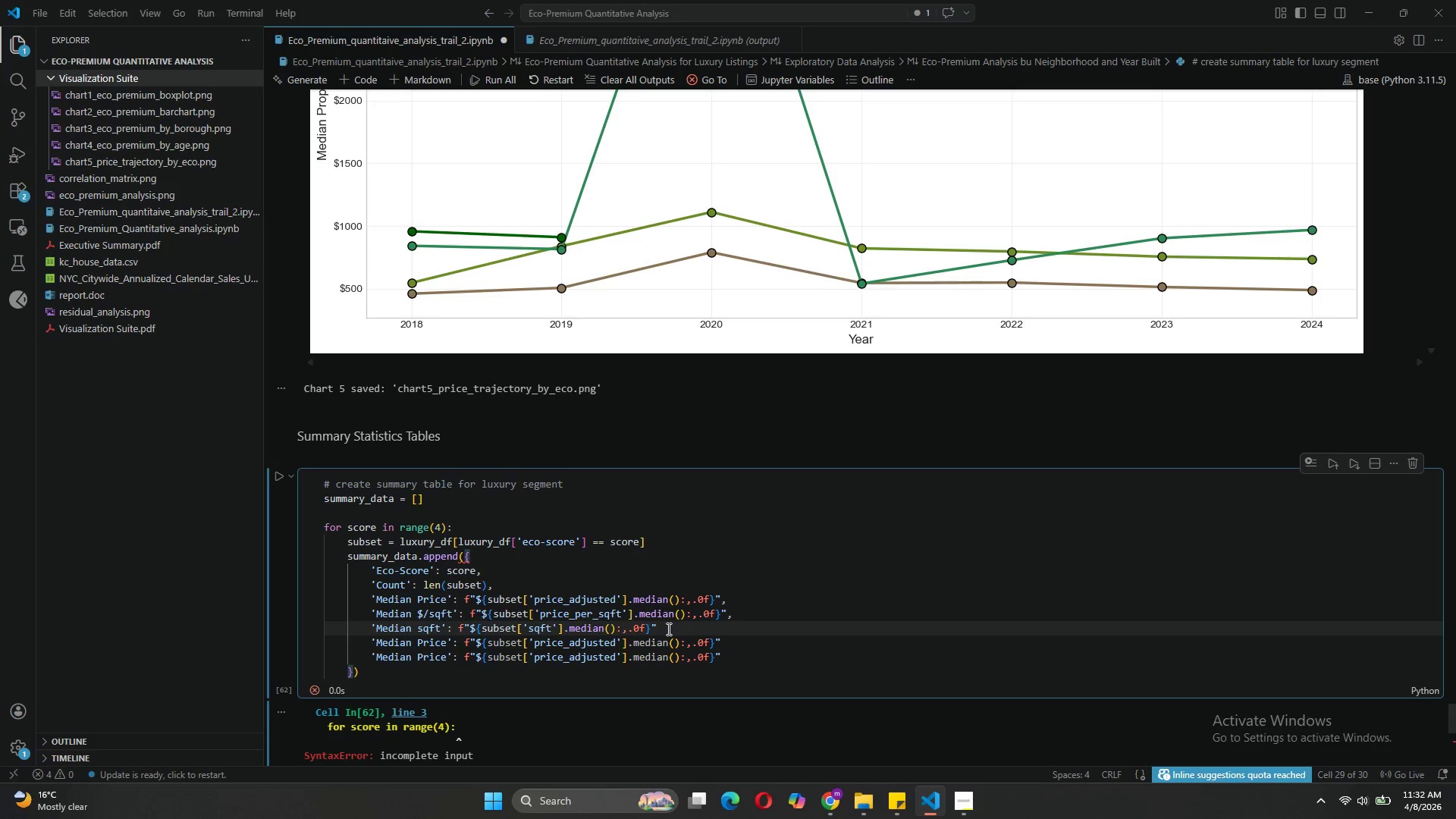 
key(Comma)
 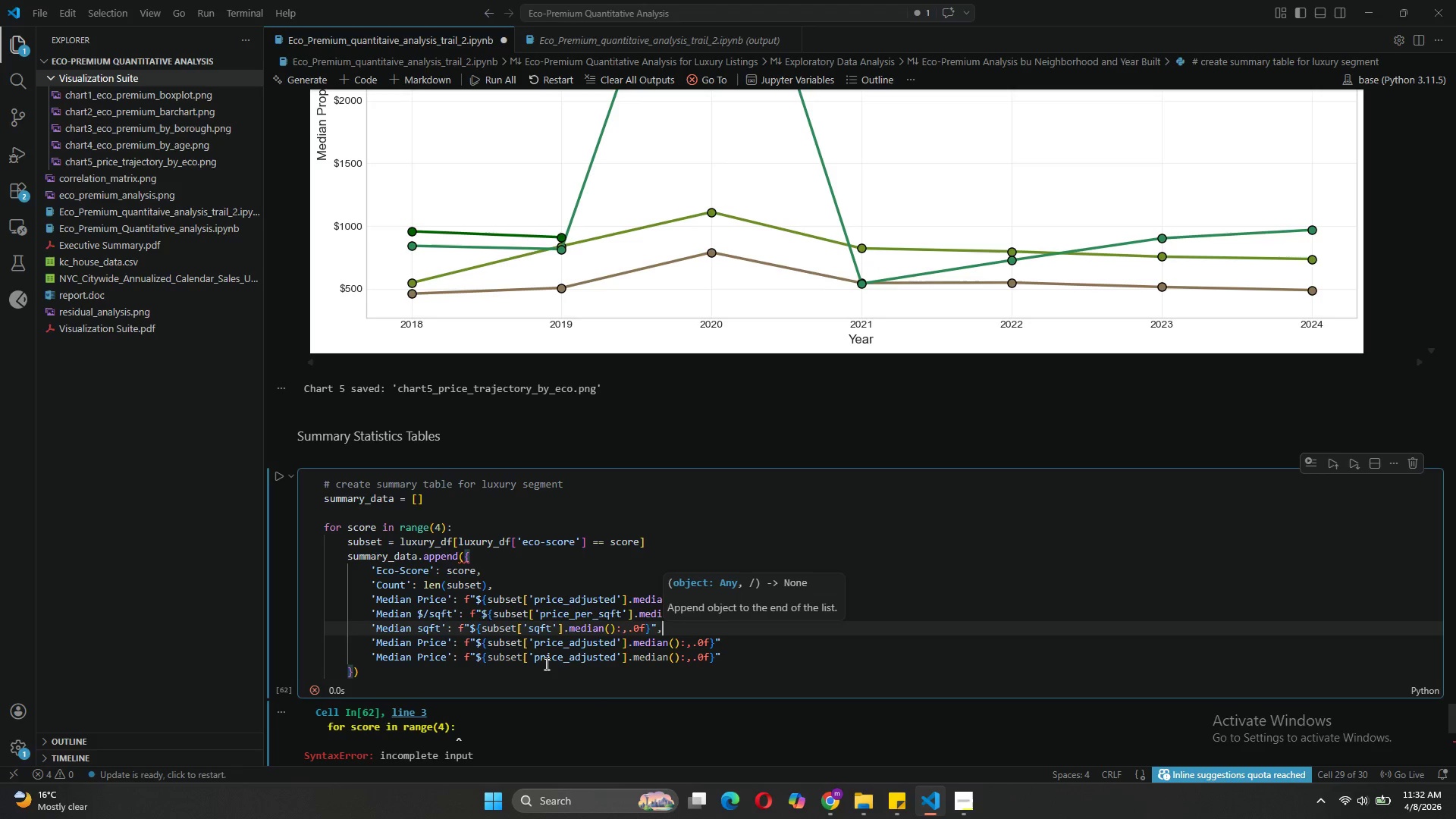 
wait(5.72)
 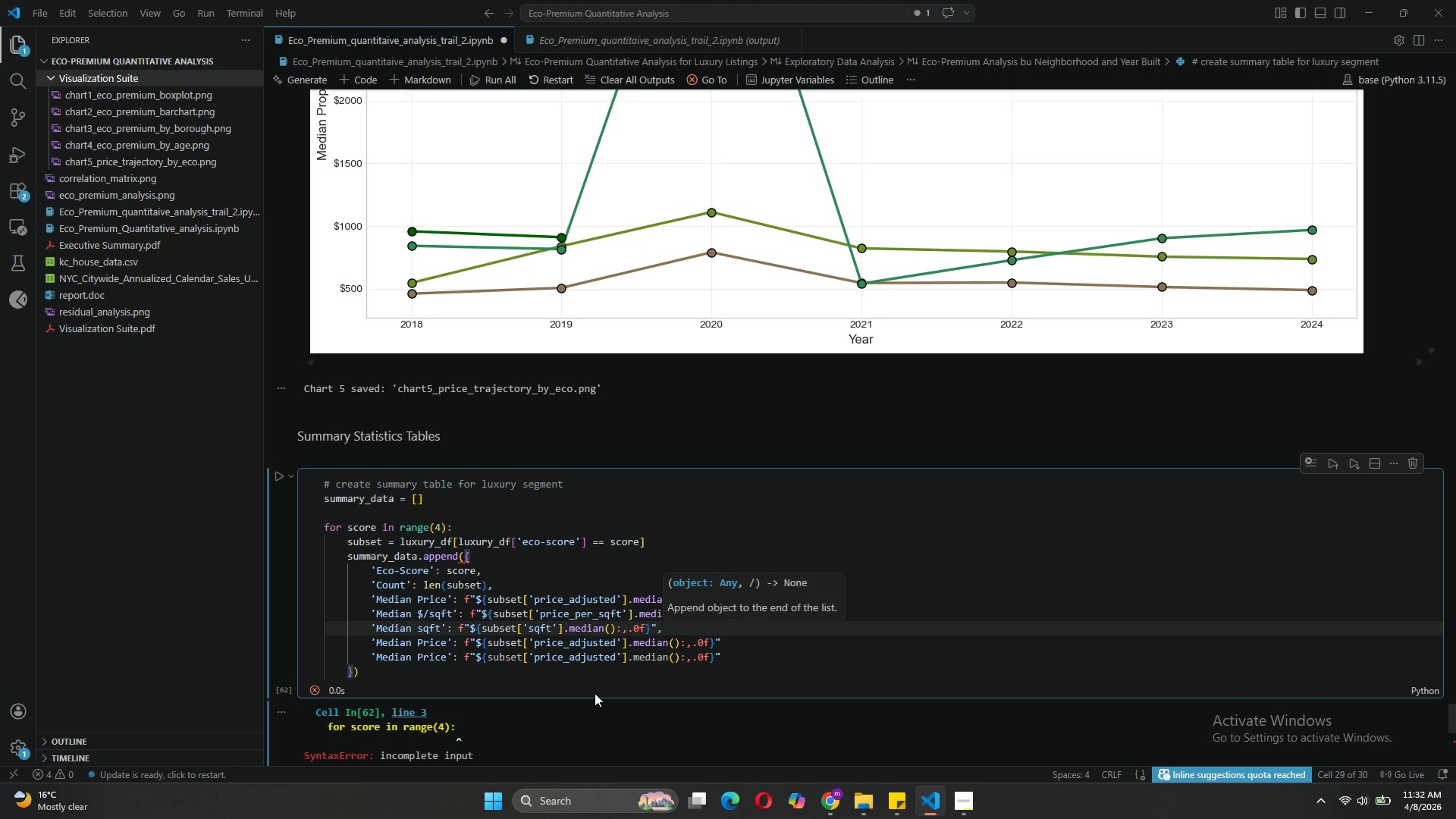 
left_click([731, 645])
 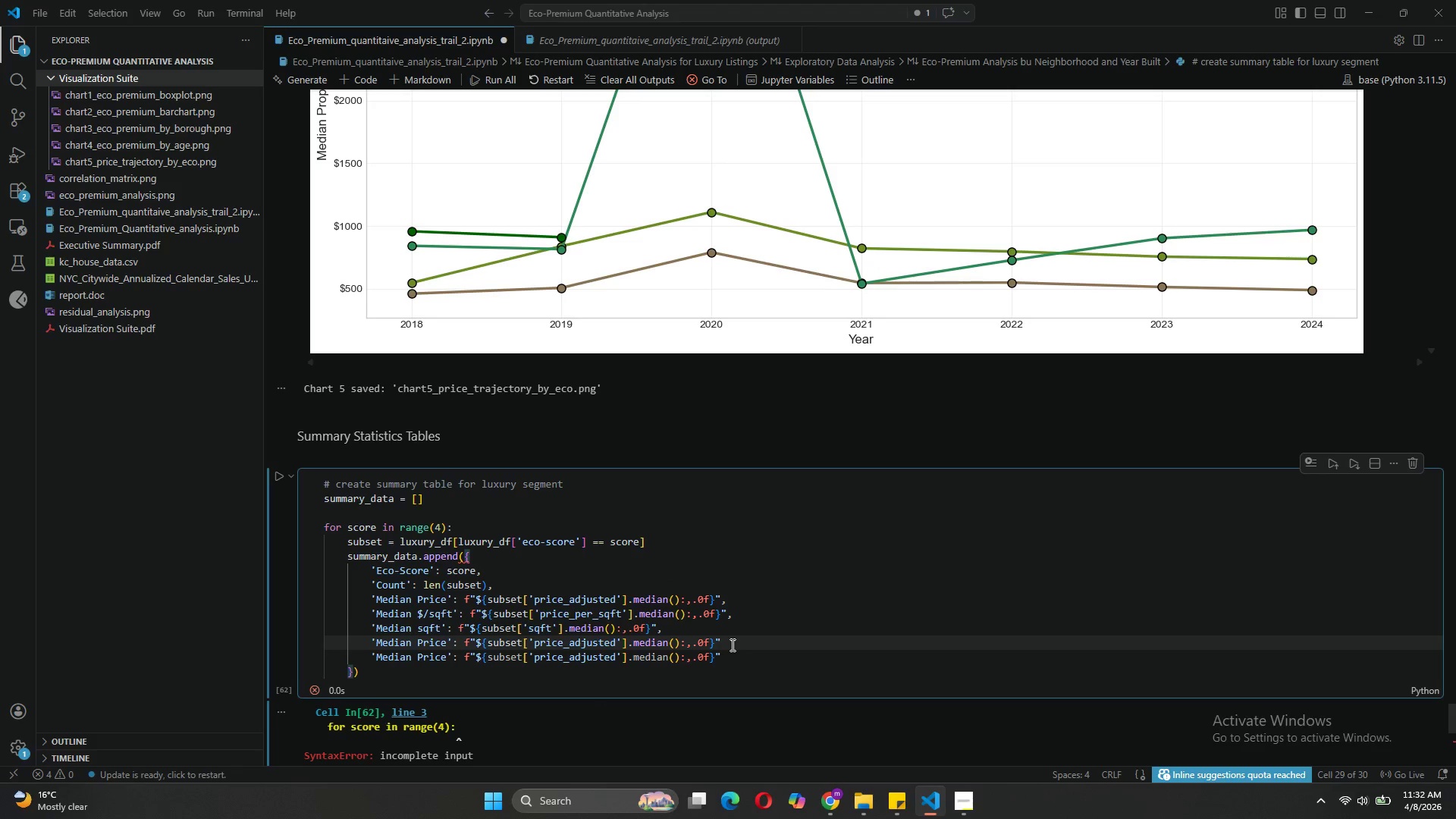 
key(Comma)
 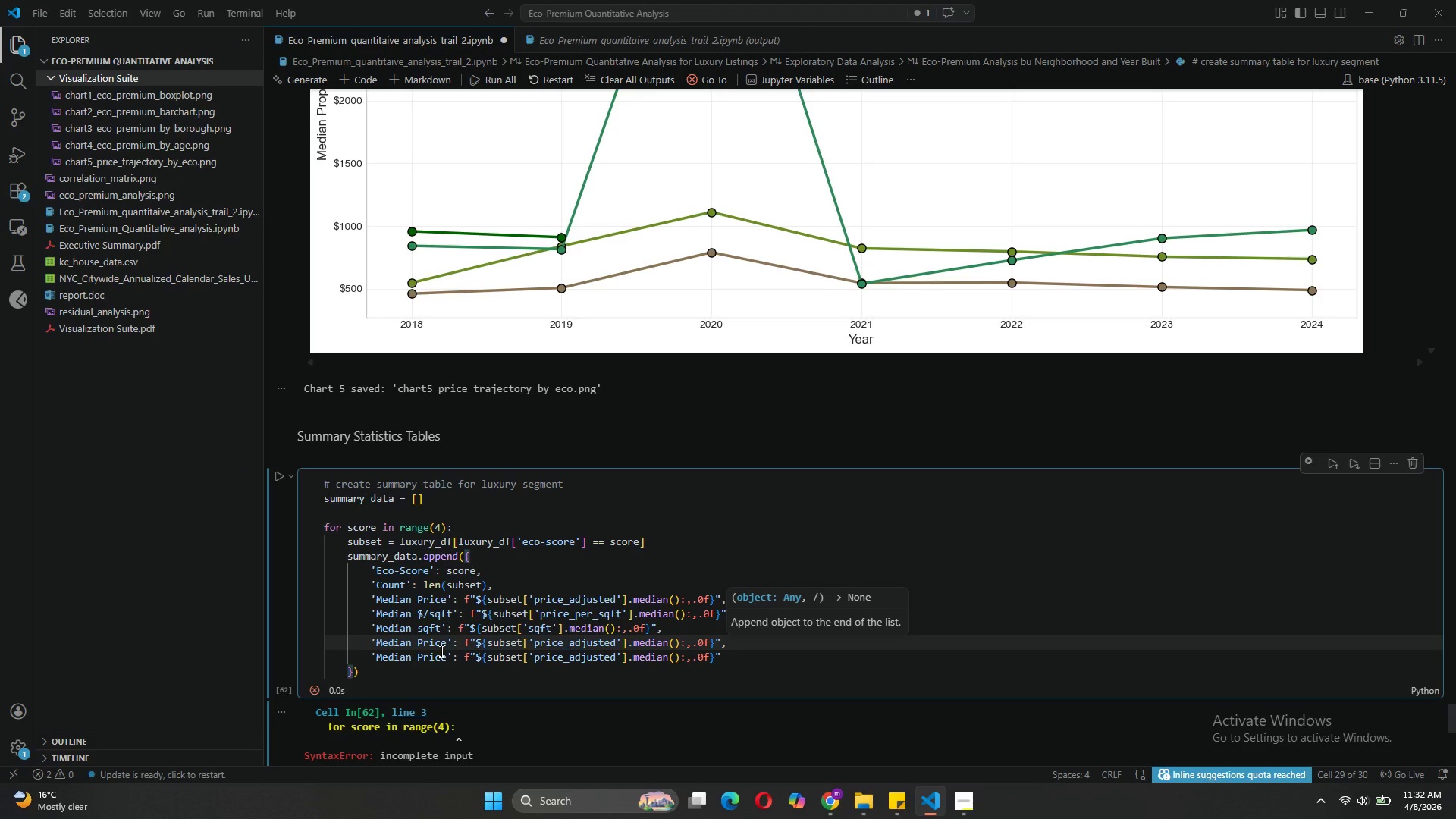 
wait(7.72)
 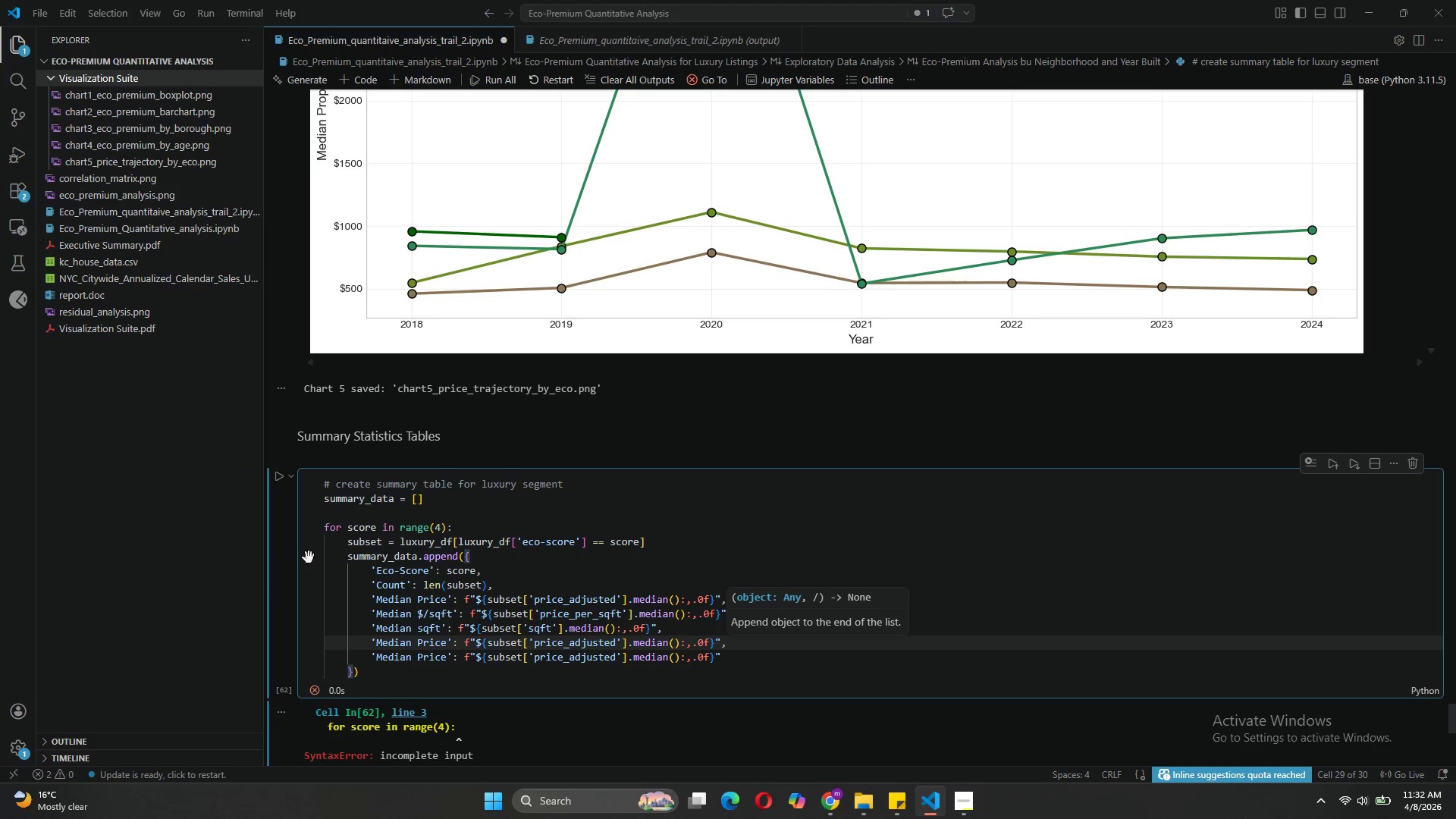 
left_click([447, 645])
 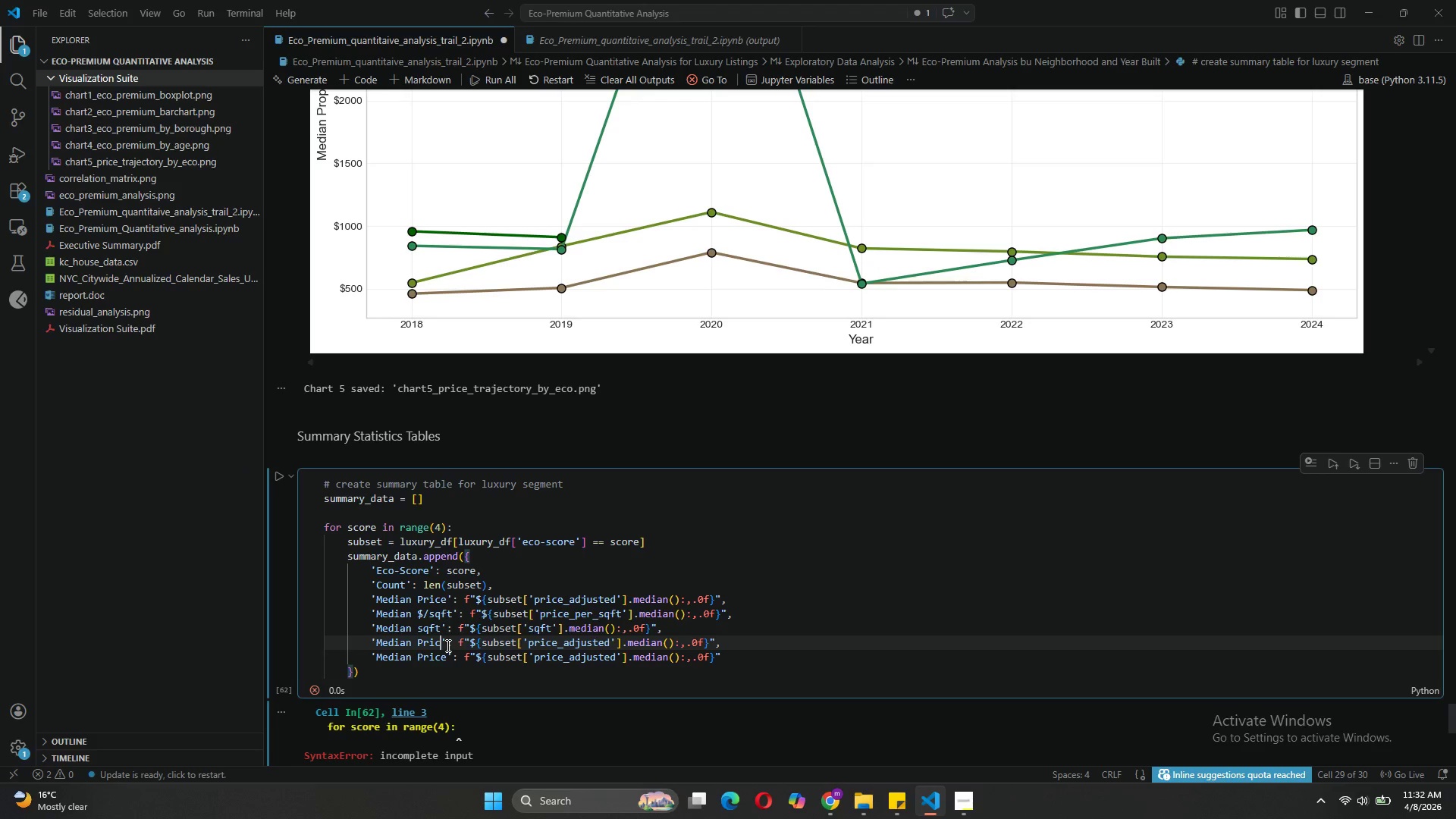 
key(Backspace)
key(Backspace)
key(Backspace)
key(Backspace)
key(Backspace)
type(Age)
 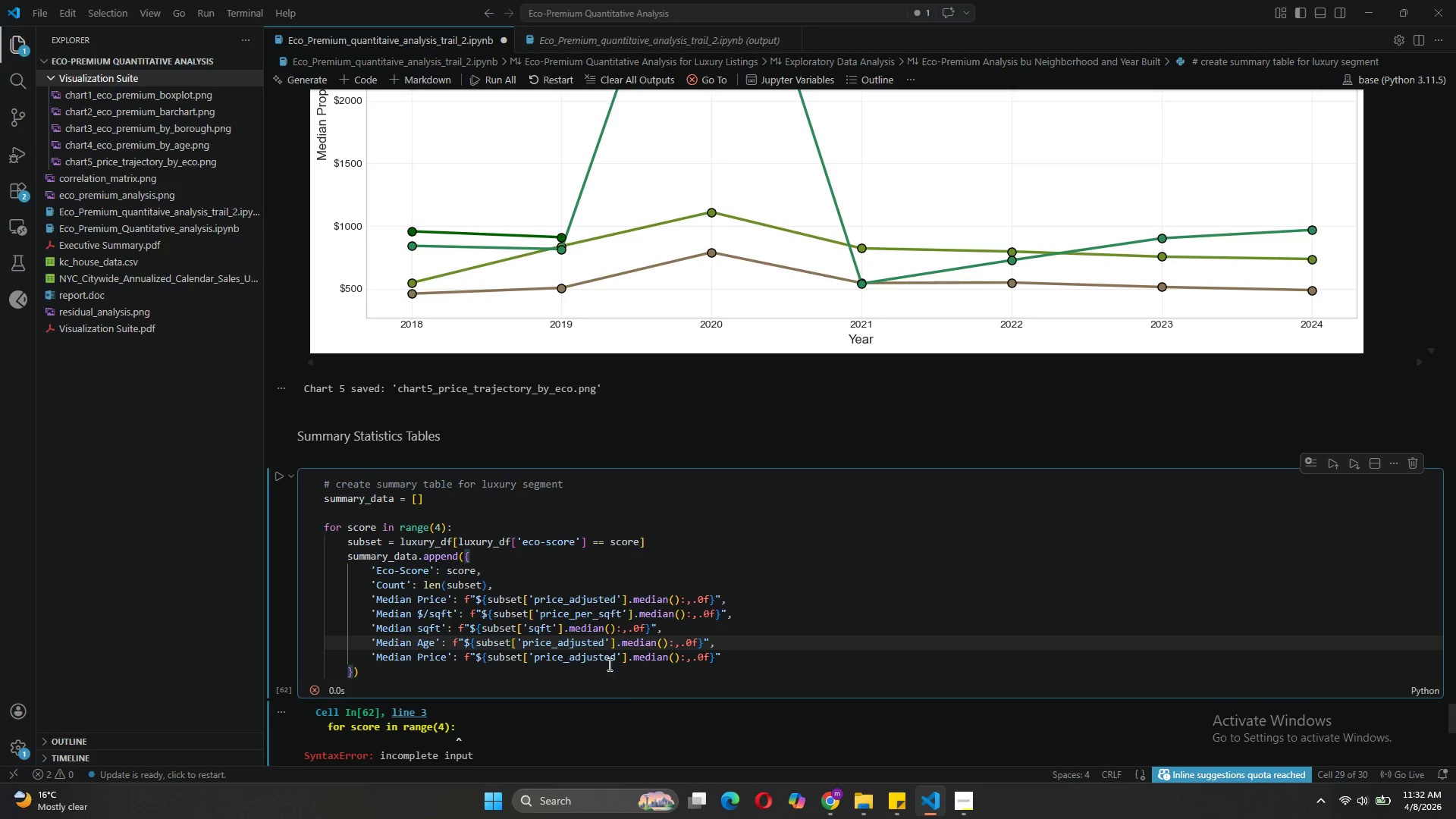 
wait(6.31)
 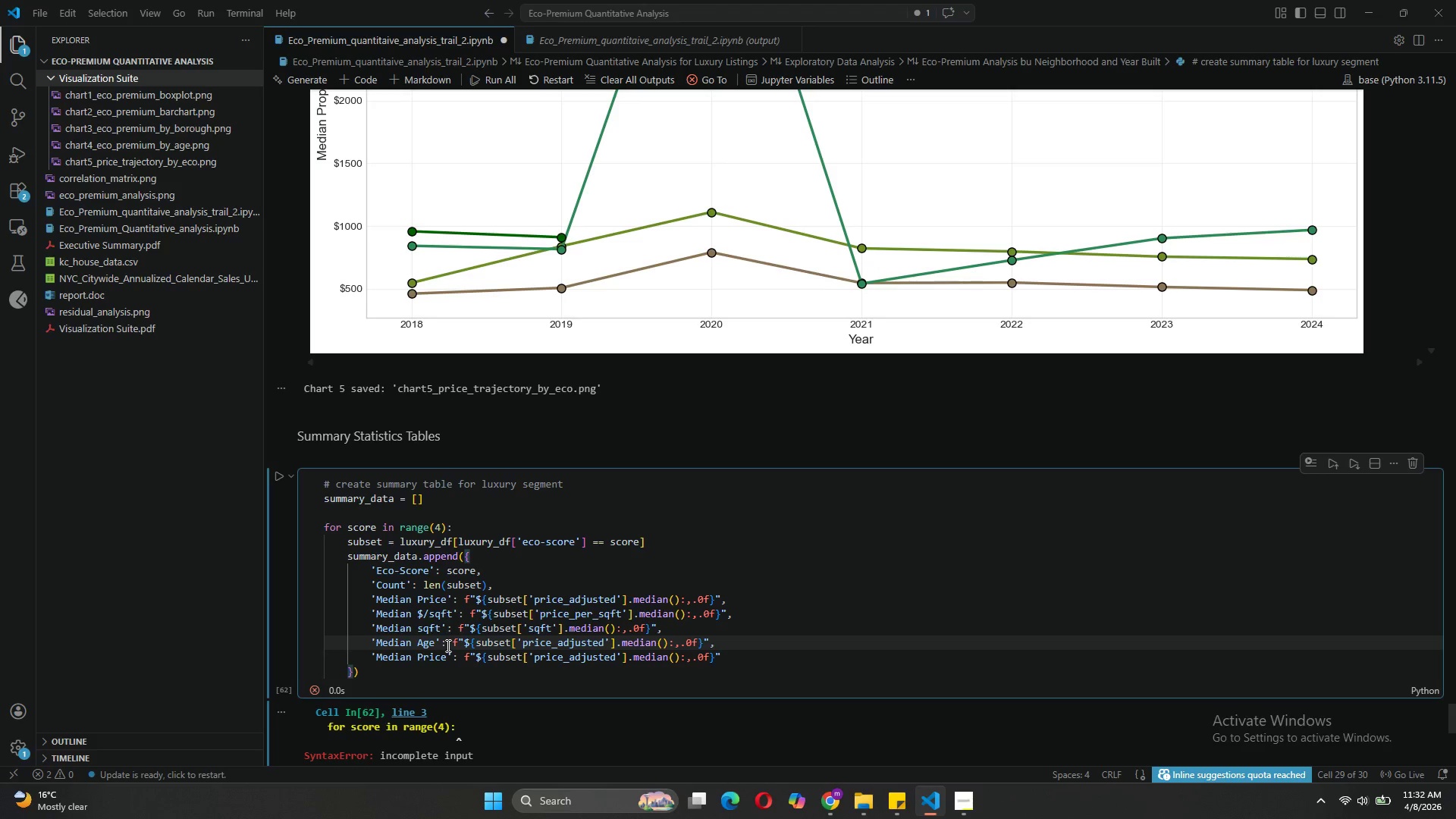 
left_click_drag(start_coordinate=[604, 642], to_coordinate=[521, 643])
 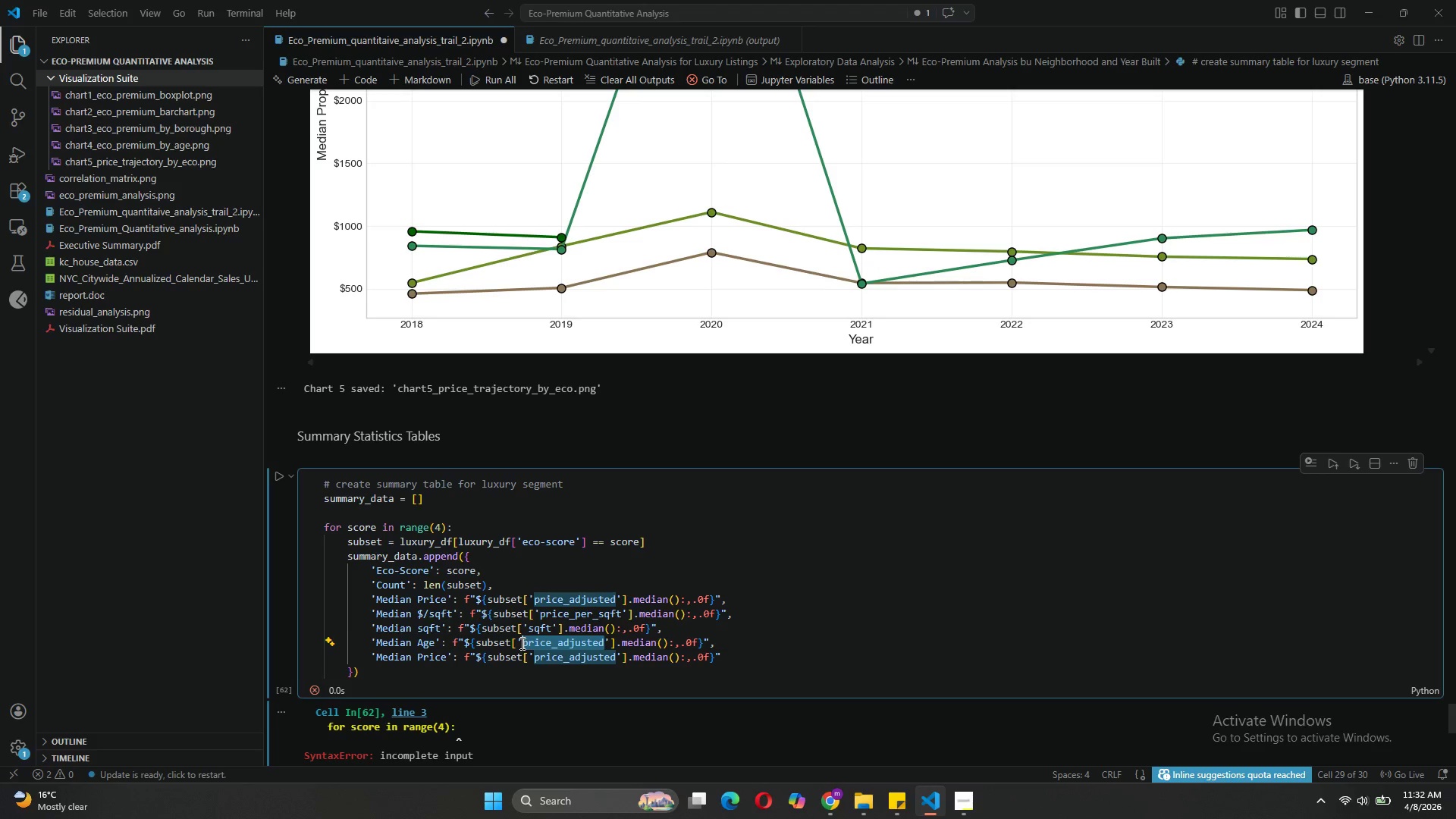 
key(Enter)
 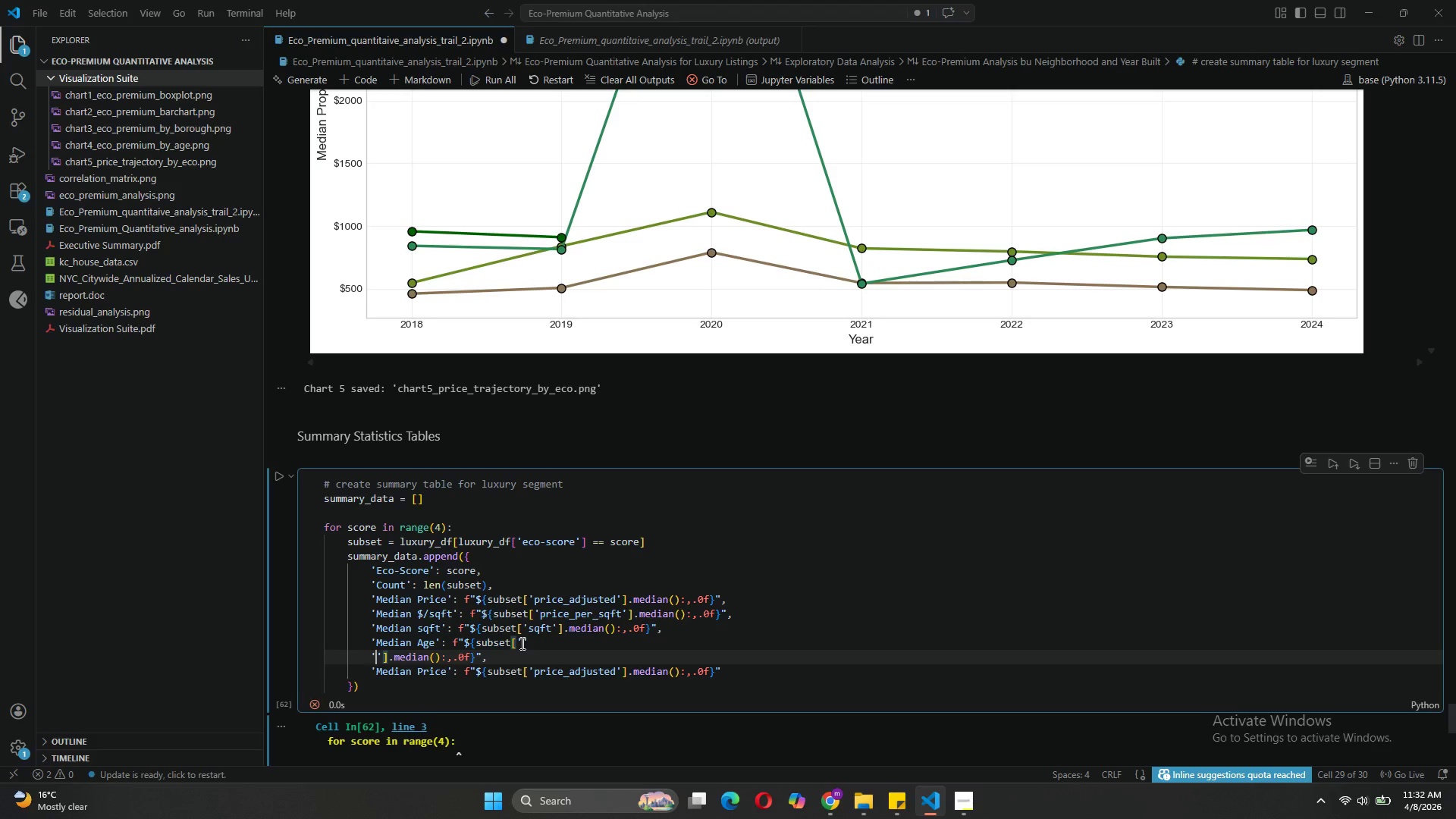 
wait(7.95)
 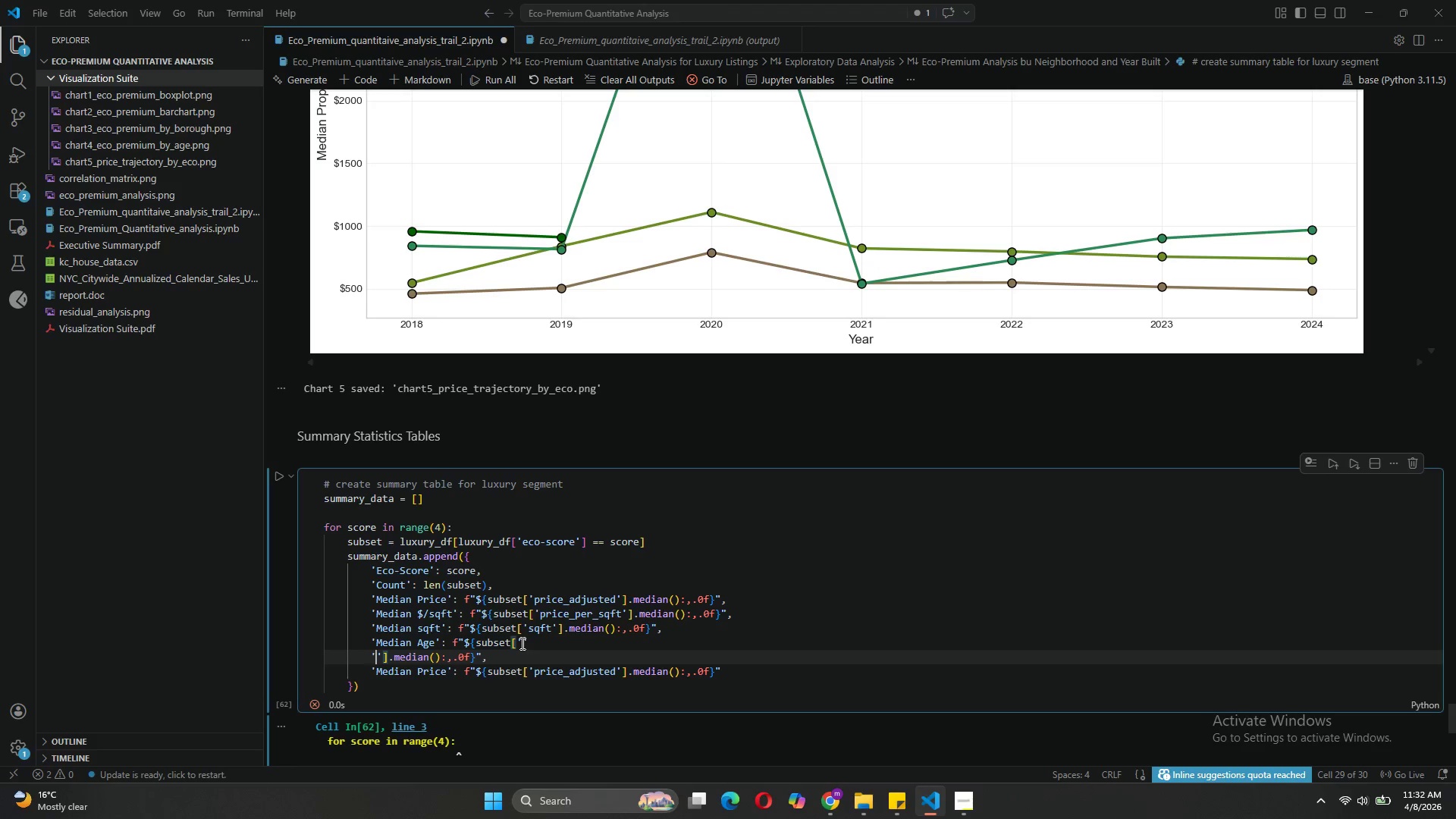 
key(ArrowLeft)
 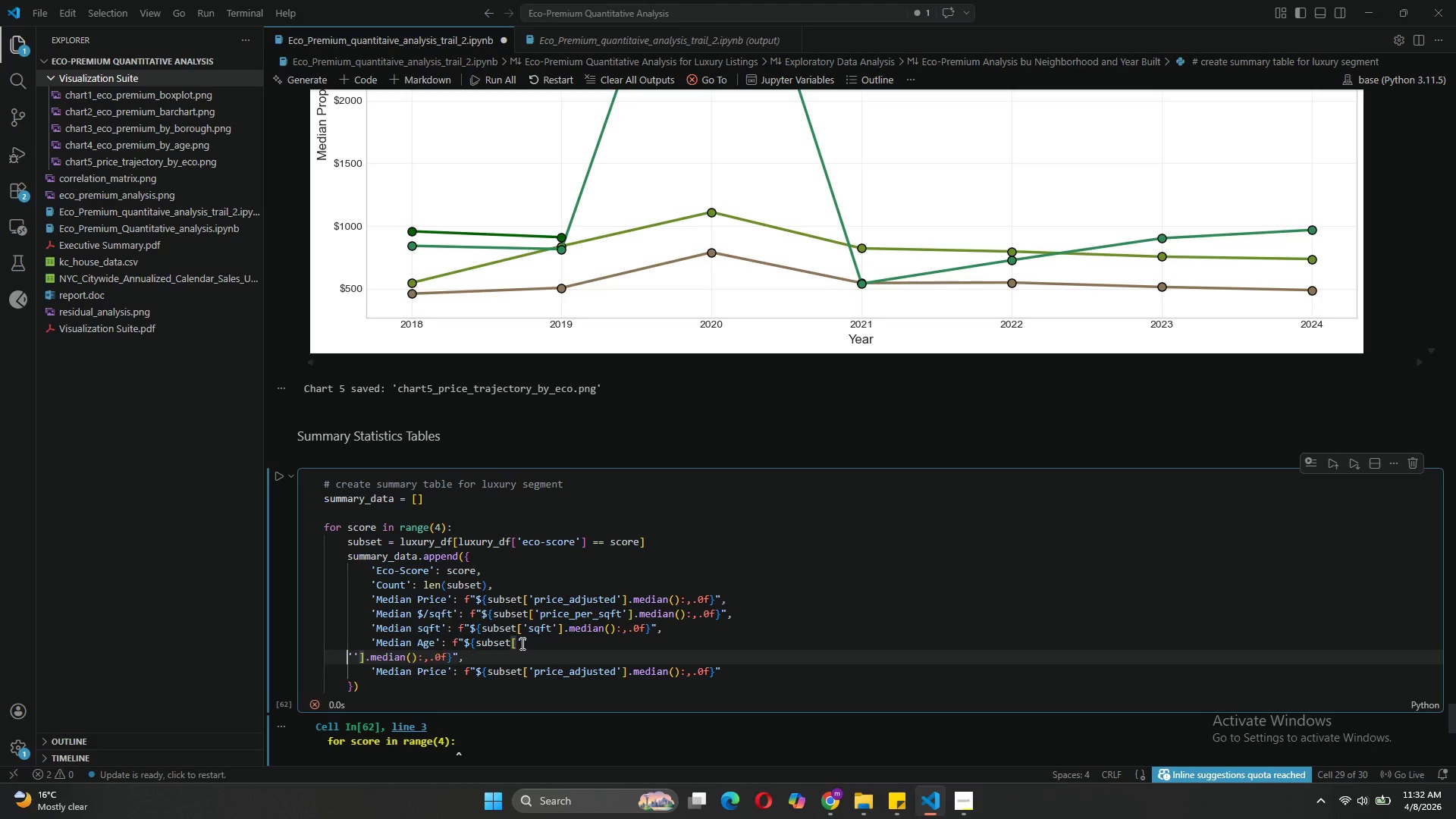 
key(Backspace)
 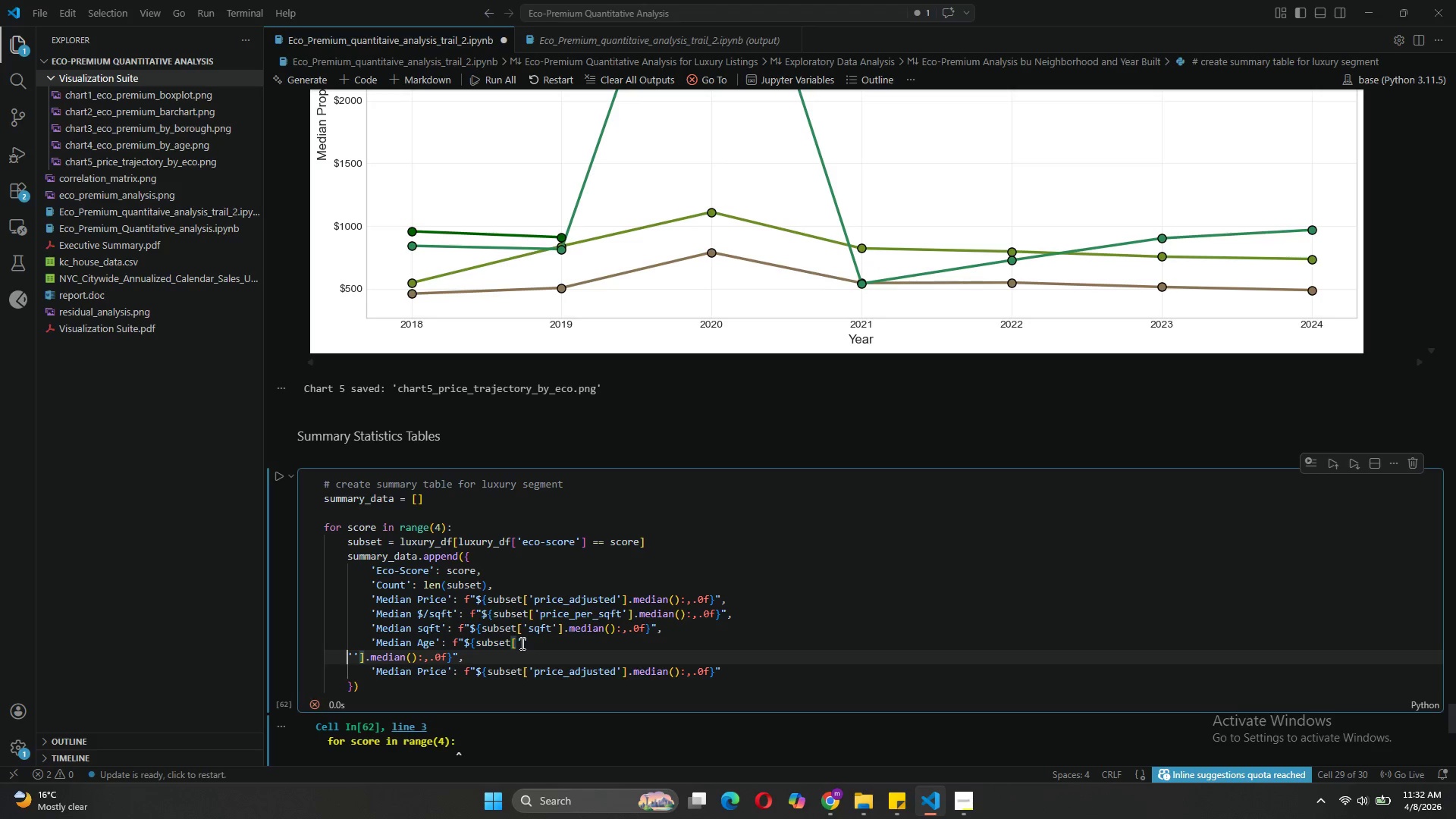 
key(Backspace)
 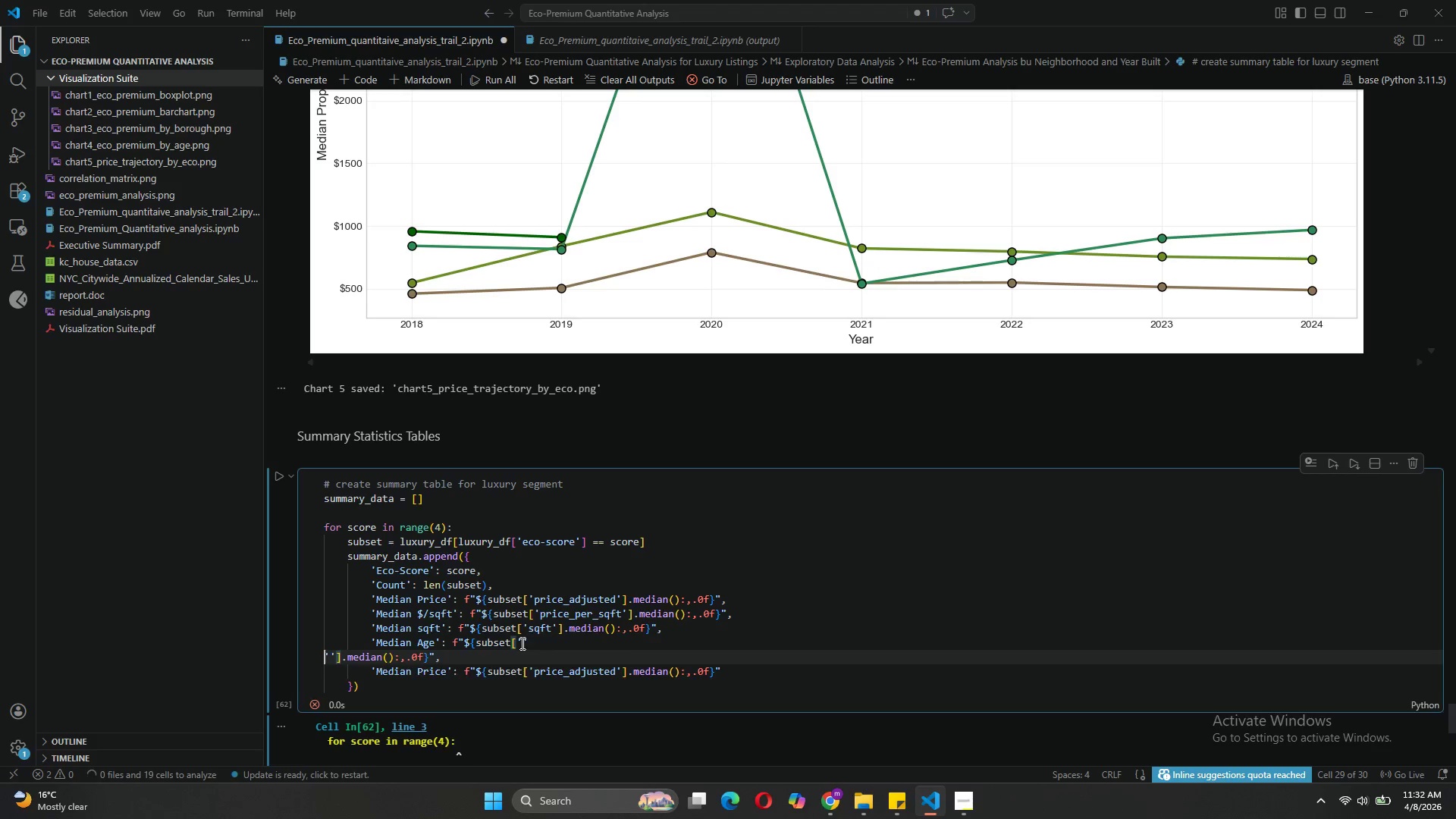 
key(Backspace)
 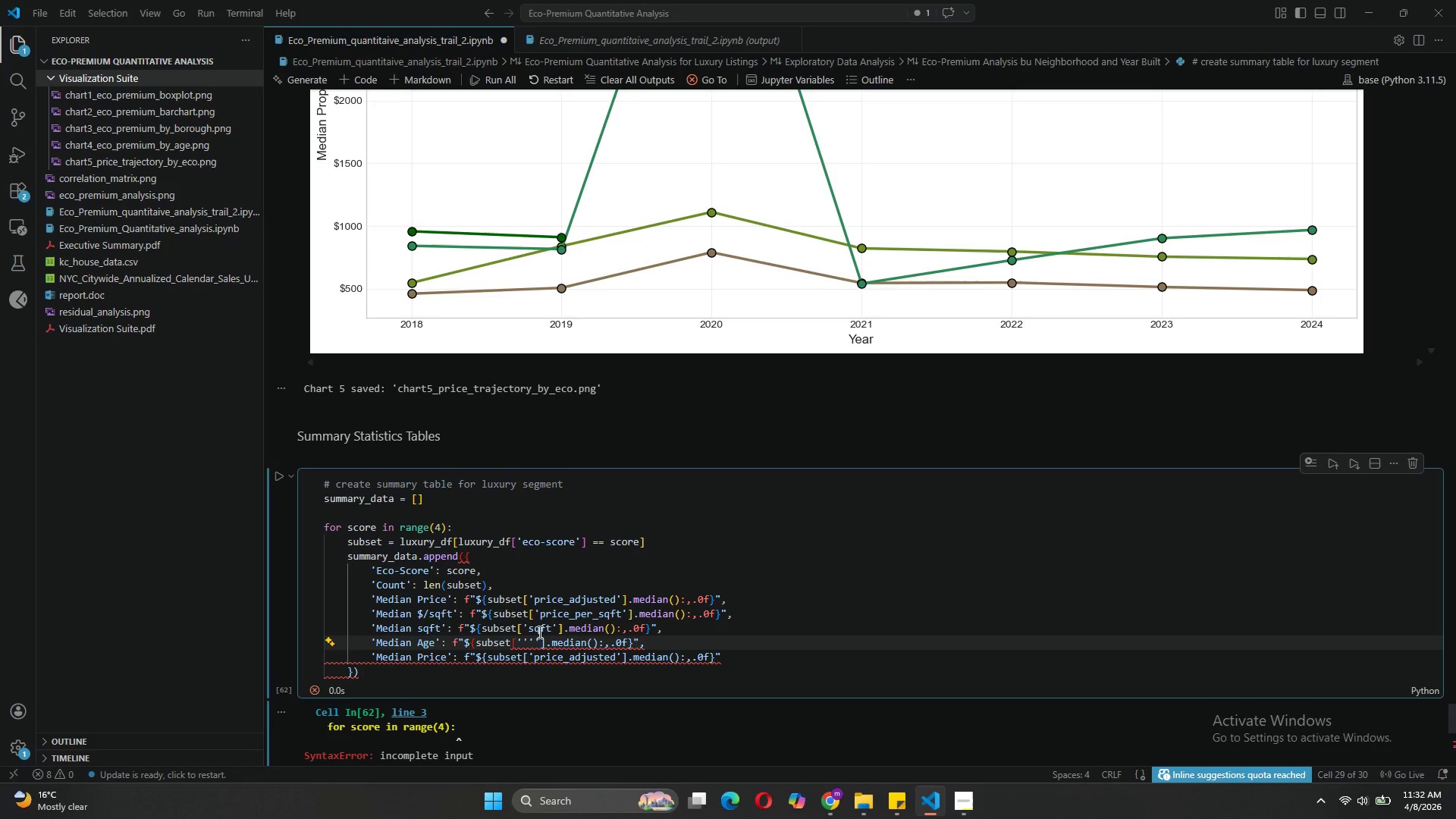 
key(Control+Z)
 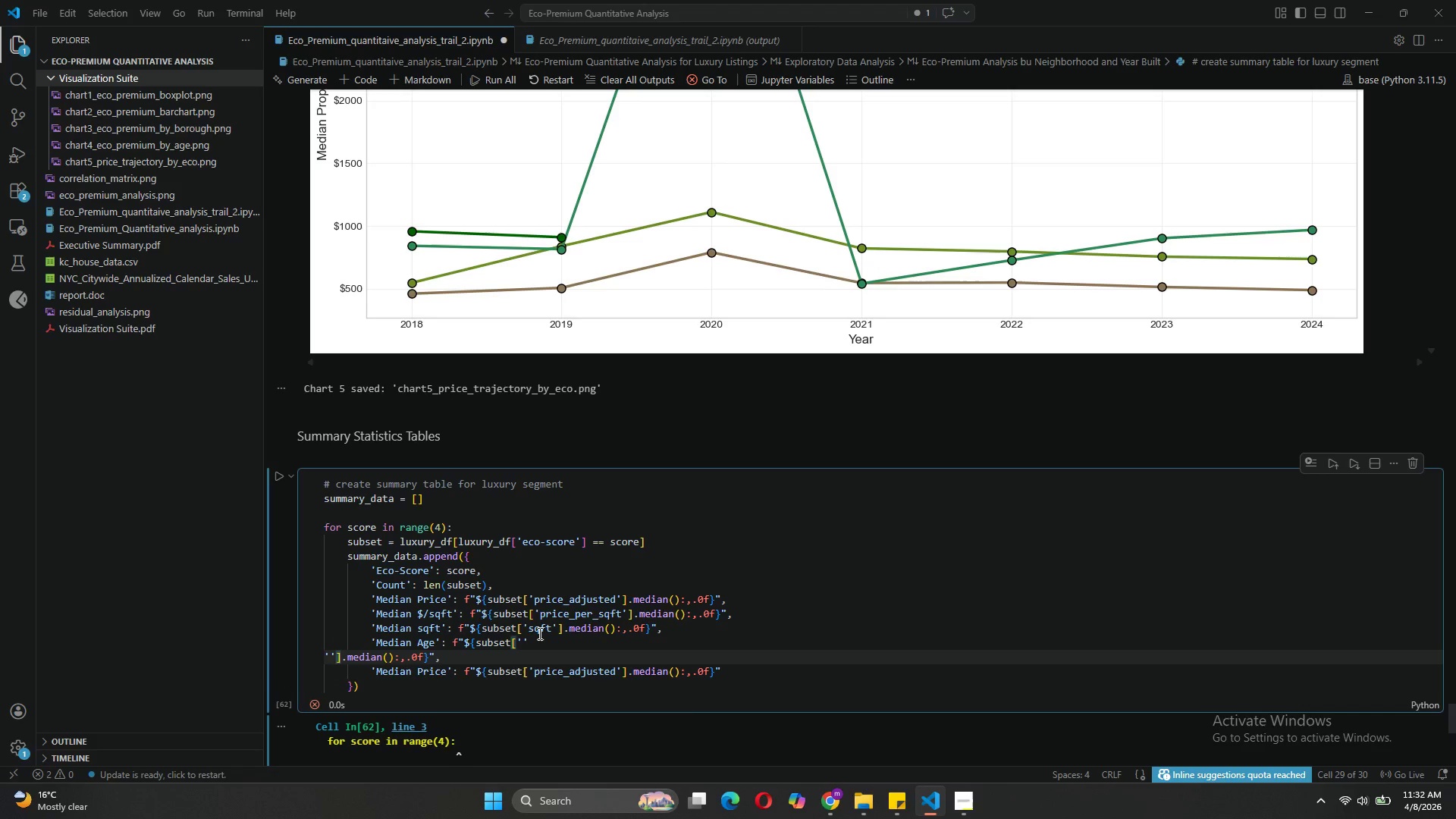 
key(Control+Z)
 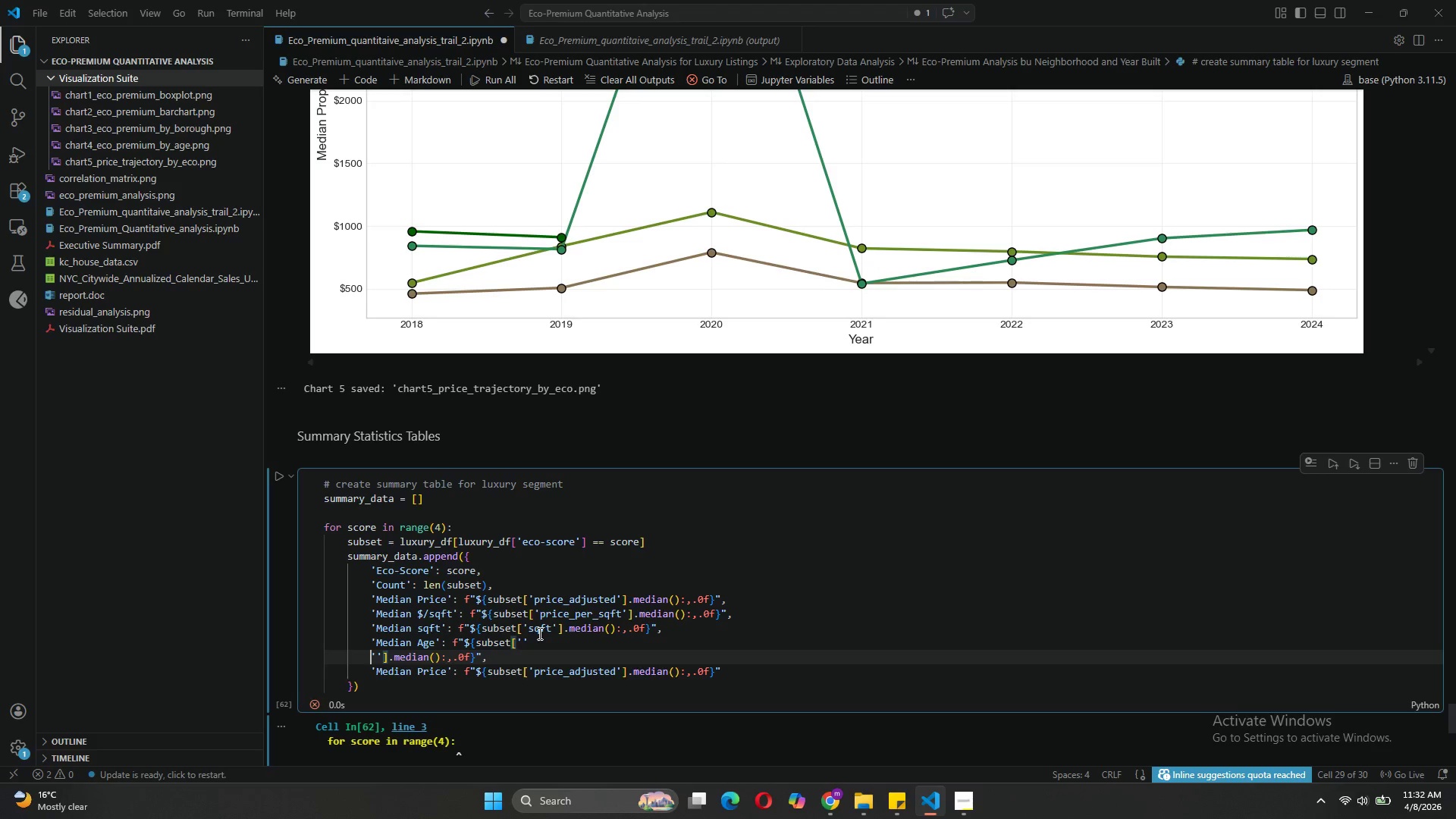 
key(Control+Z)
 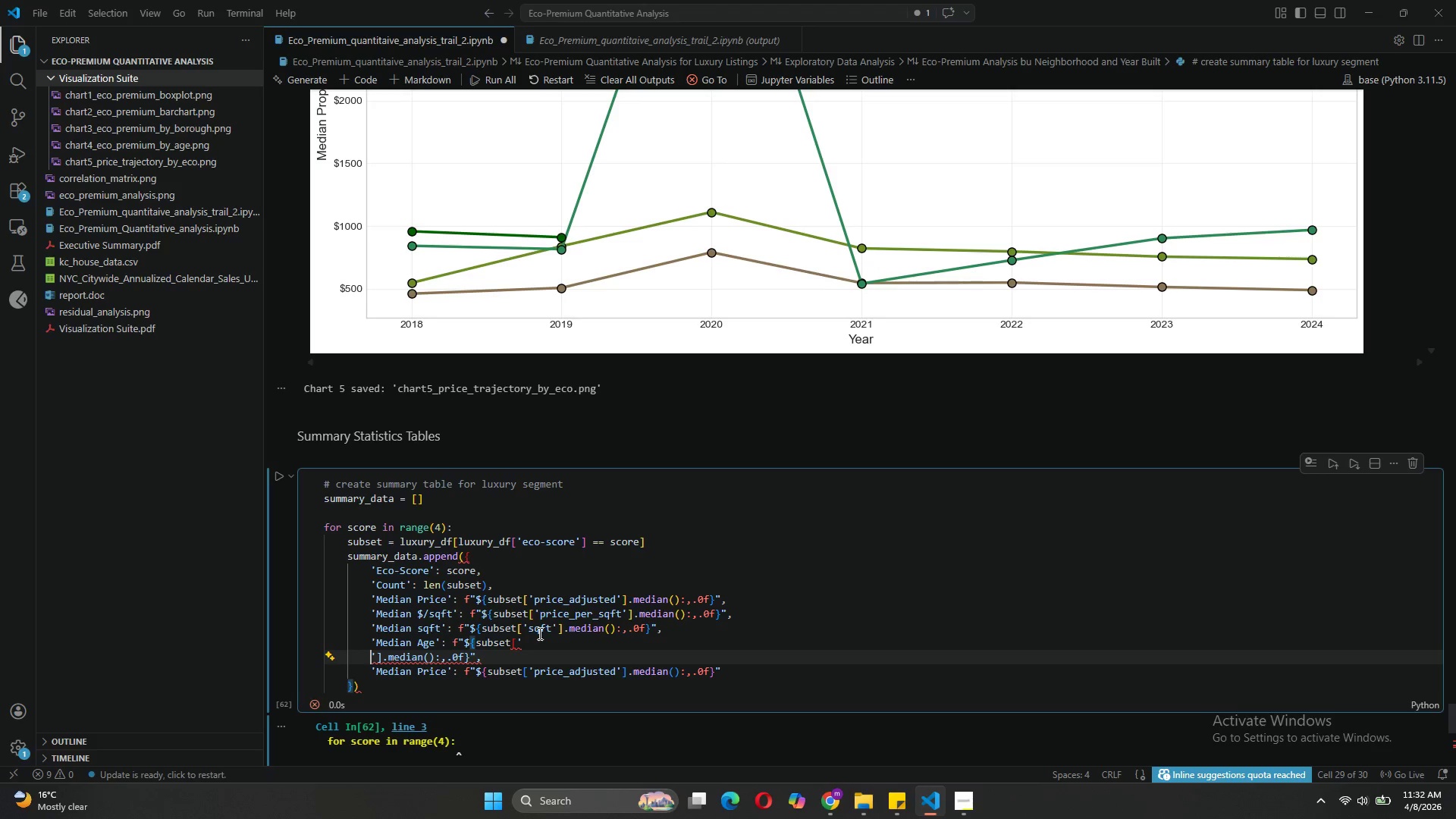 
key(Control+Z)
 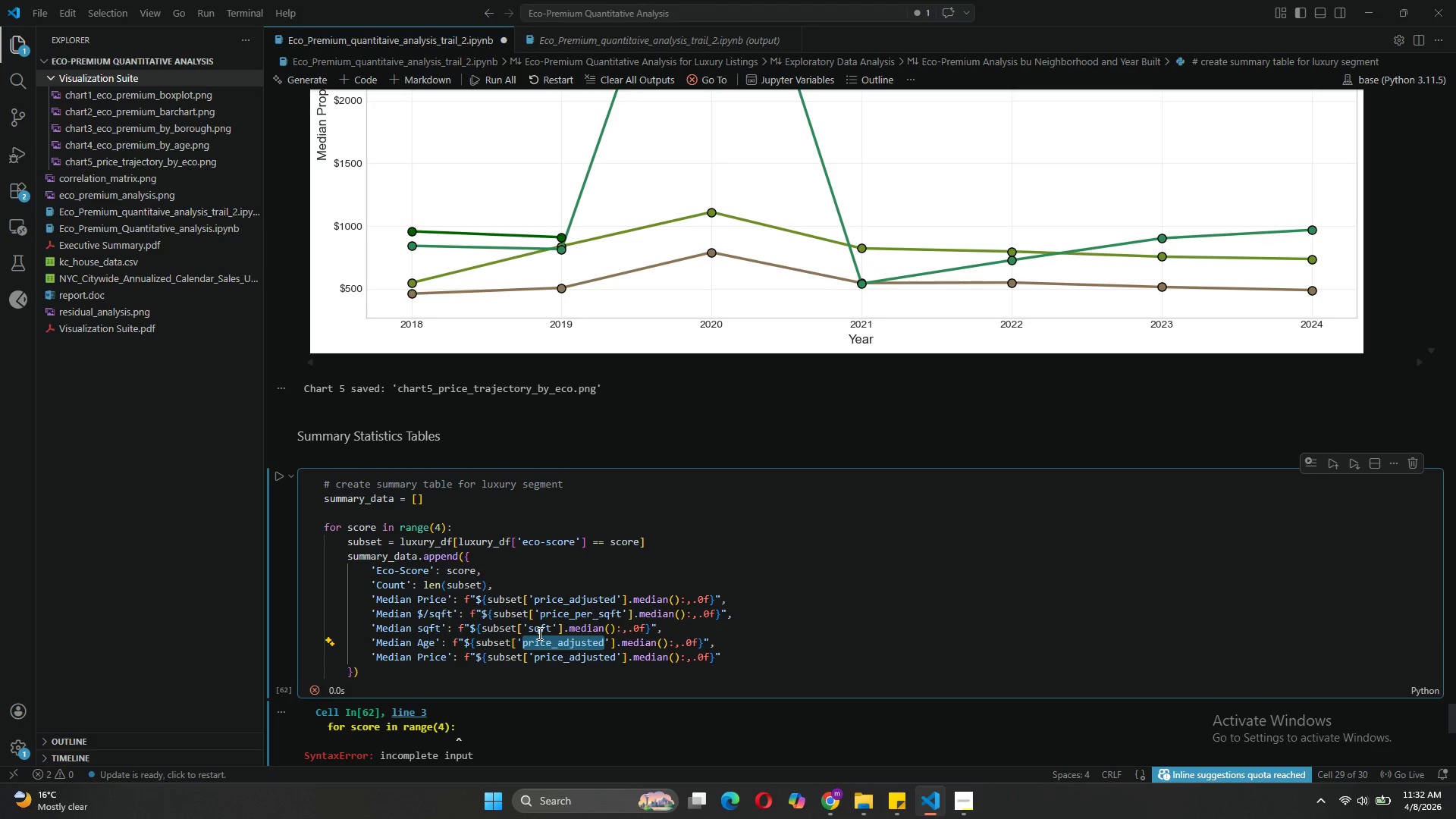 
left_click([538, 633])
 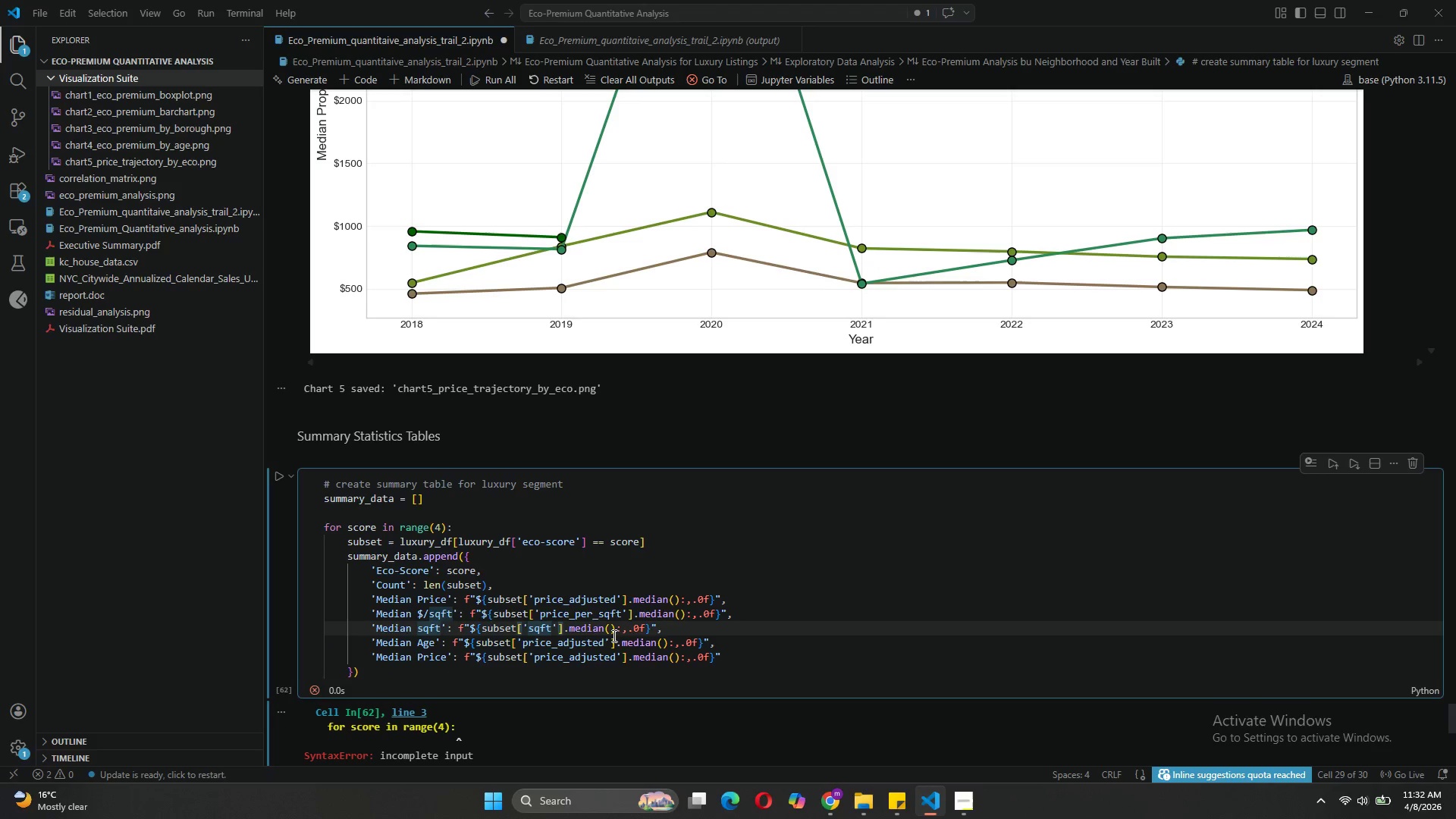 
left_click([608, 637])
 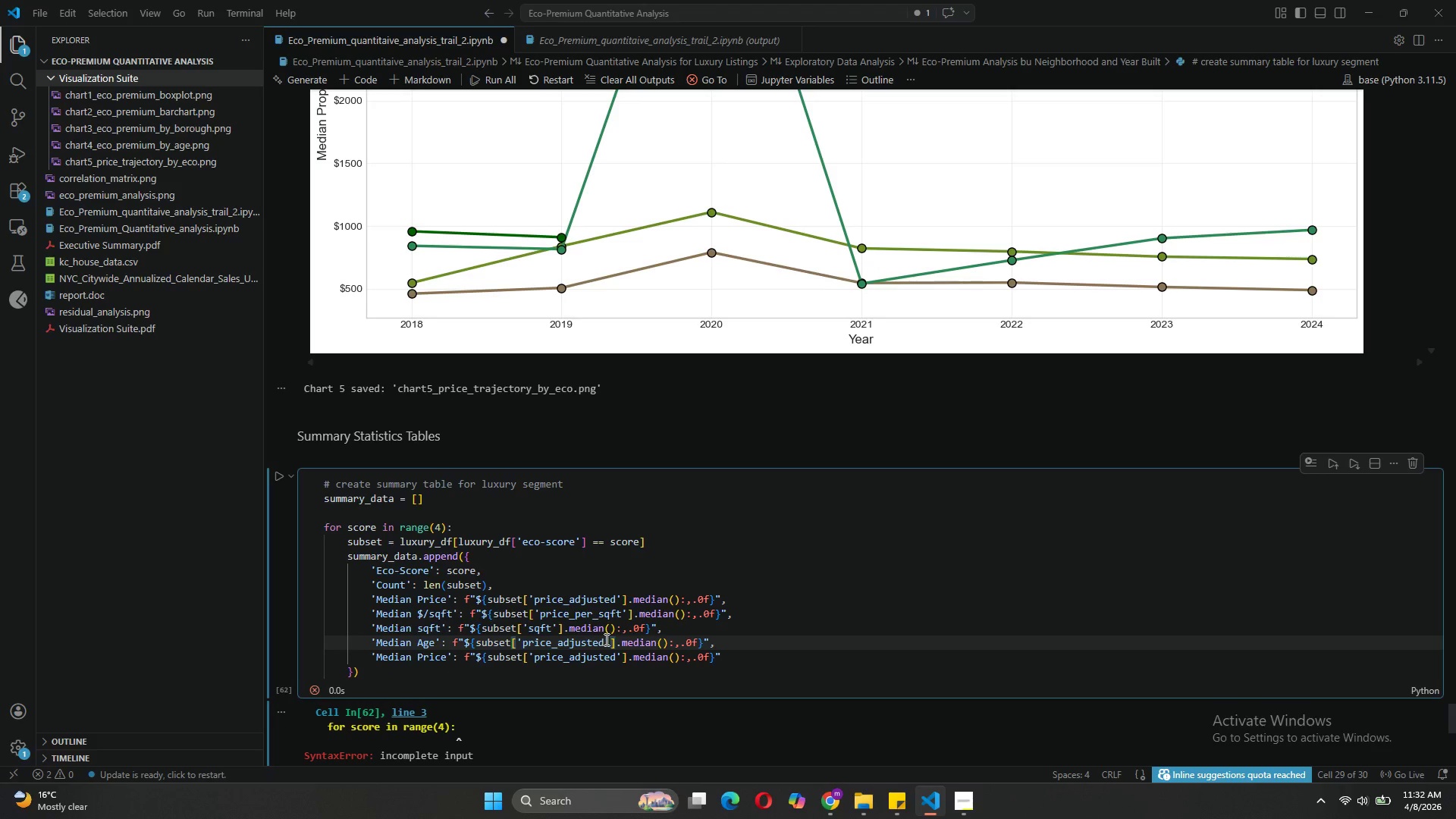 
left_click_drag(start_coordinate=[605, 639], to_coordinate=[522, 646])
 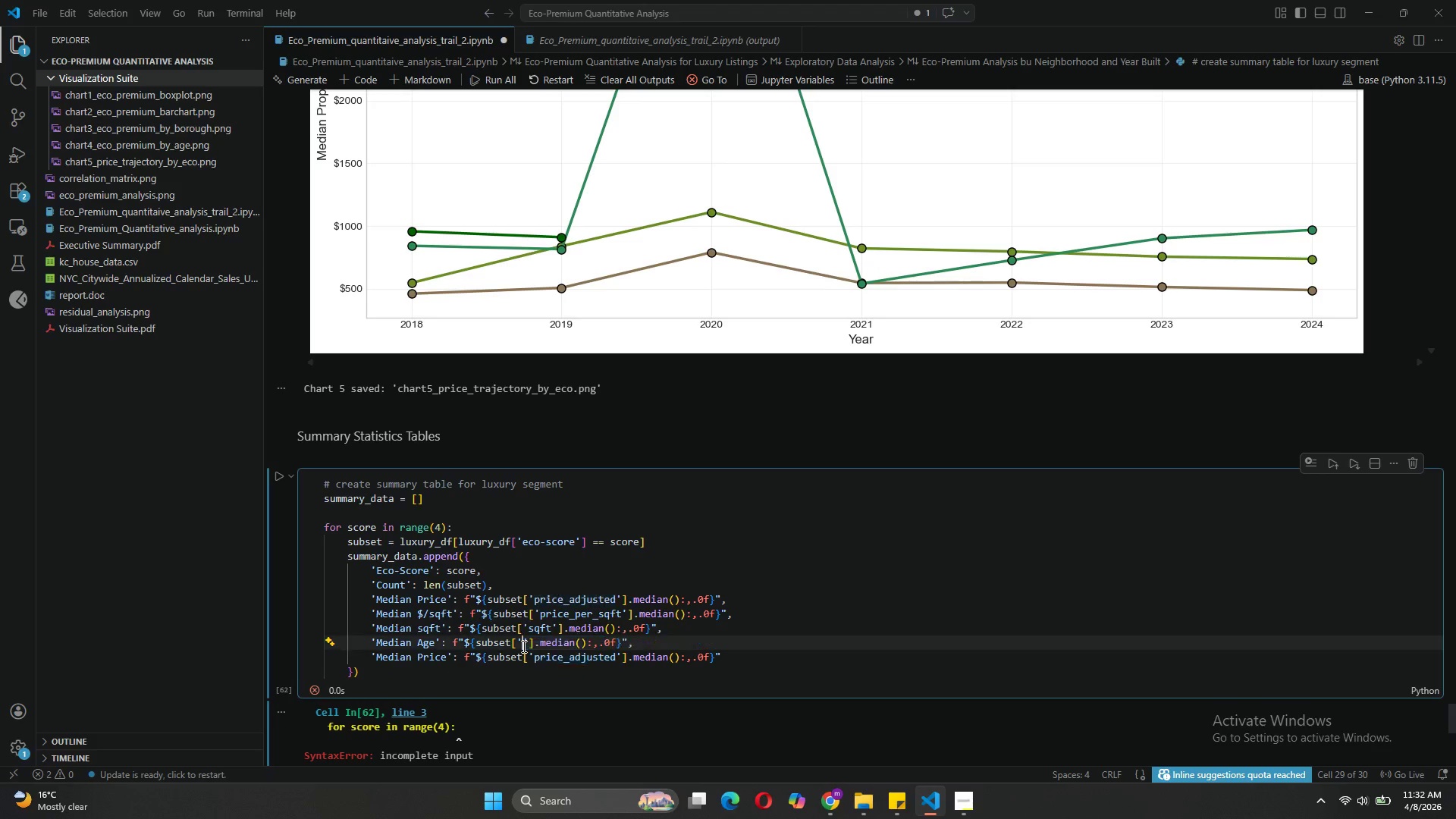 
key(Backspace)
type(pe)
key(Backspace)
type(roperty_age)
 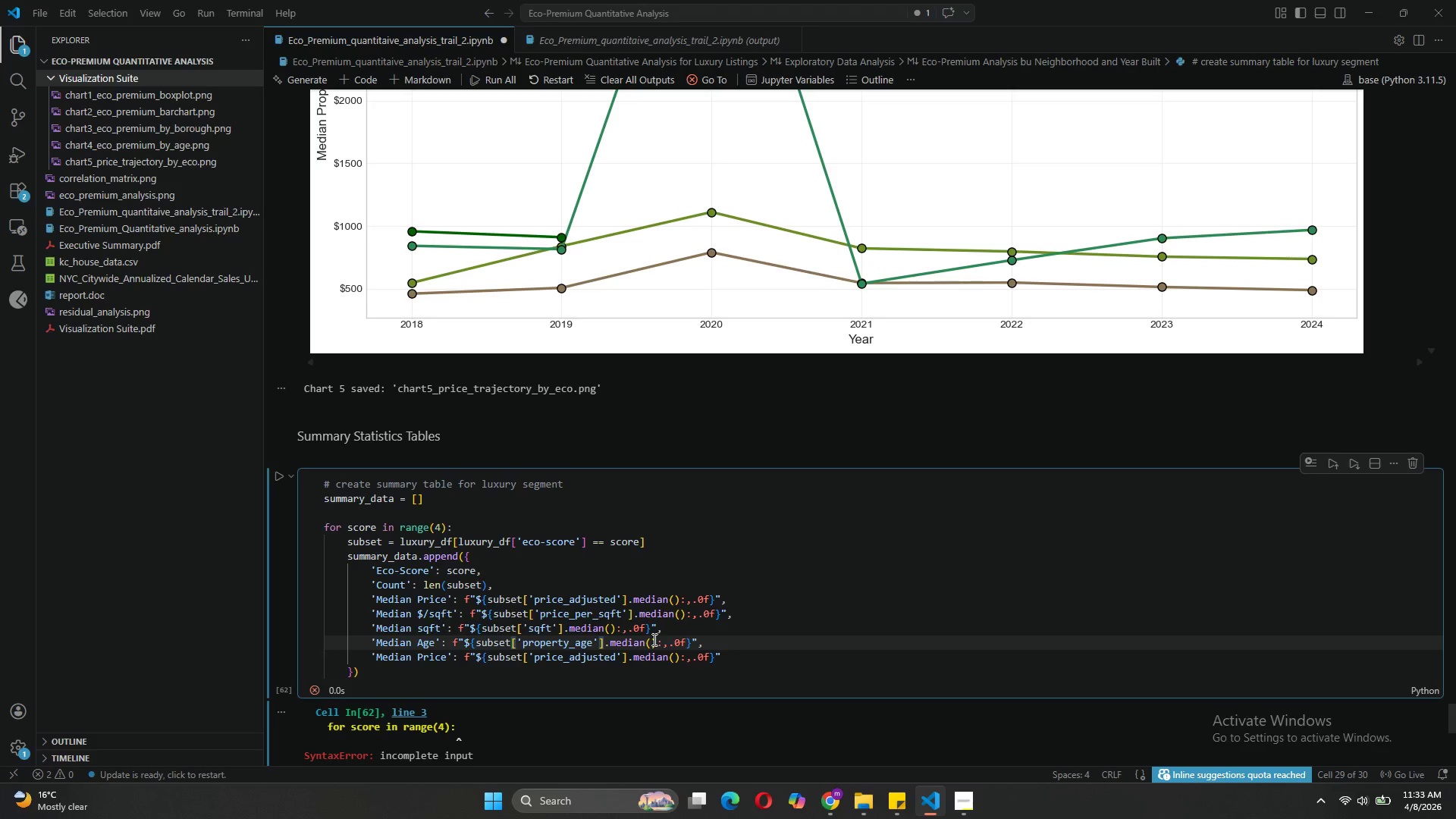 
mouse_move([650, 642])
 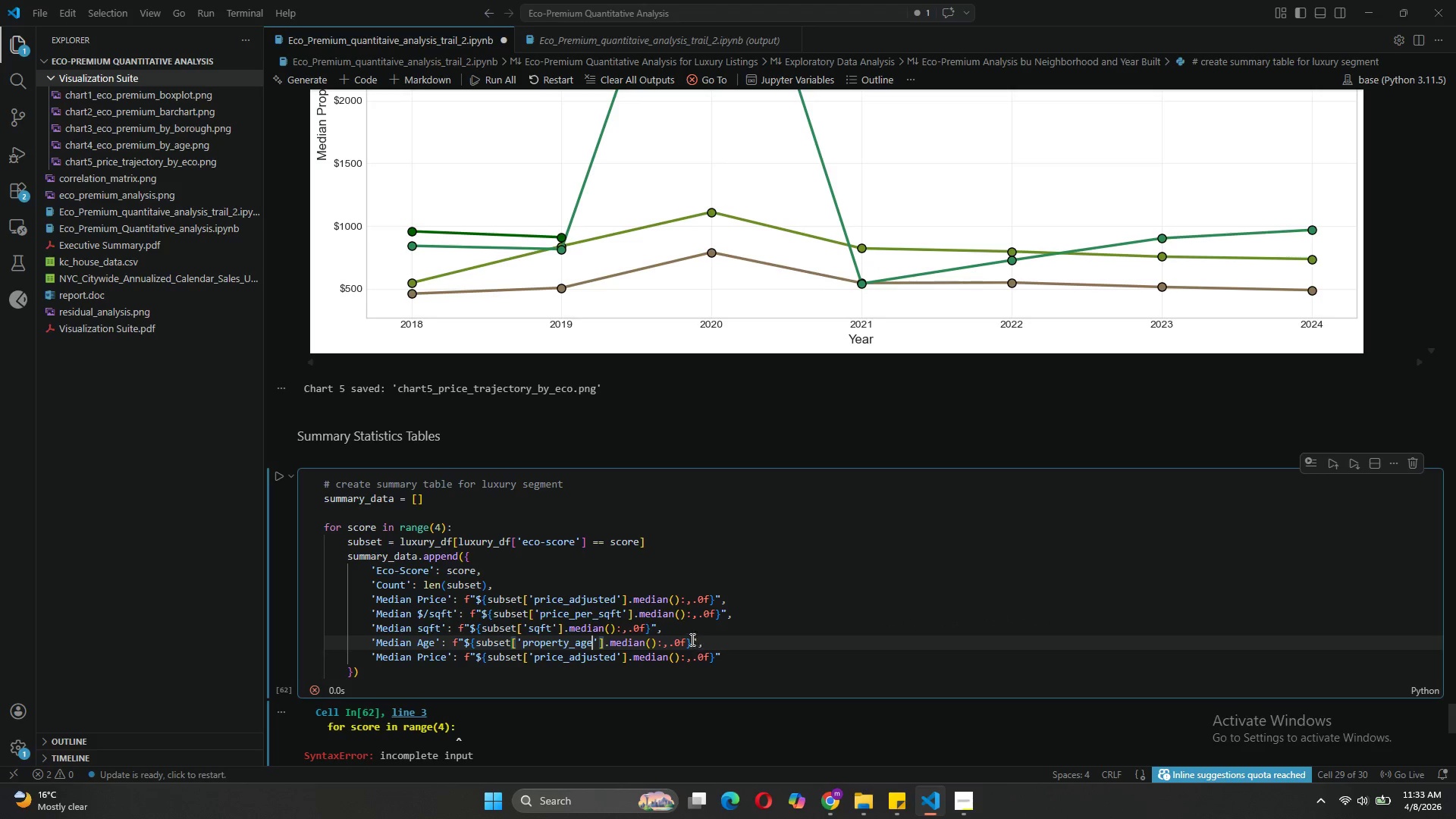 
left_click([691, 639])
 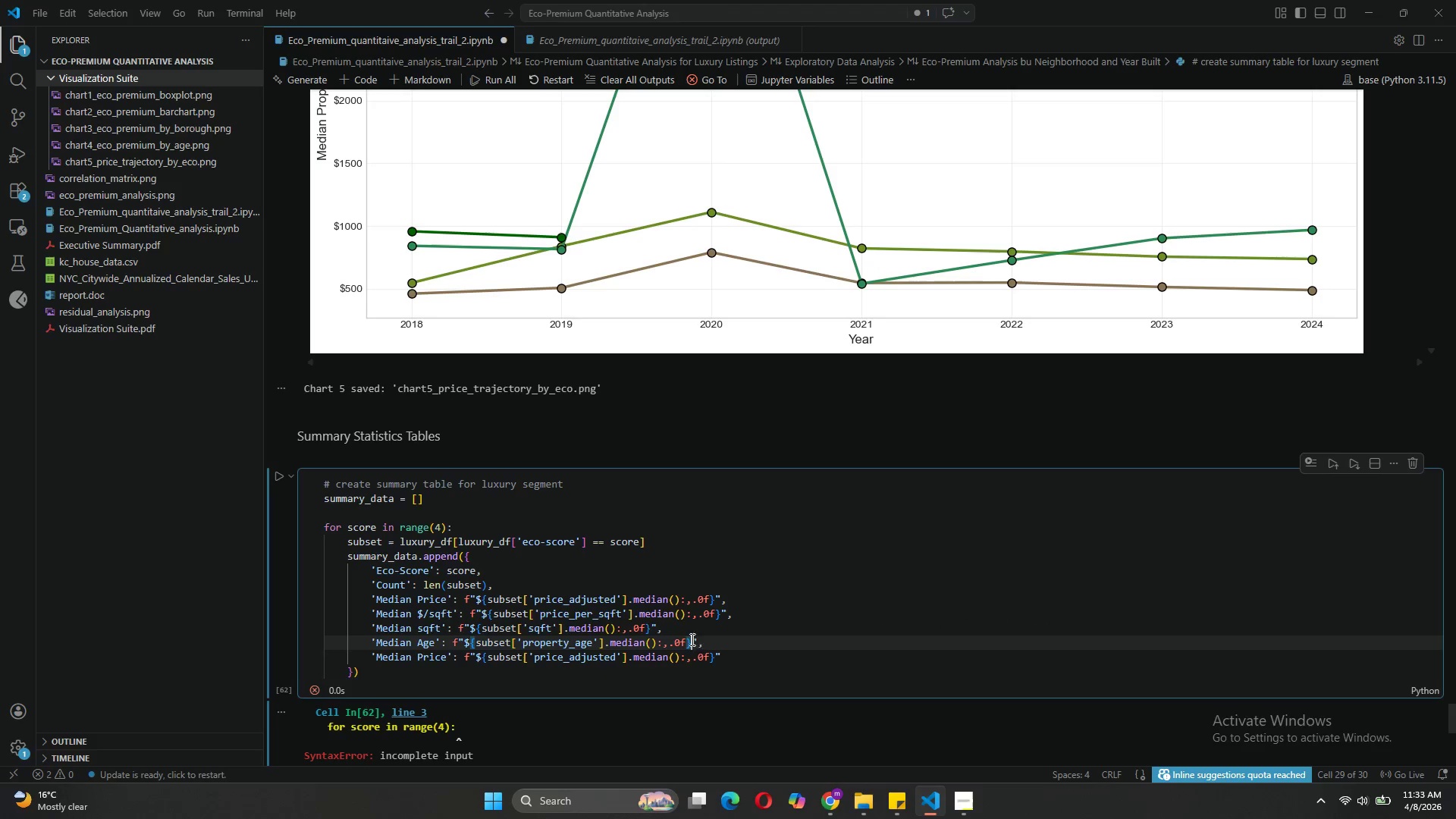 
type( years)
 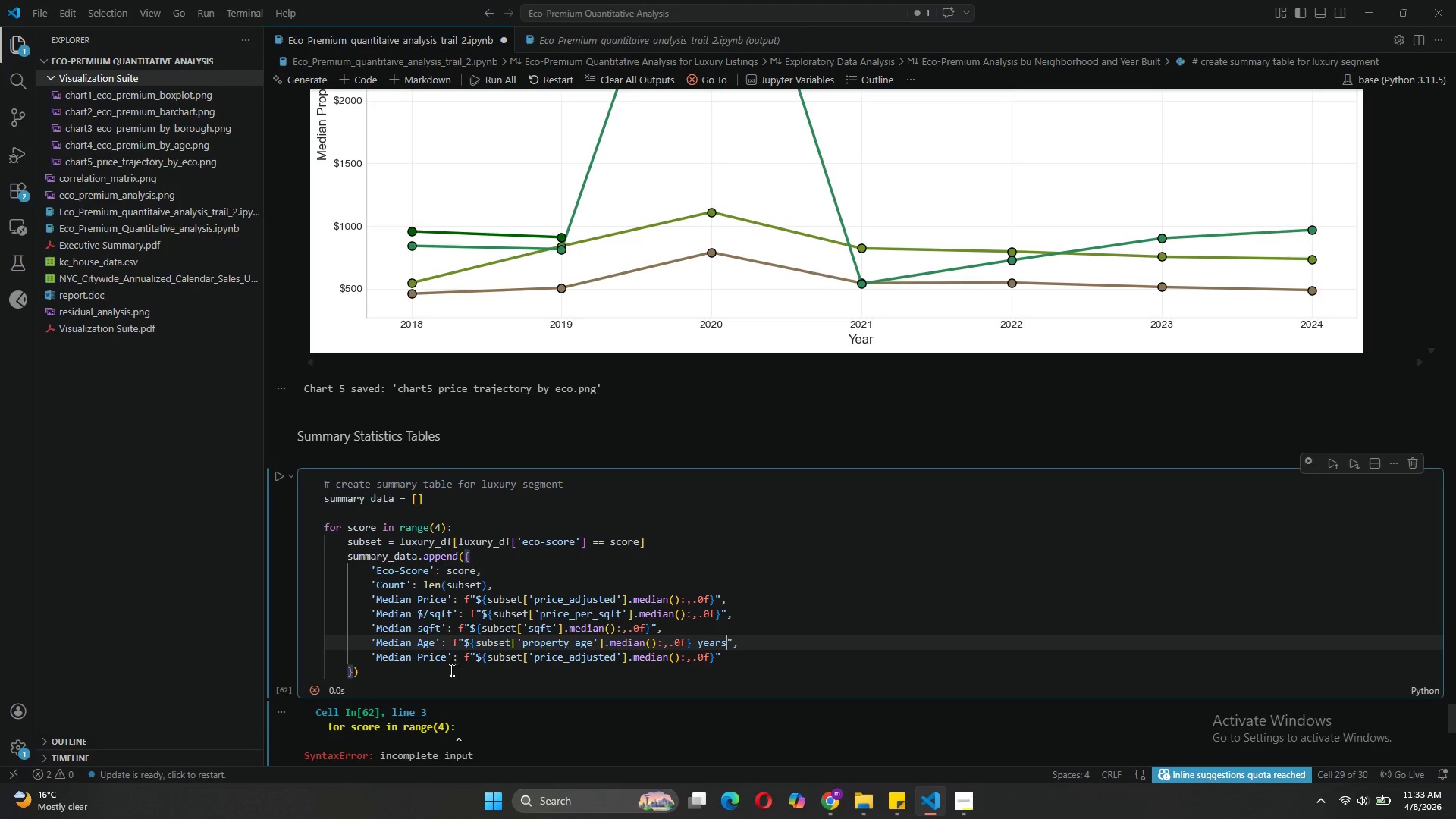 
left_click([448, 659])
 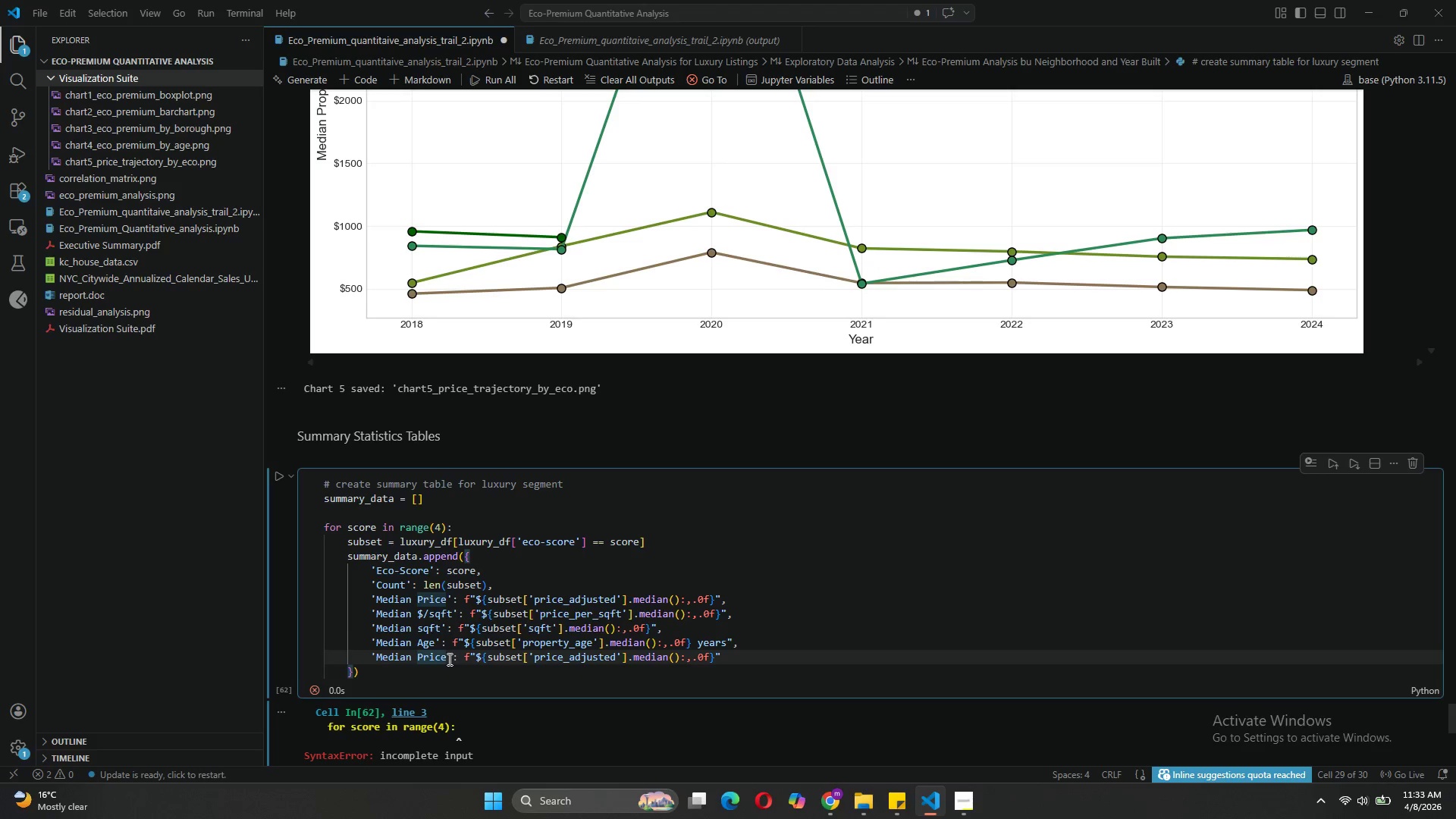 
key(Backspace)
key(Backspace)
key(Backspace)
key(Backspace)
key(Backspace)
key(Backspace)
key(Backspace)
key(Backspace)
key(Backspace)
key(Backspace)
key(Backspace)
type(anhattan %)
 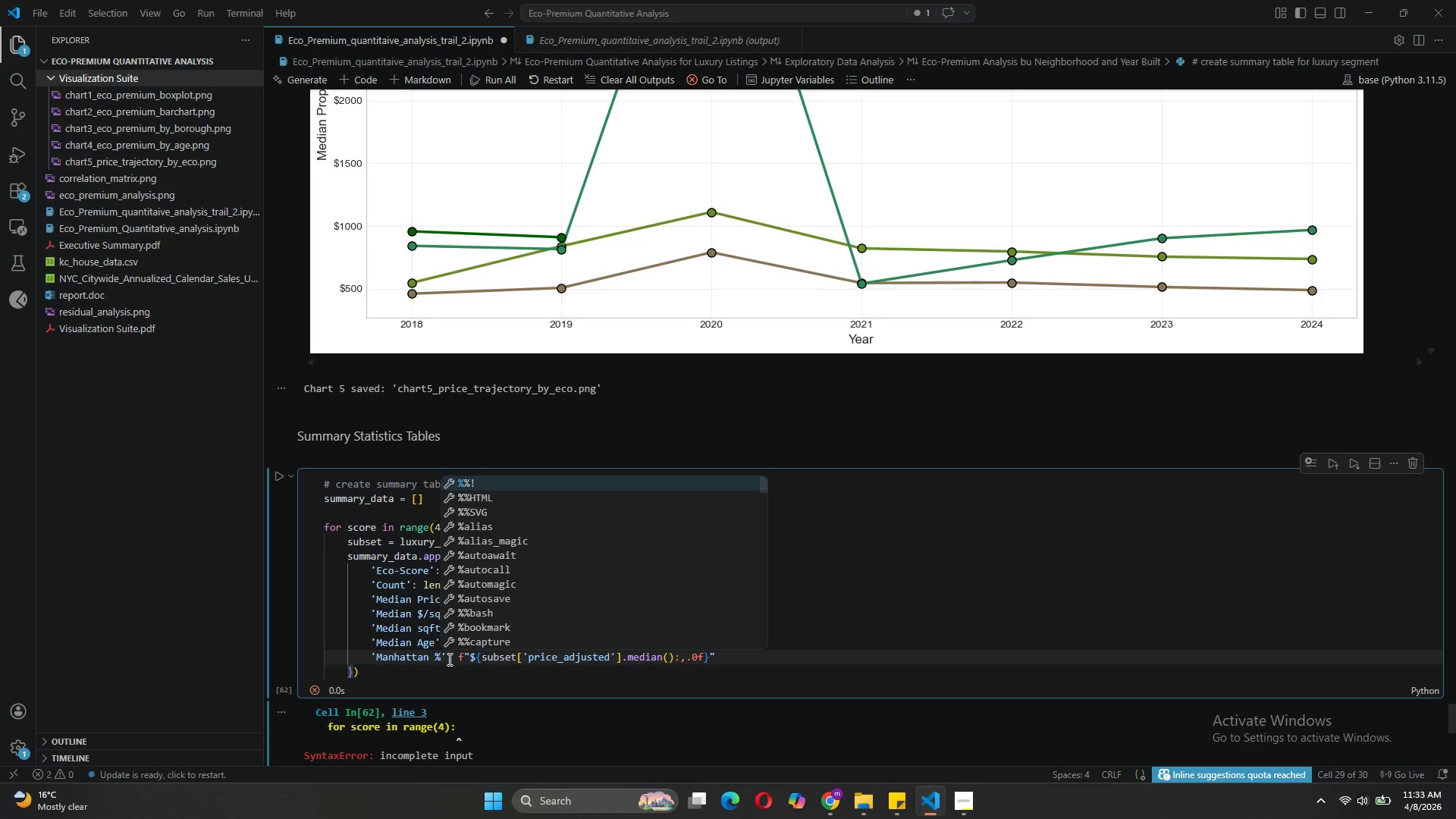 
left_click([610, 663])
 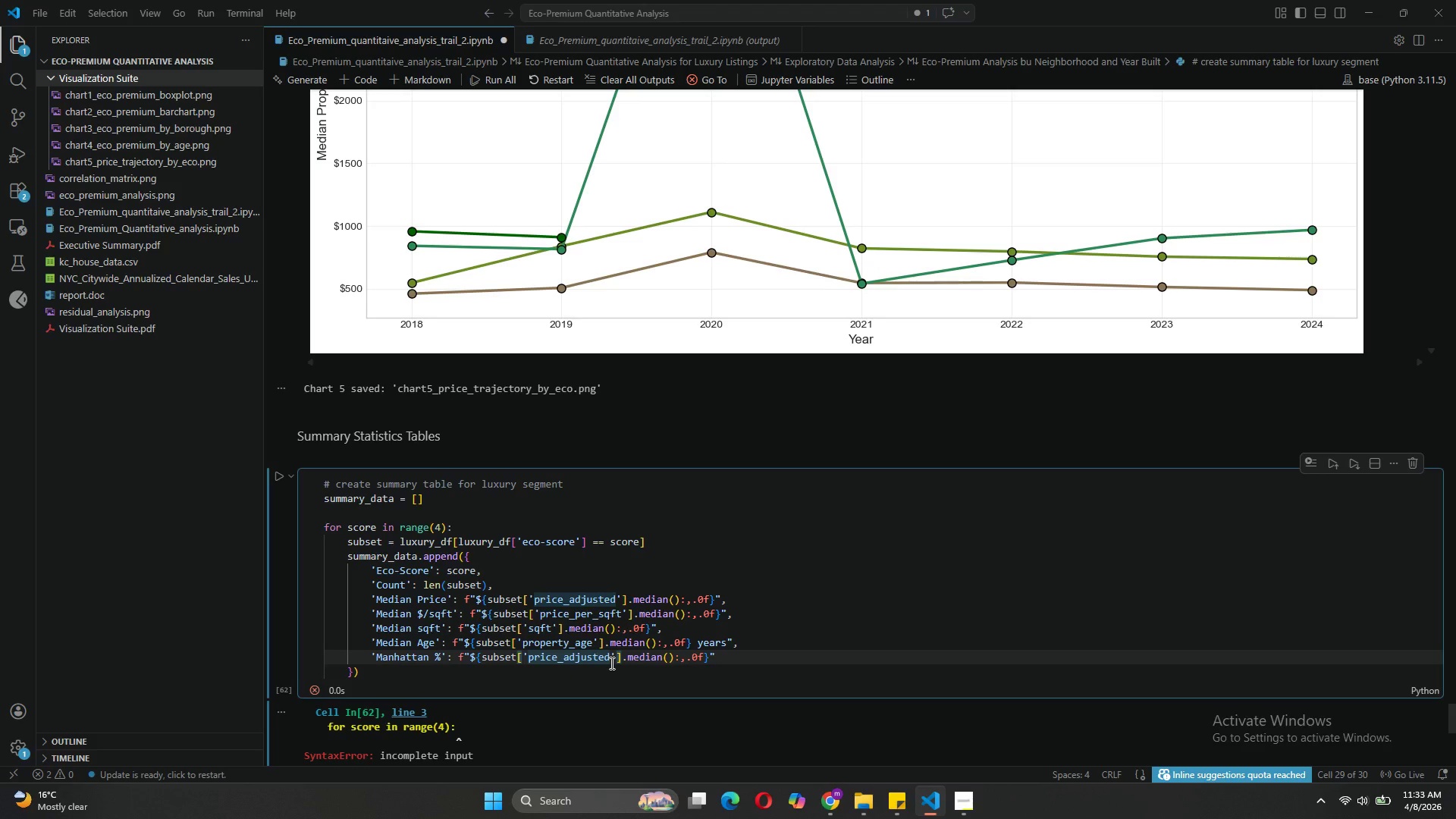 
wait(10.59)
 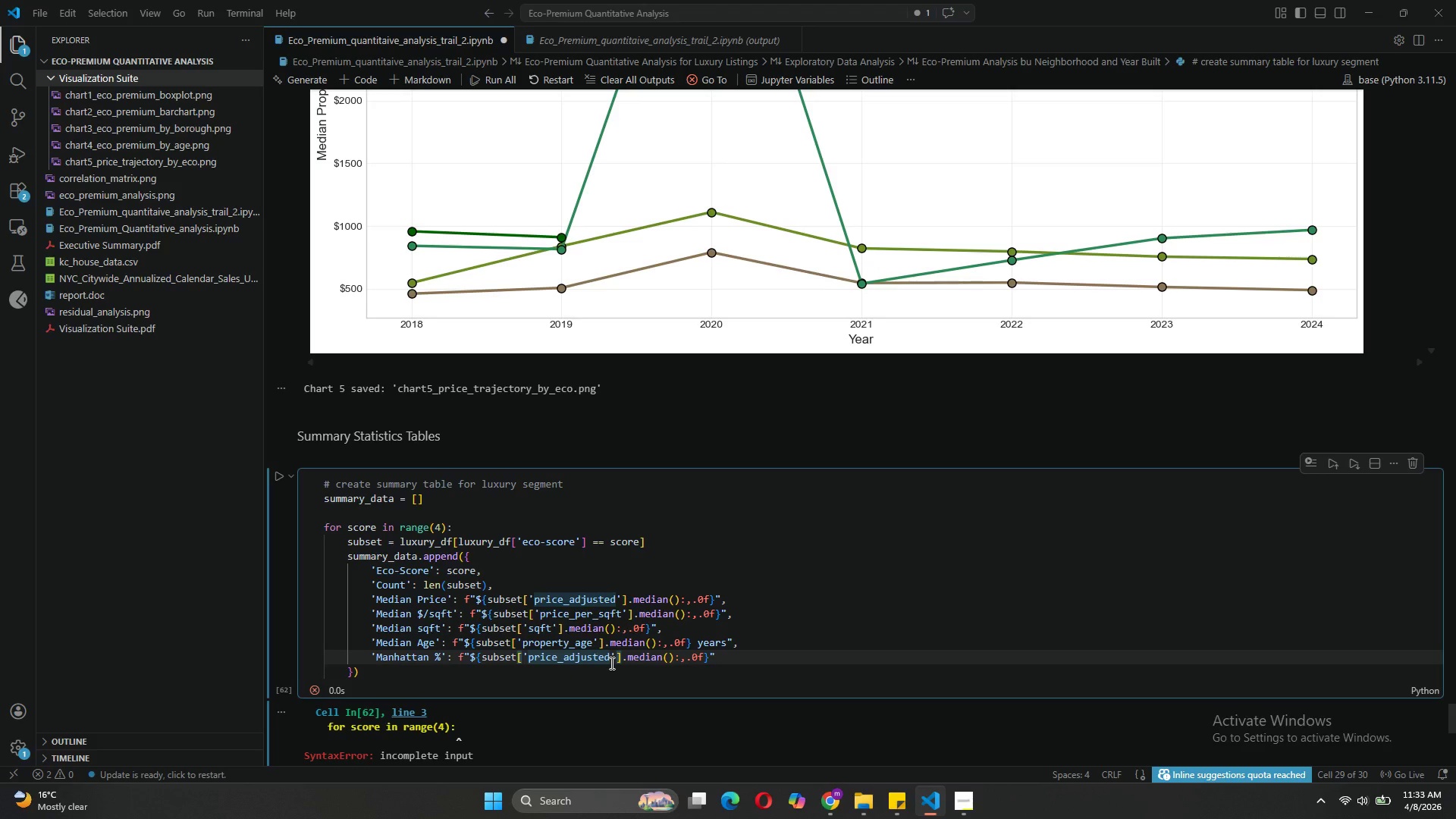 
left_click_drag(start_coordinate=[716, 658], to_coordinate=[366, 658])
 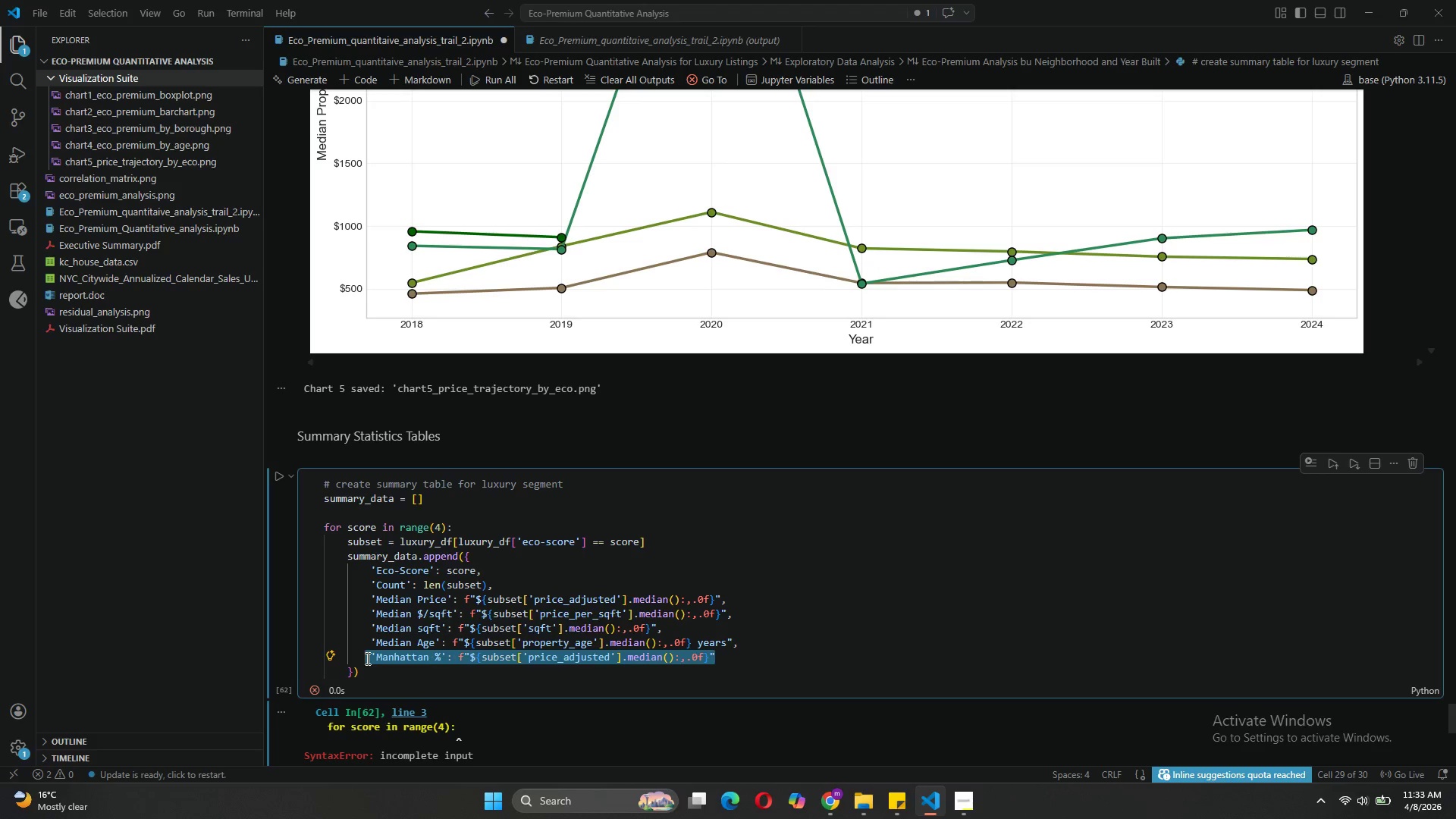 
key(Backspace)
 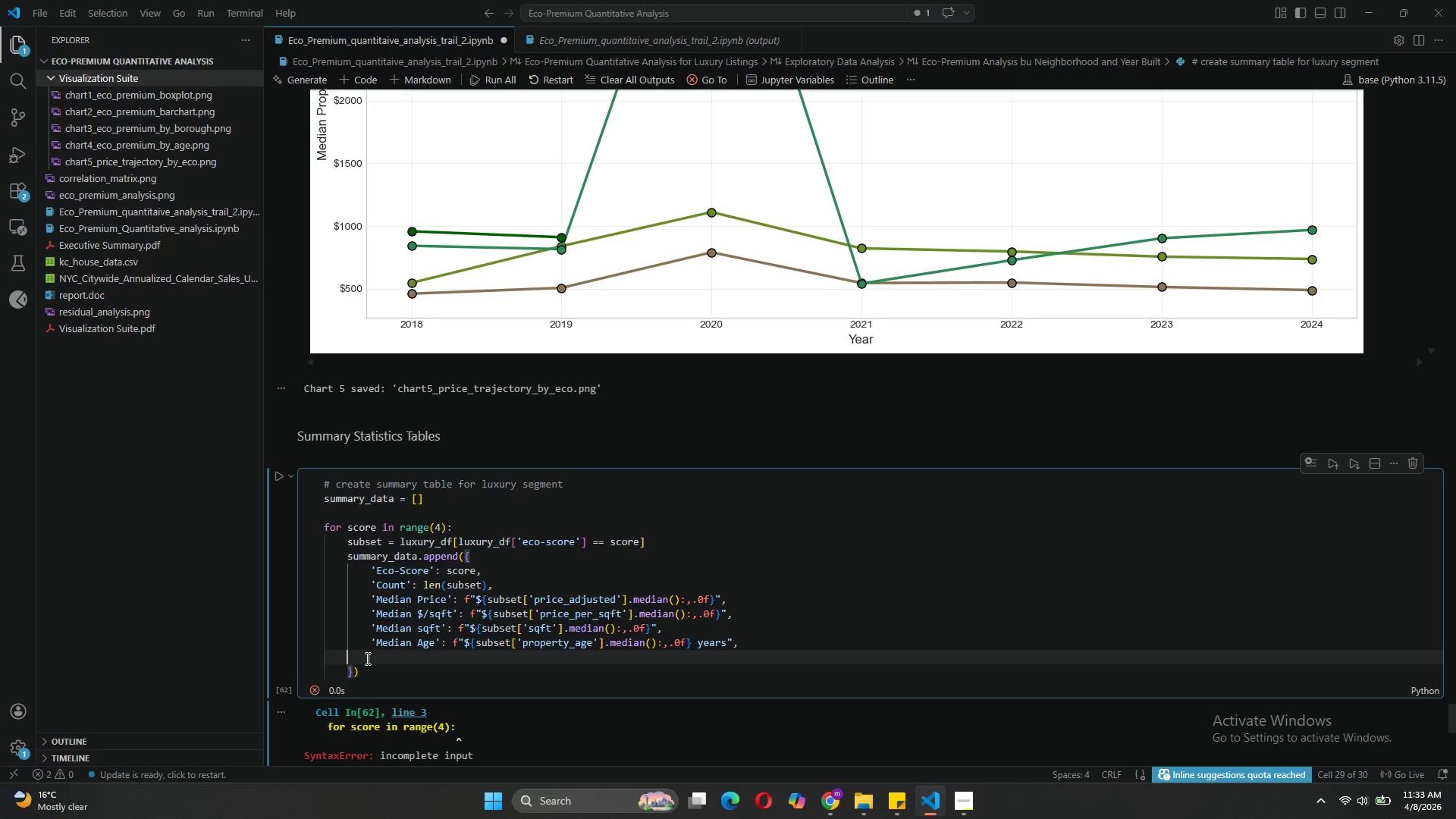 
key(Backspace)
 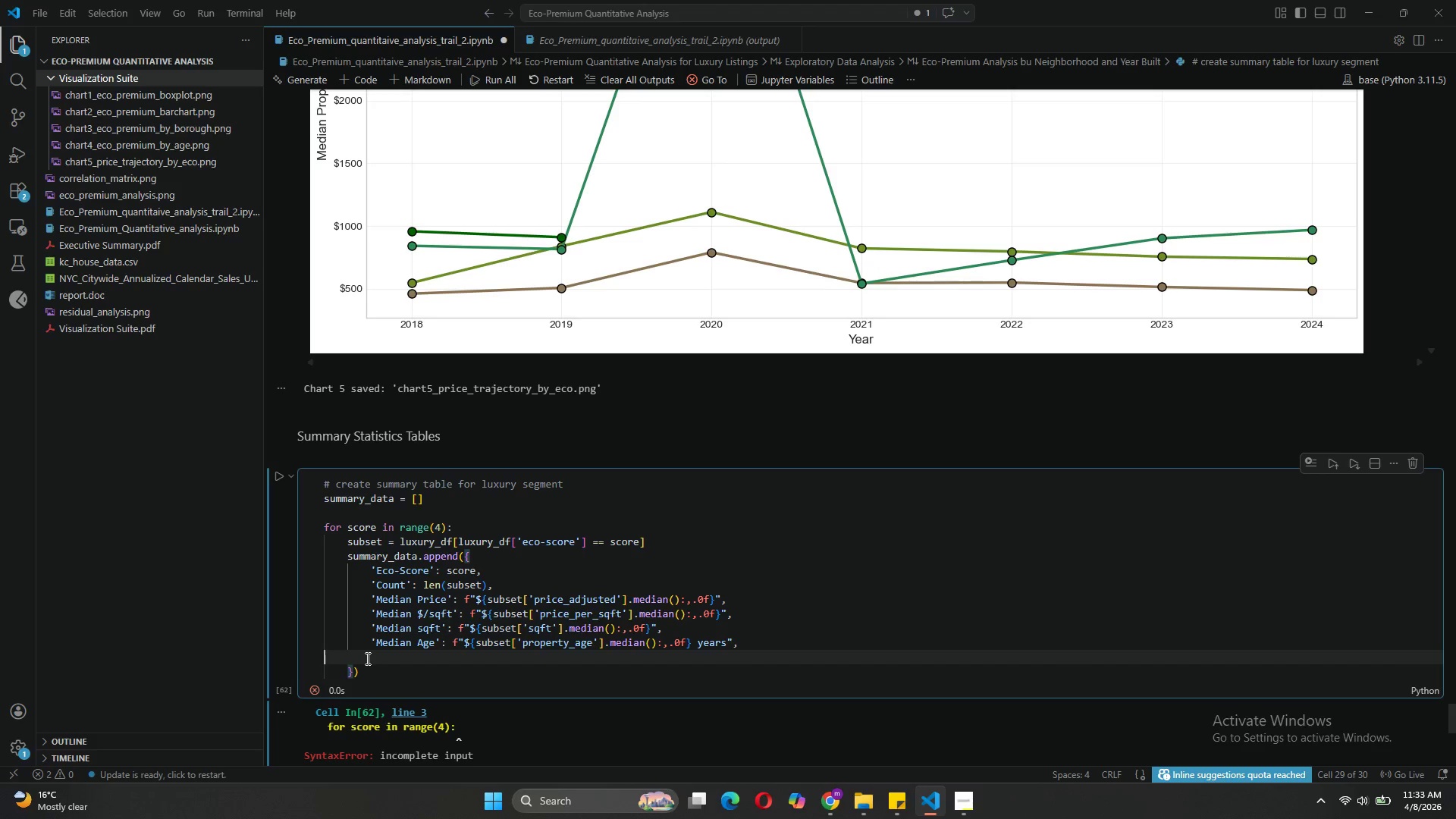 
key(Backspace)
 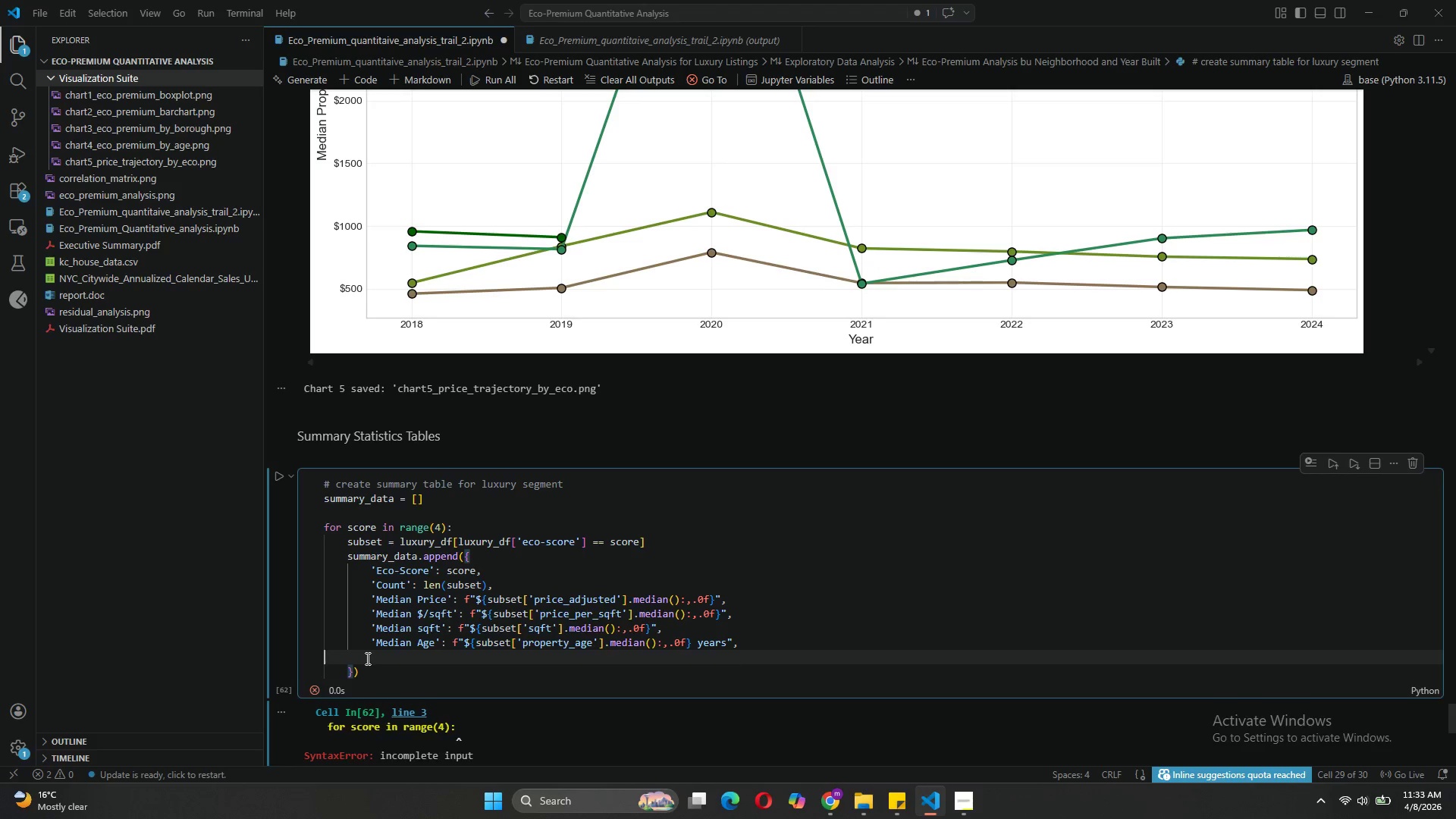 
key(Backspace)
 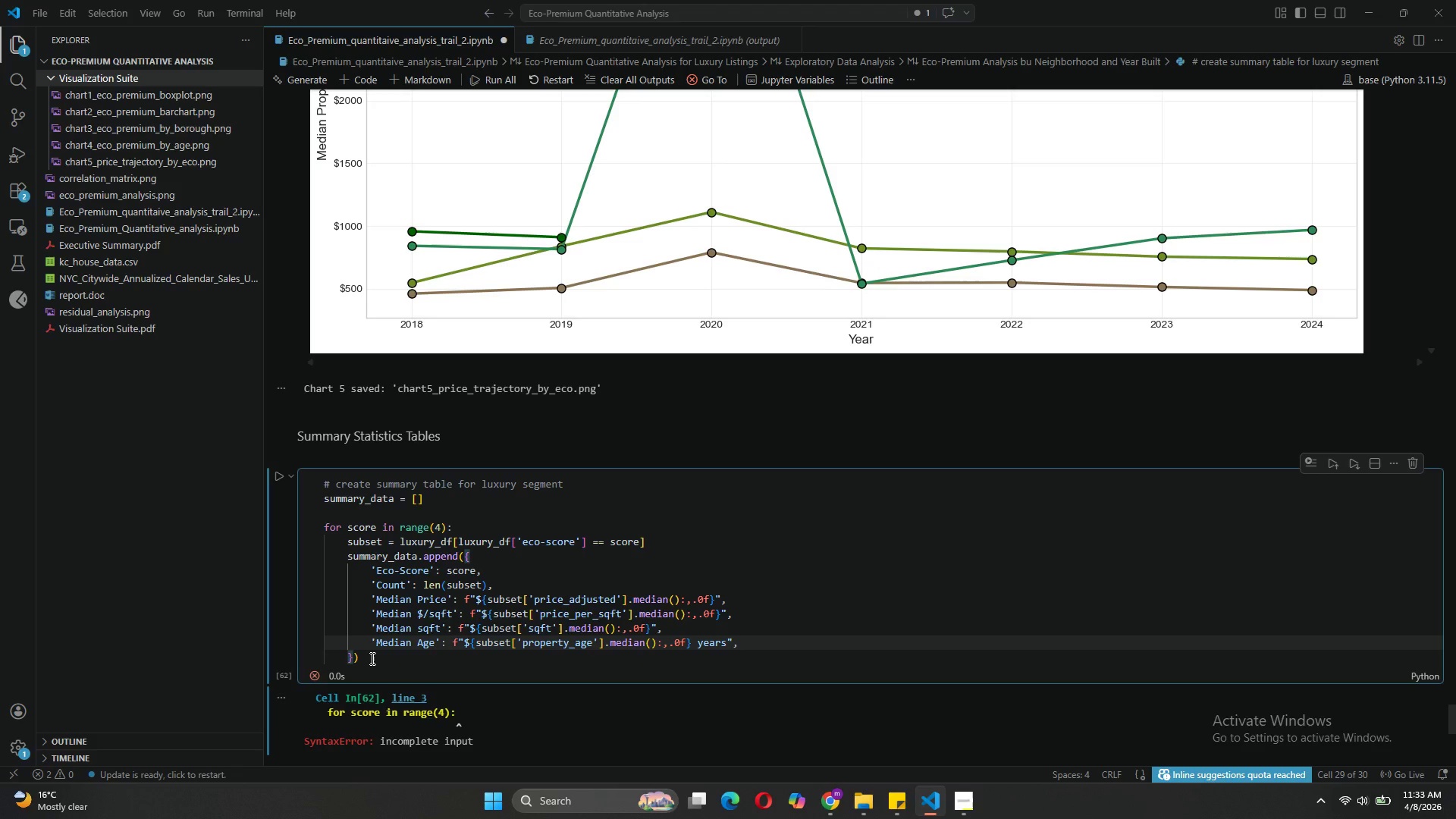 
wait(7.56)
 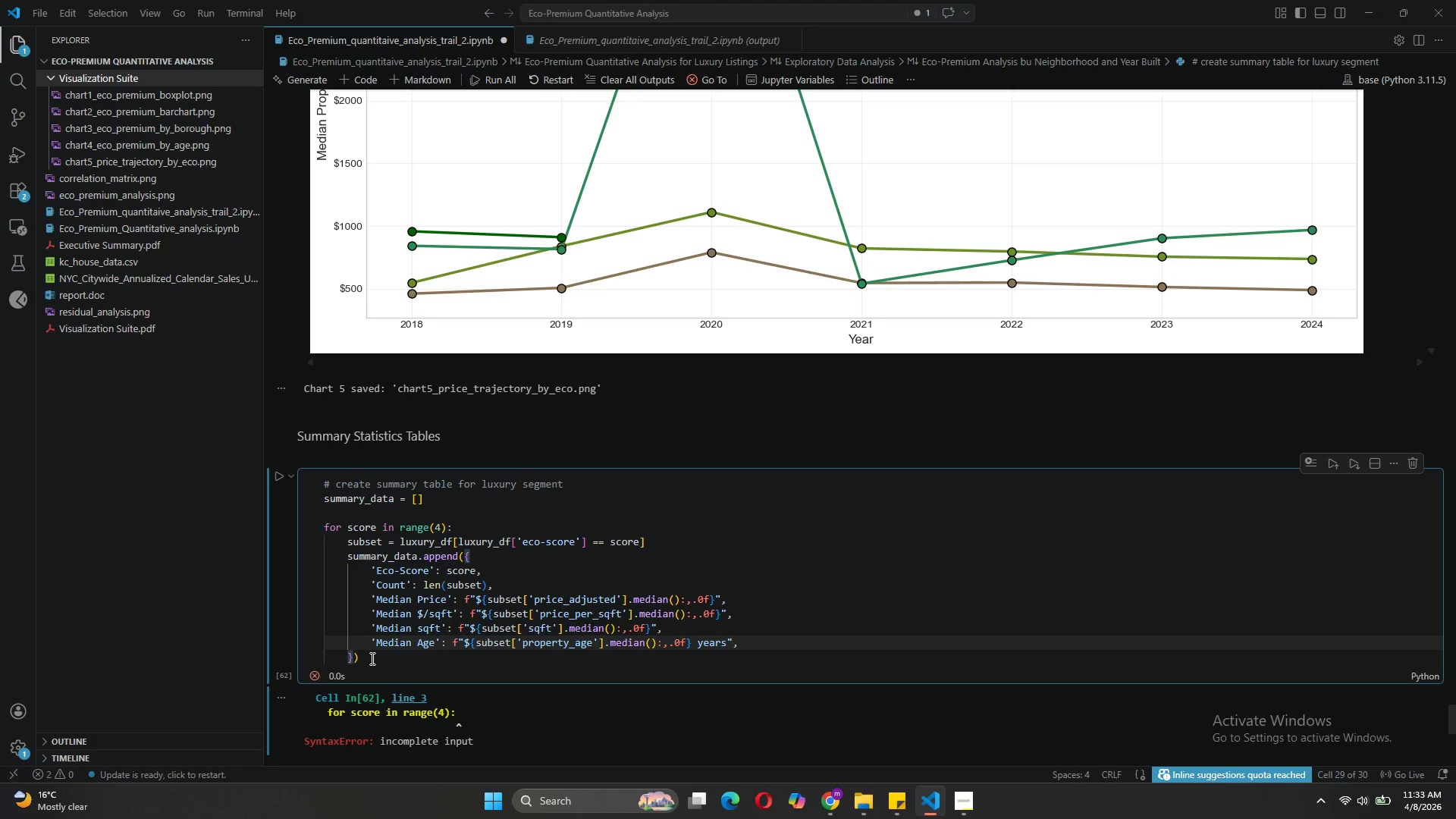 
left_click([356, 673])
 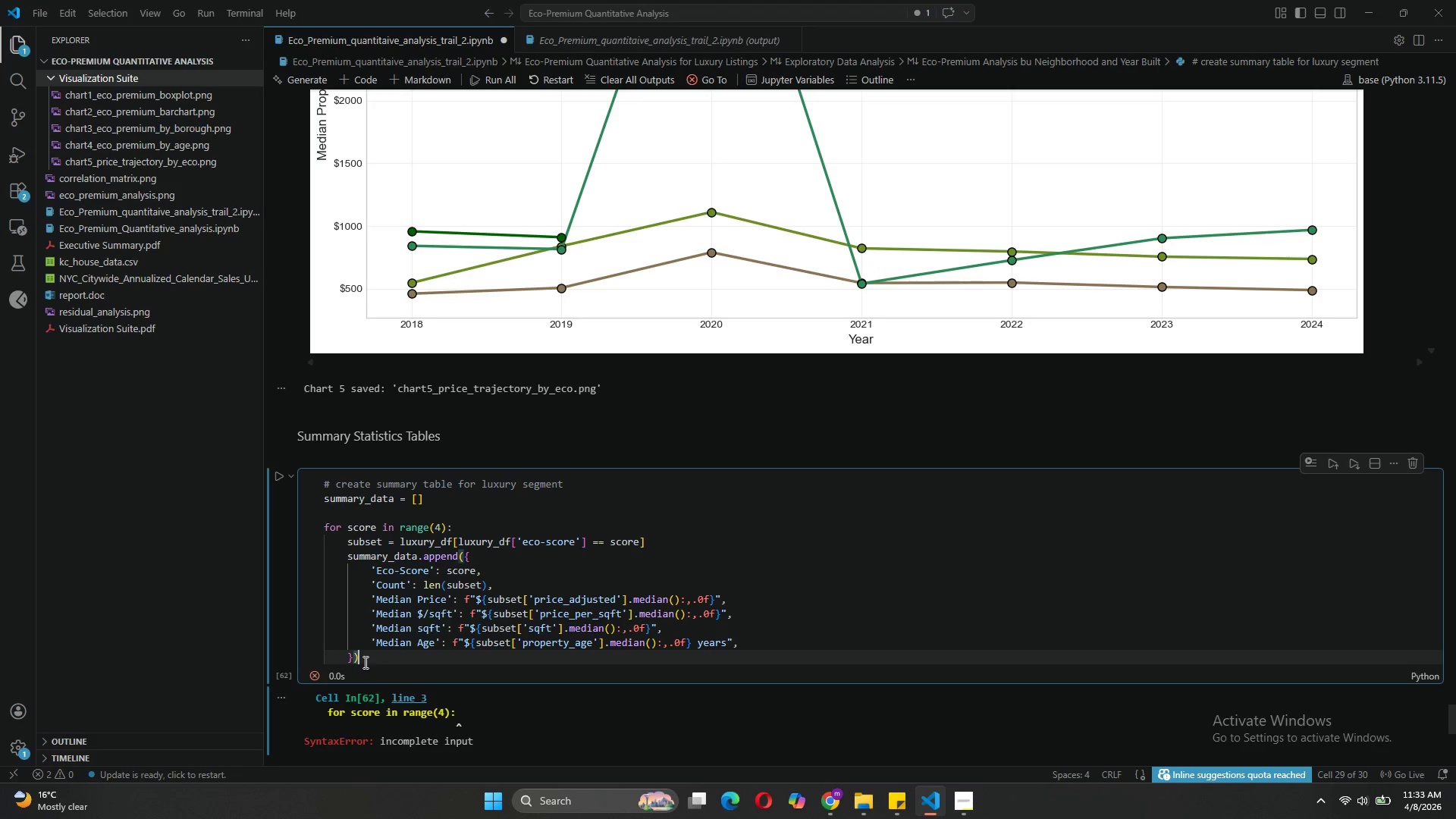 
left_click([364, 662])
 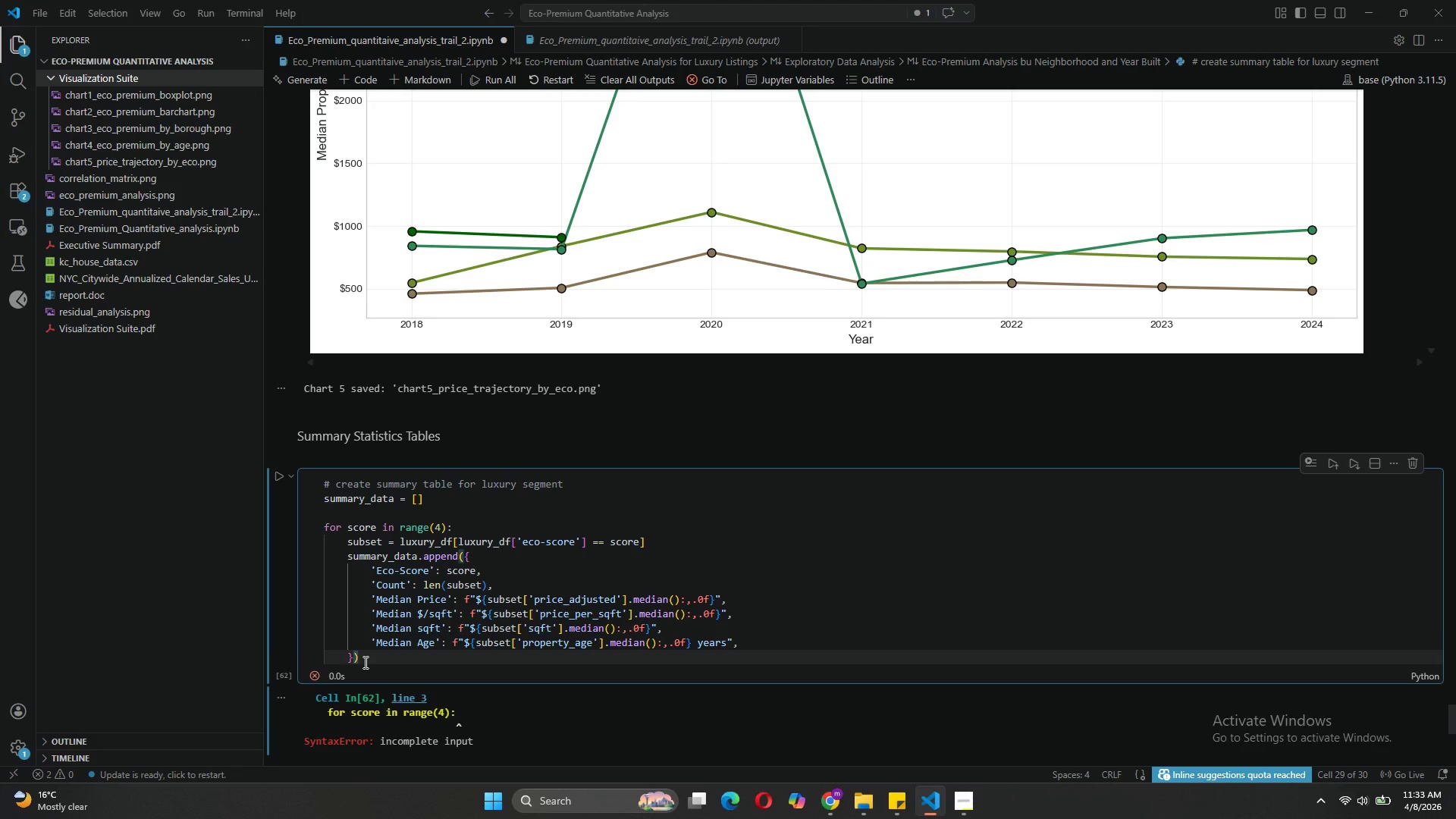 
key(Enter)
 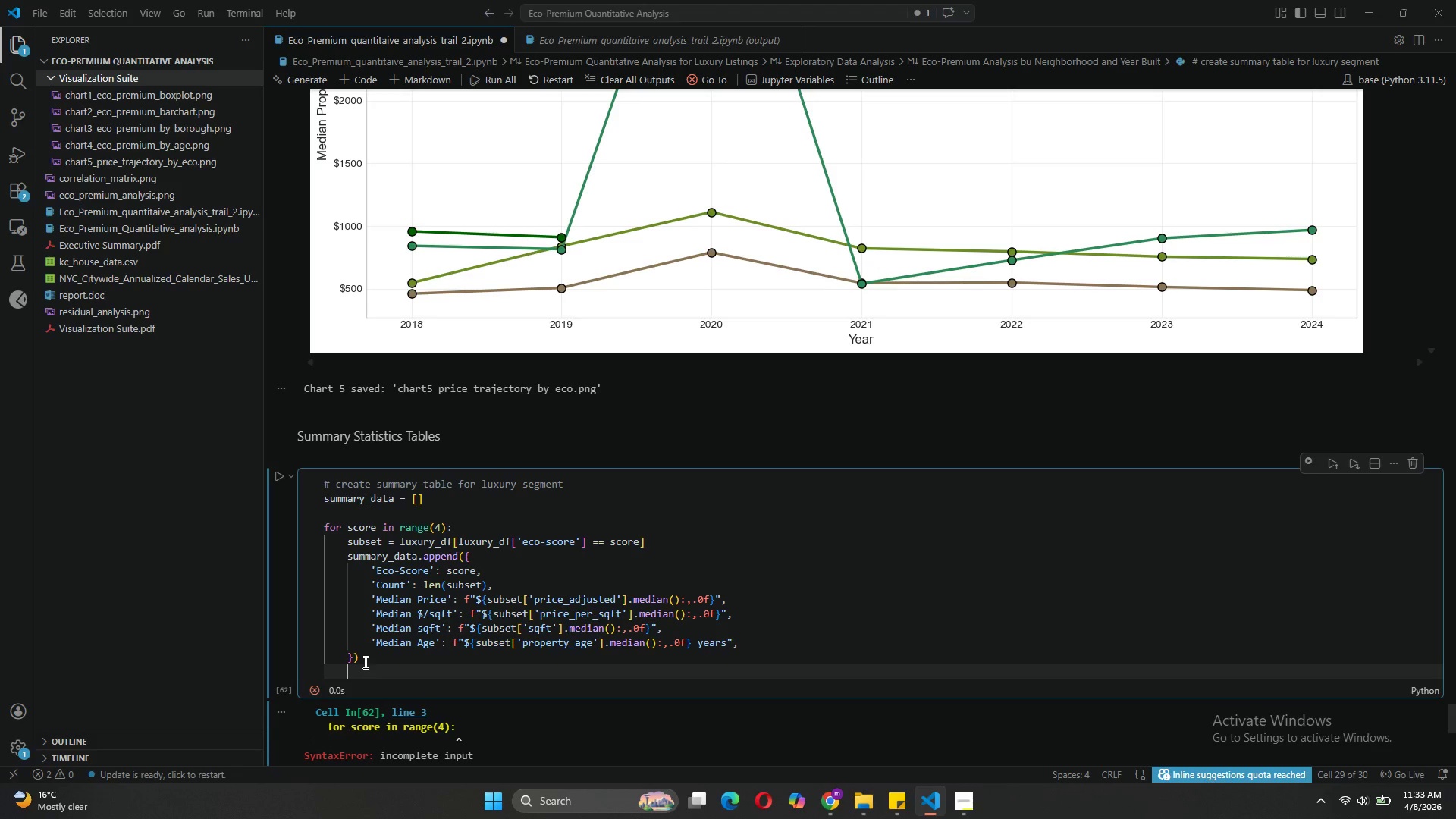 
key(Enter)
 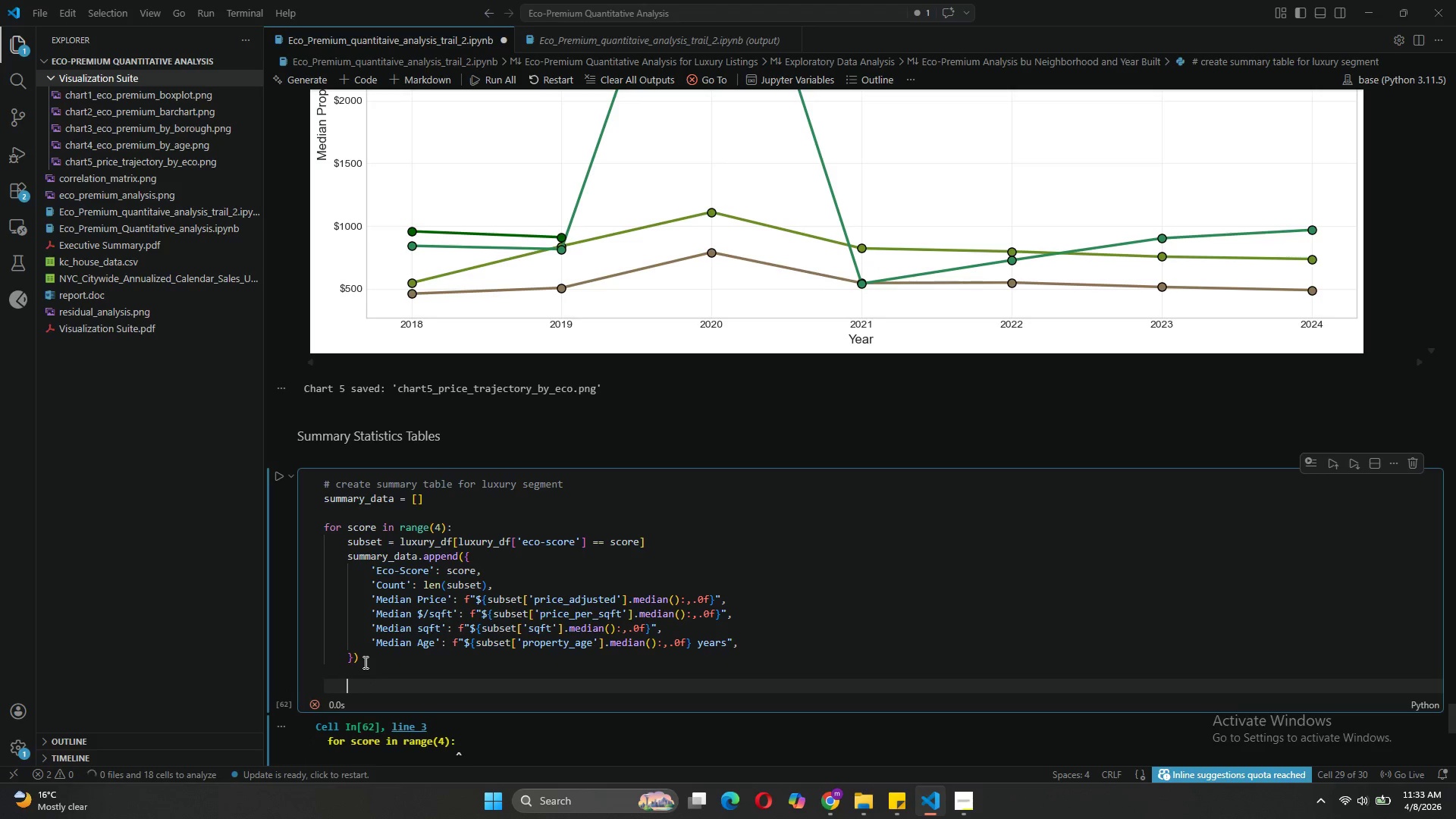 
key(Backspace)
type(summary_df = pd.DataFrame(summary)
 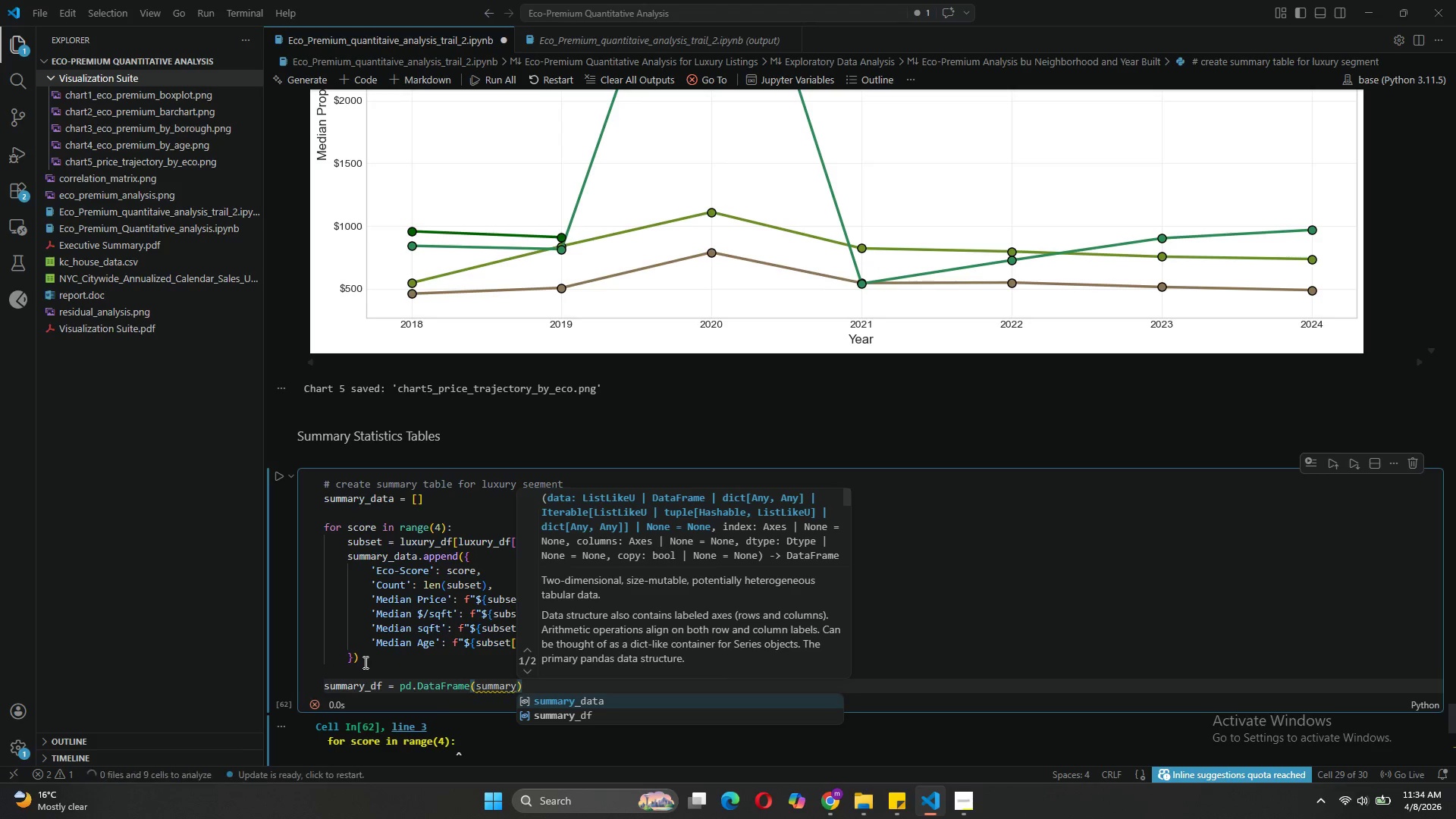 
left_click([601, 699])
 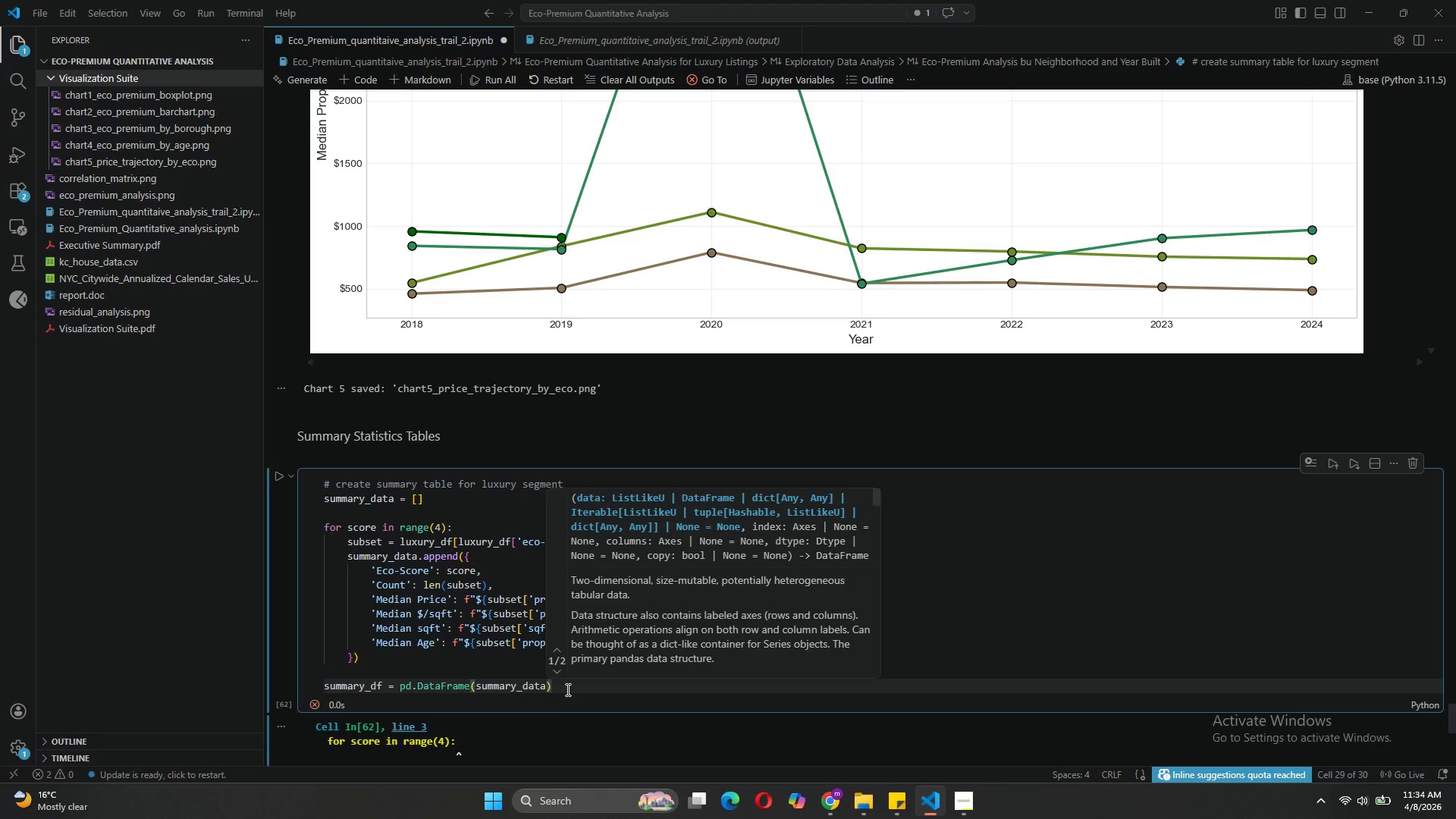 
left_click([563, 689])
 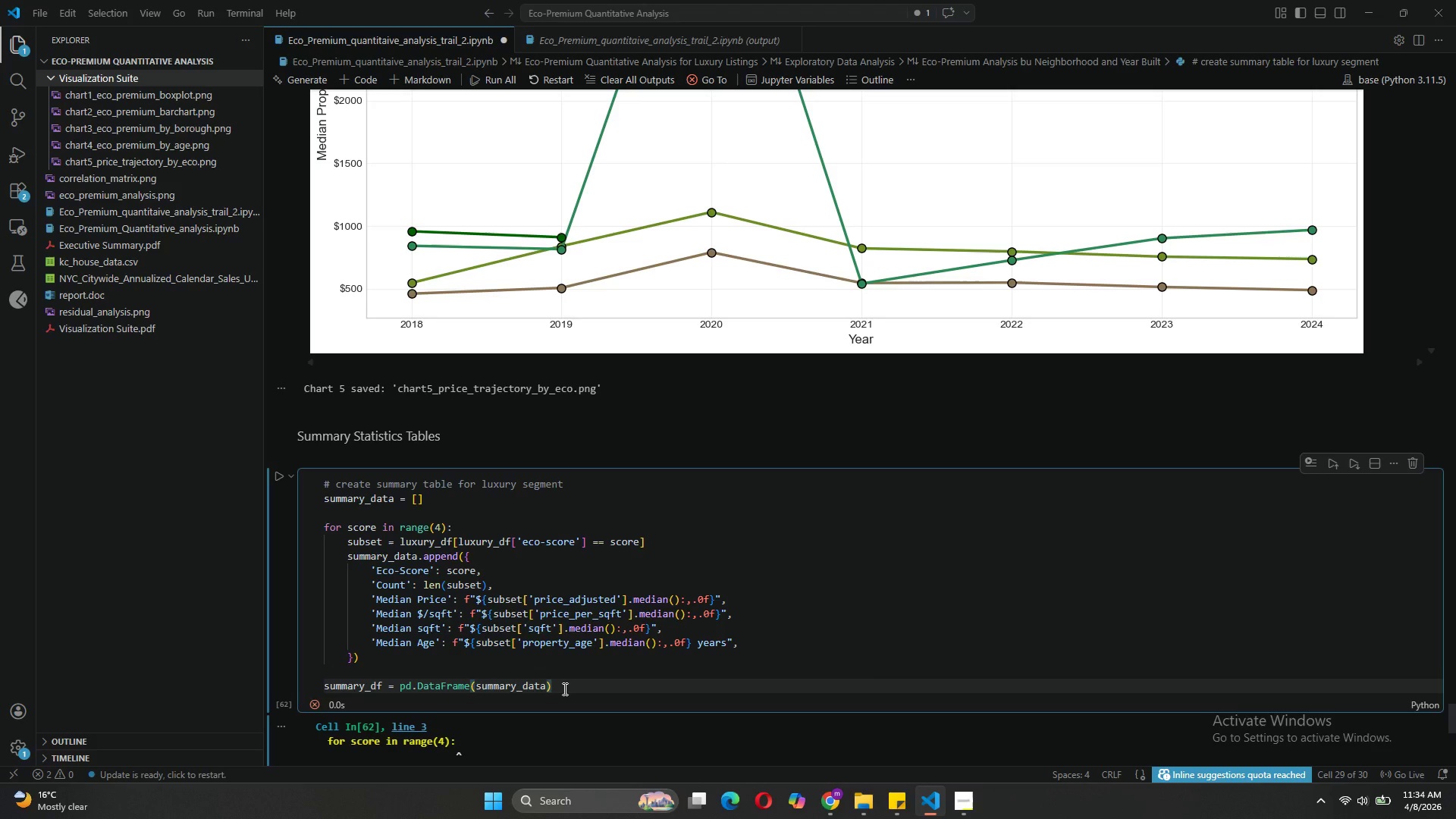 
key(Enter)
 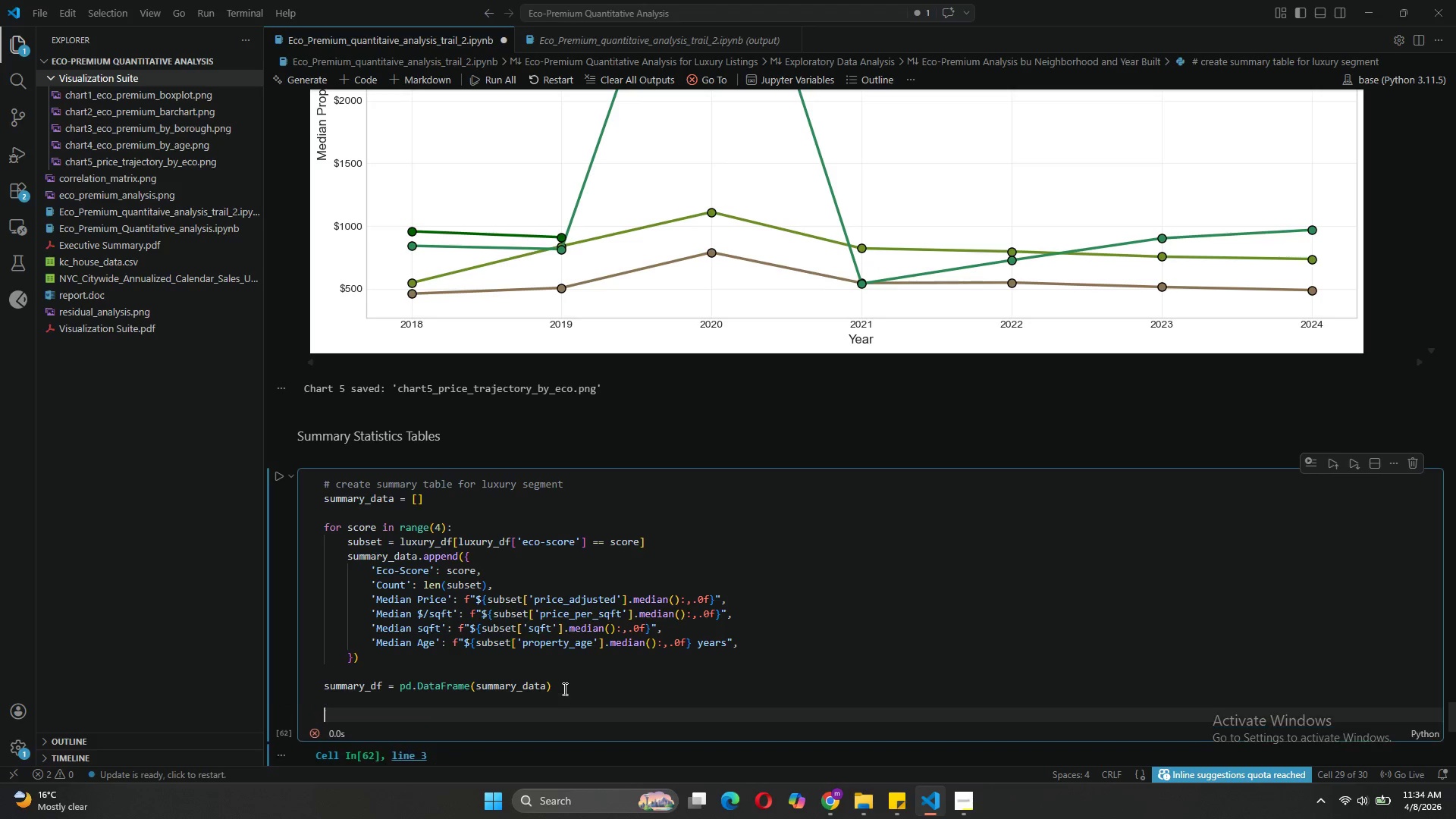 
key(Enter)
 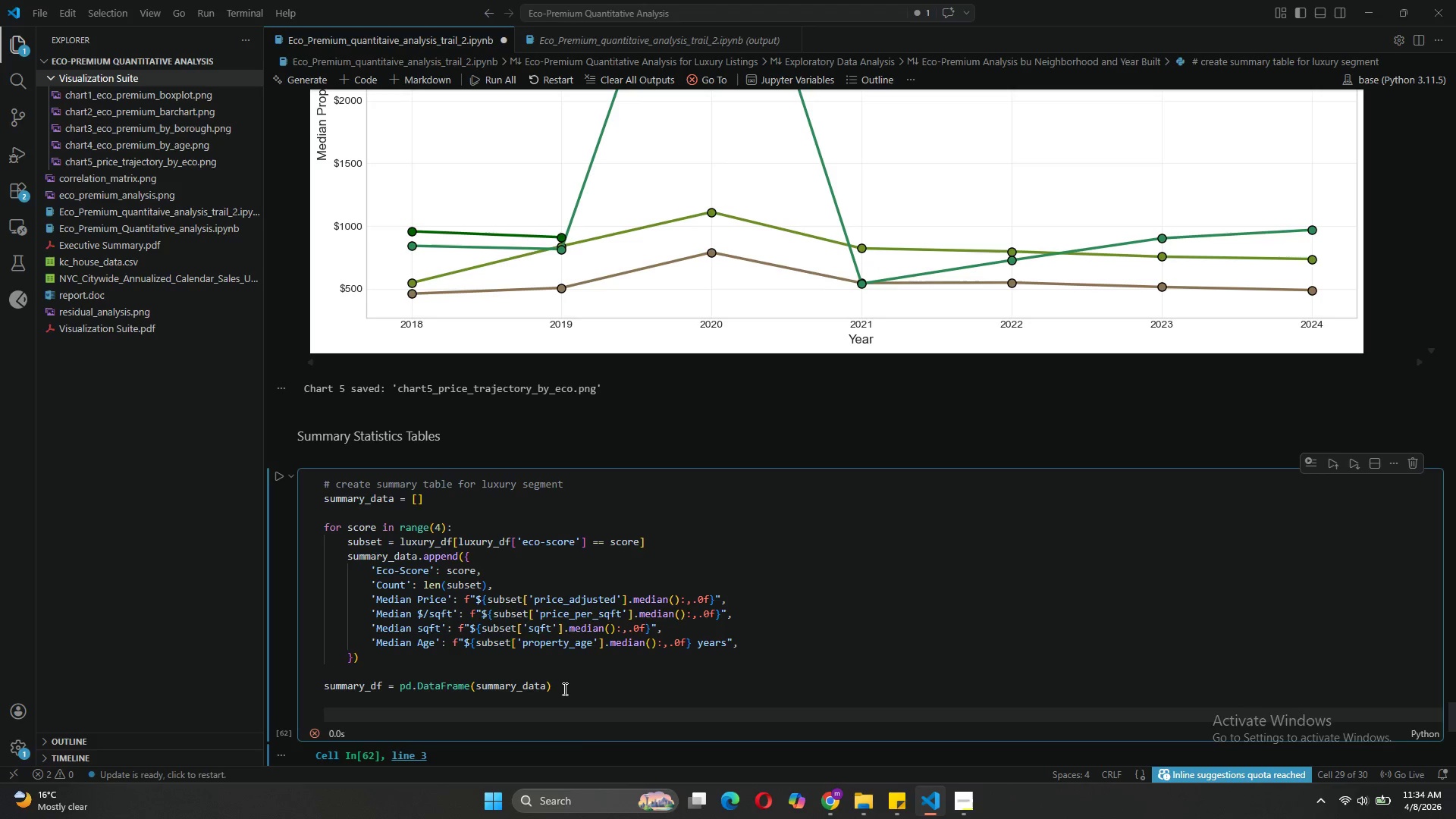 
type(print)
 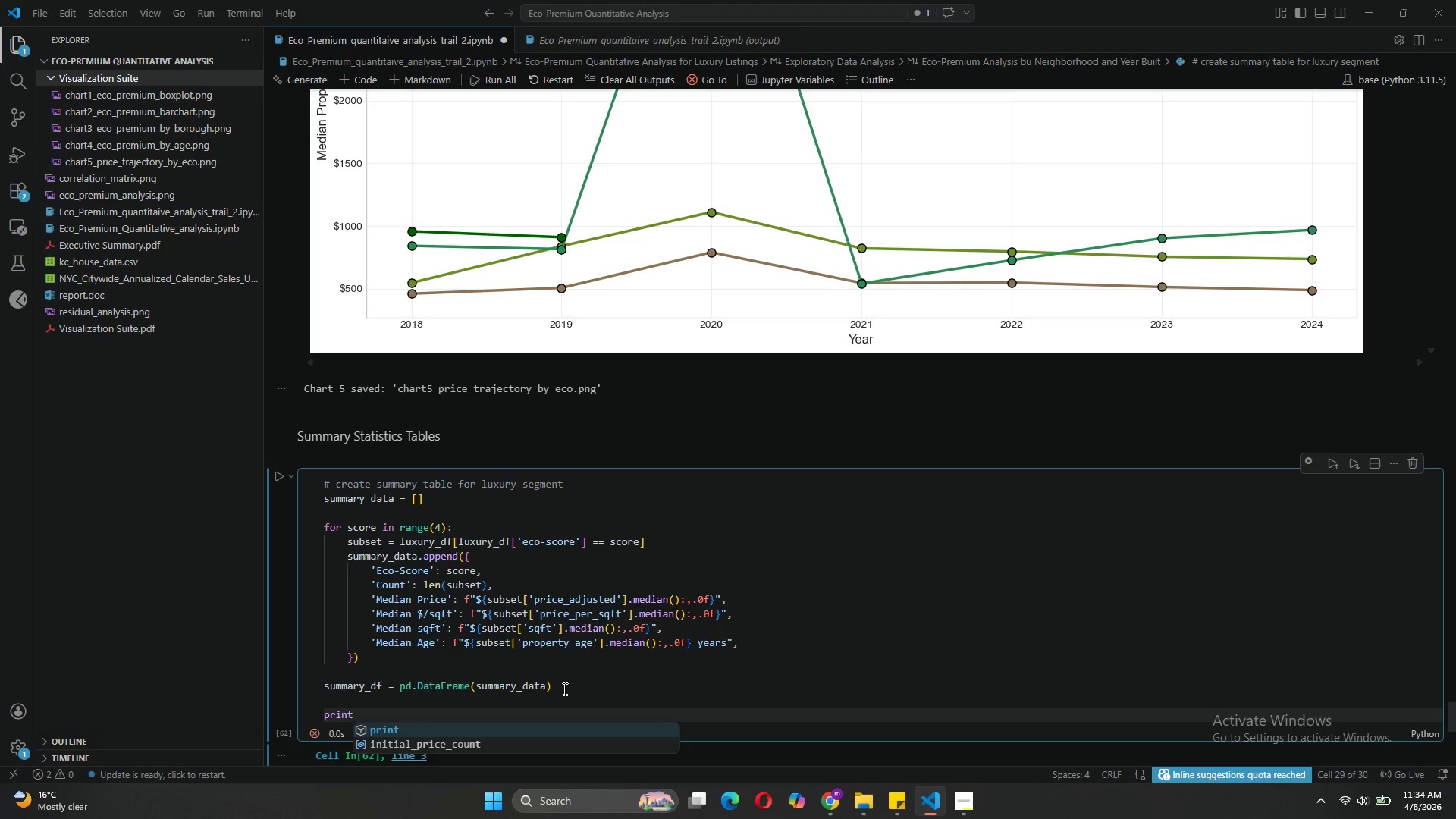 
type(('Luxury Segement Summary Statistics)
 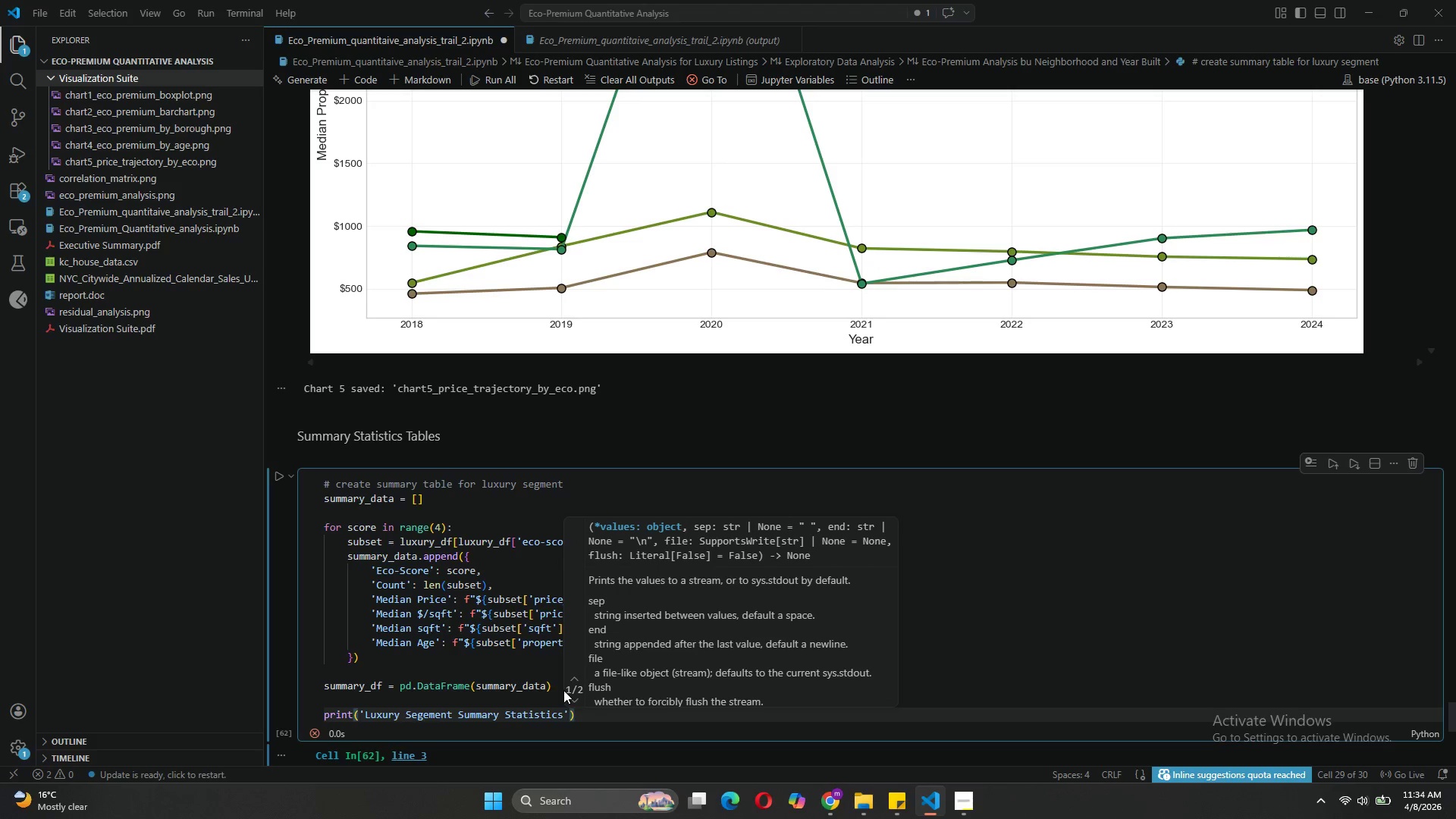 
key(ArrowRight)
 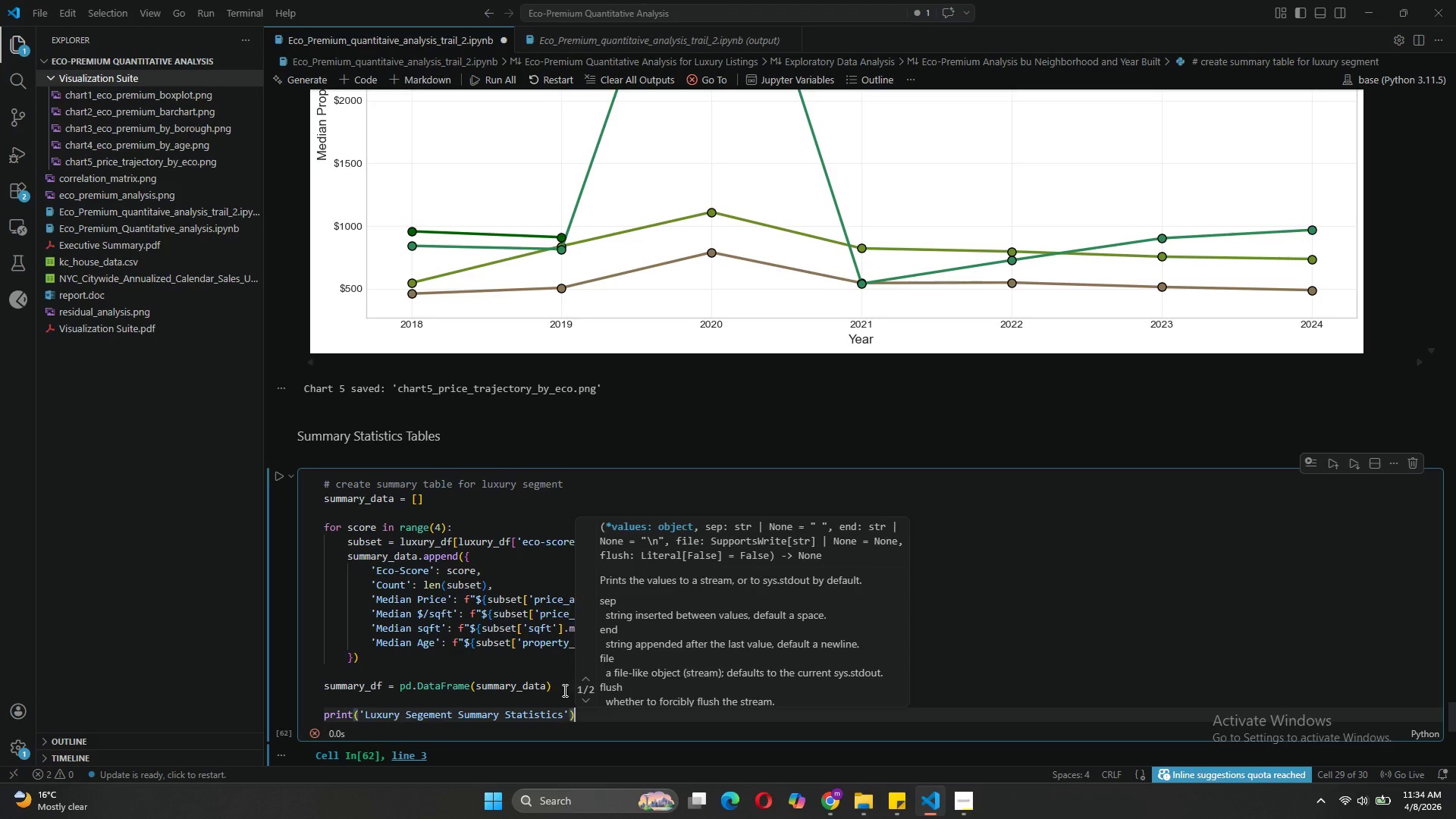 
key(ArrowRight)
 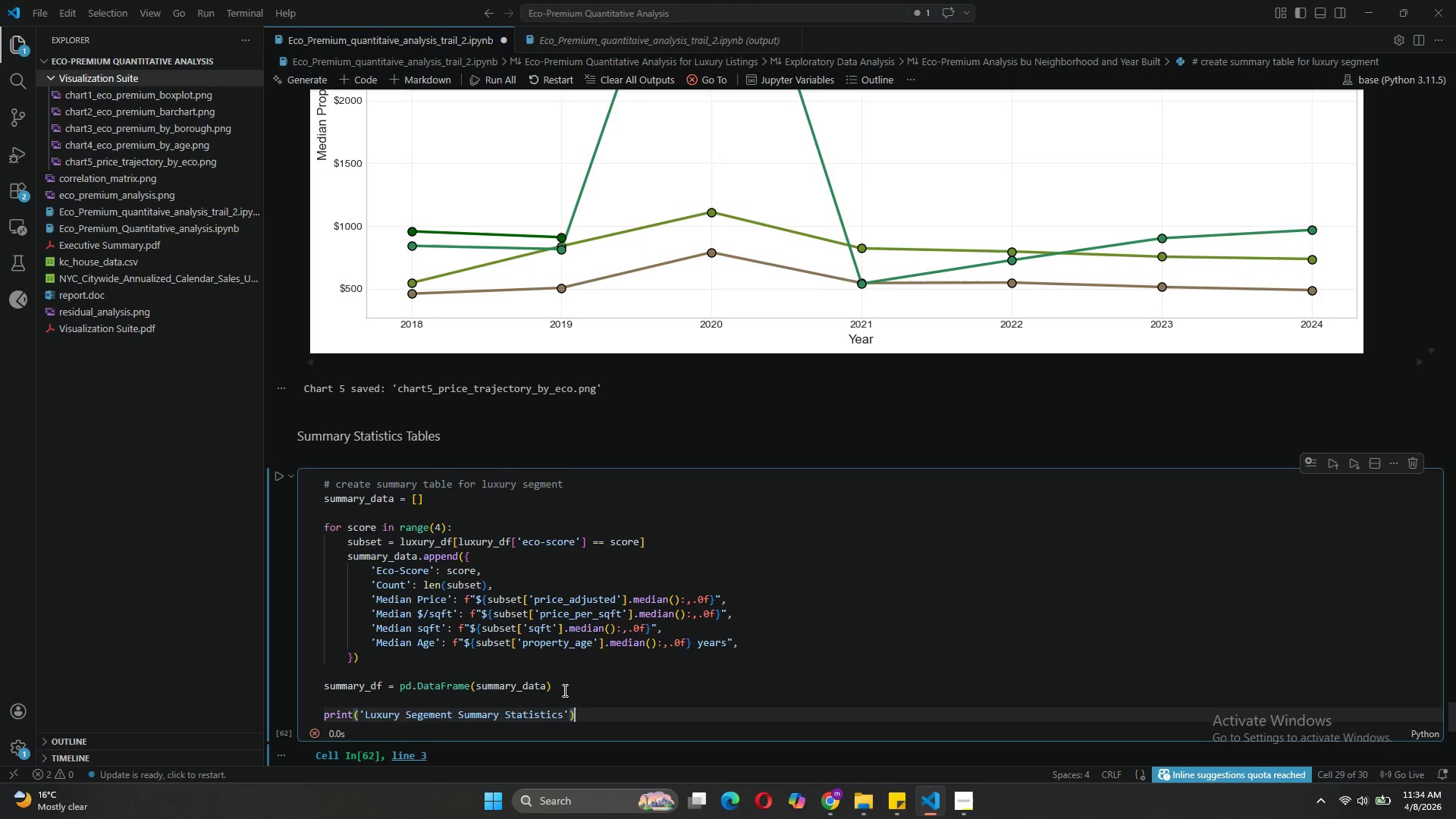 
key(Enter)
 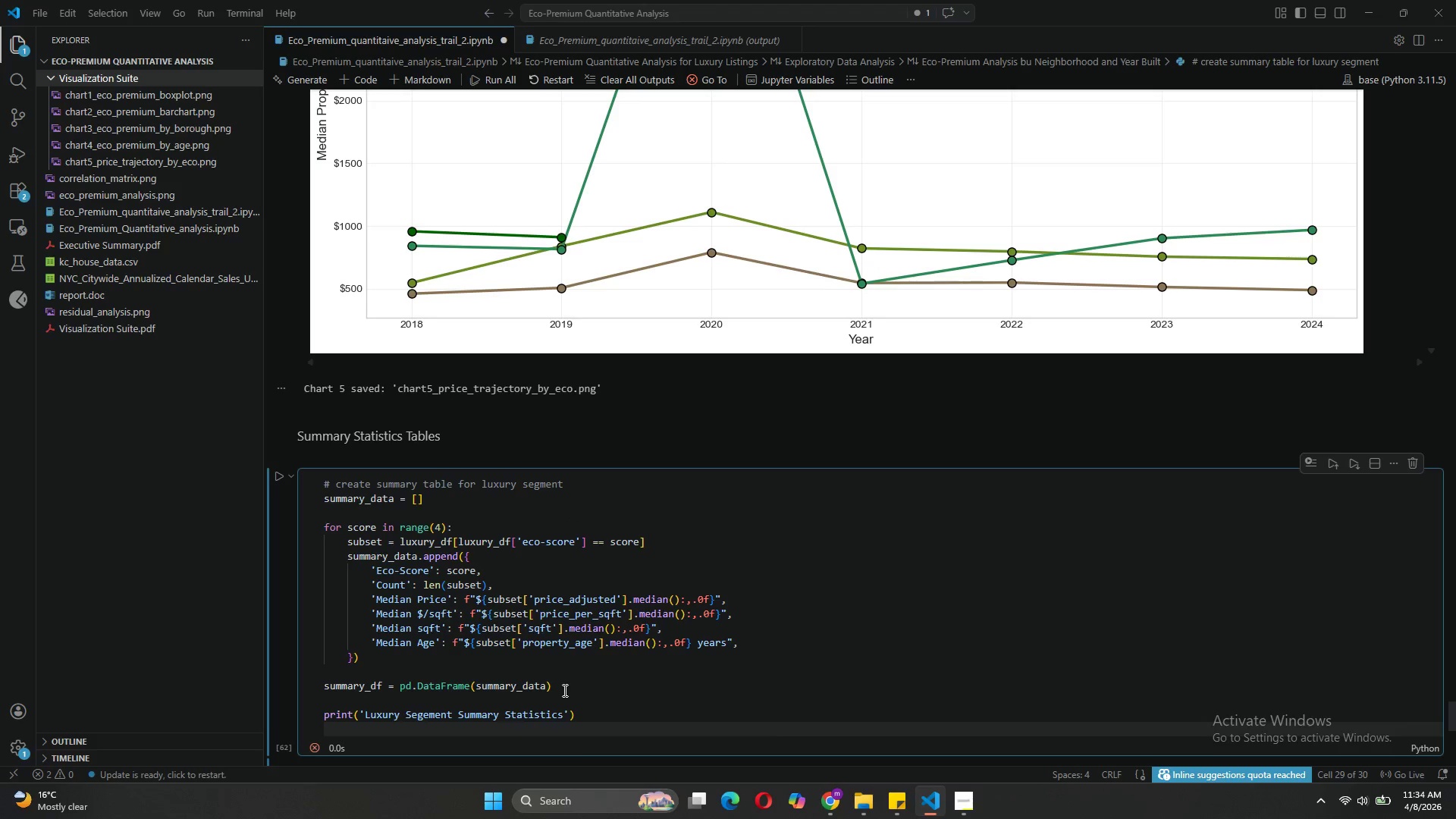 
type(print(summary_df.to_string(index=False)
 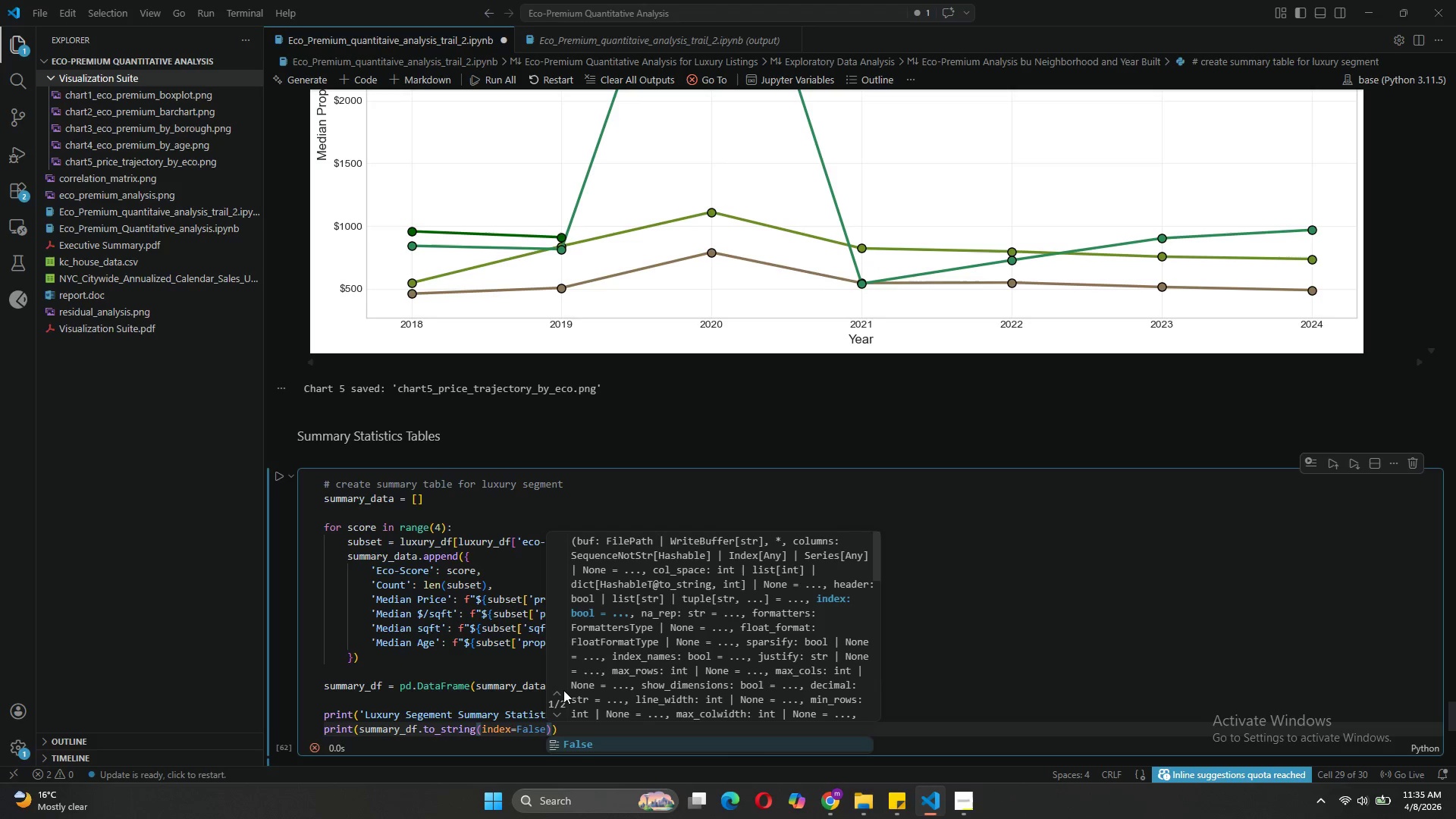 
wait(13.31)
 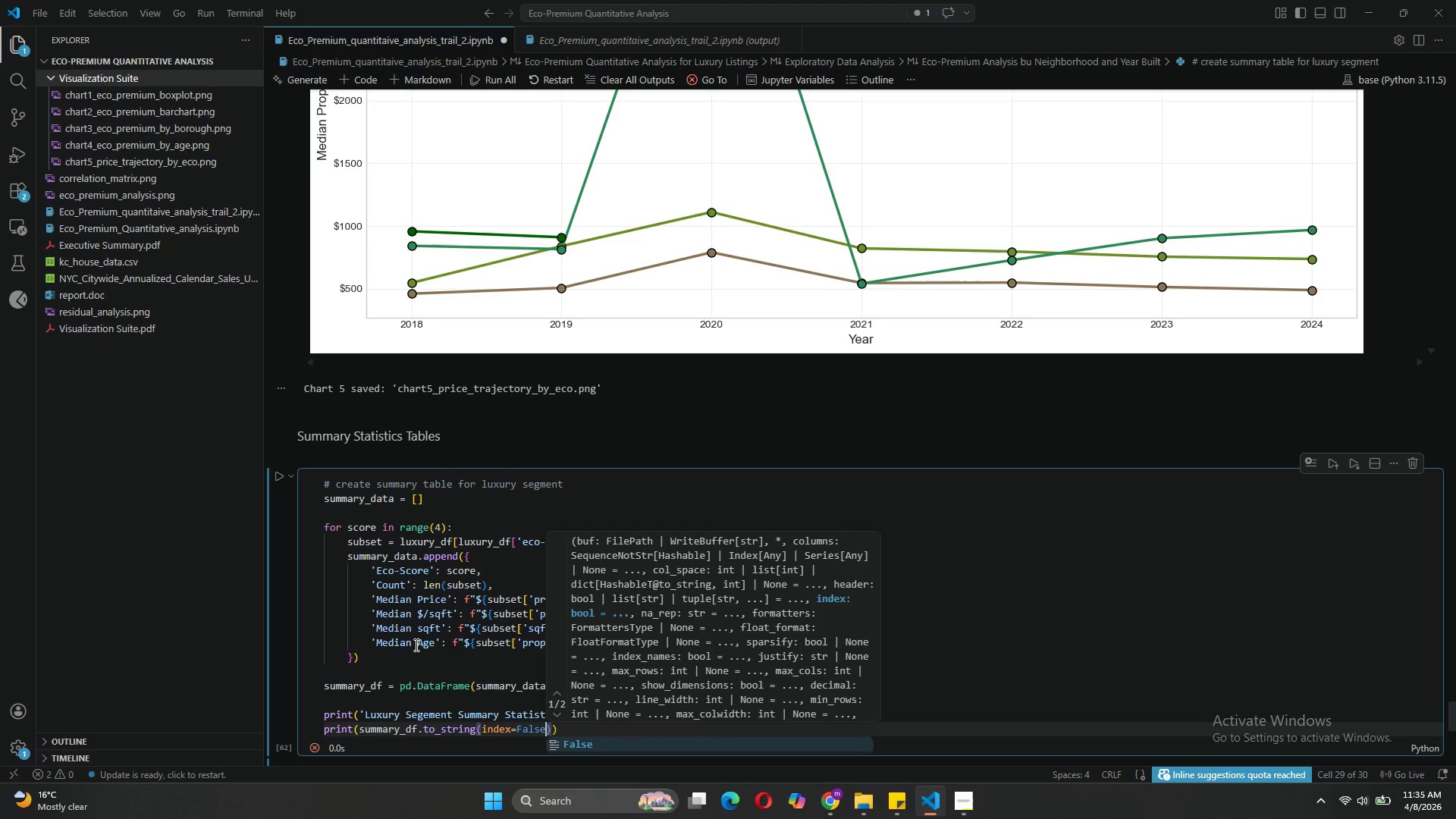 
left_click([455, 711])
 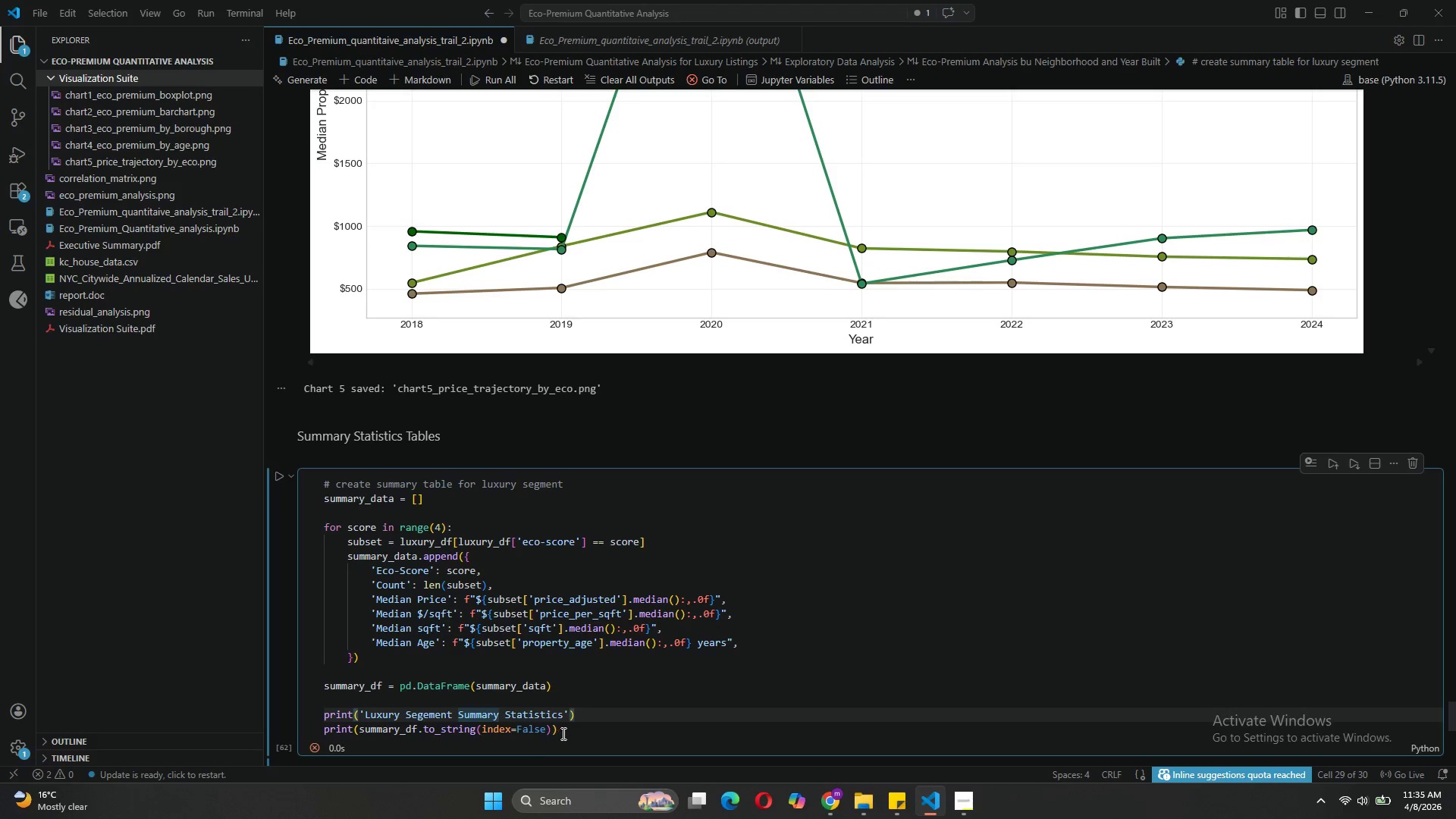 
left_click([562, 733])
 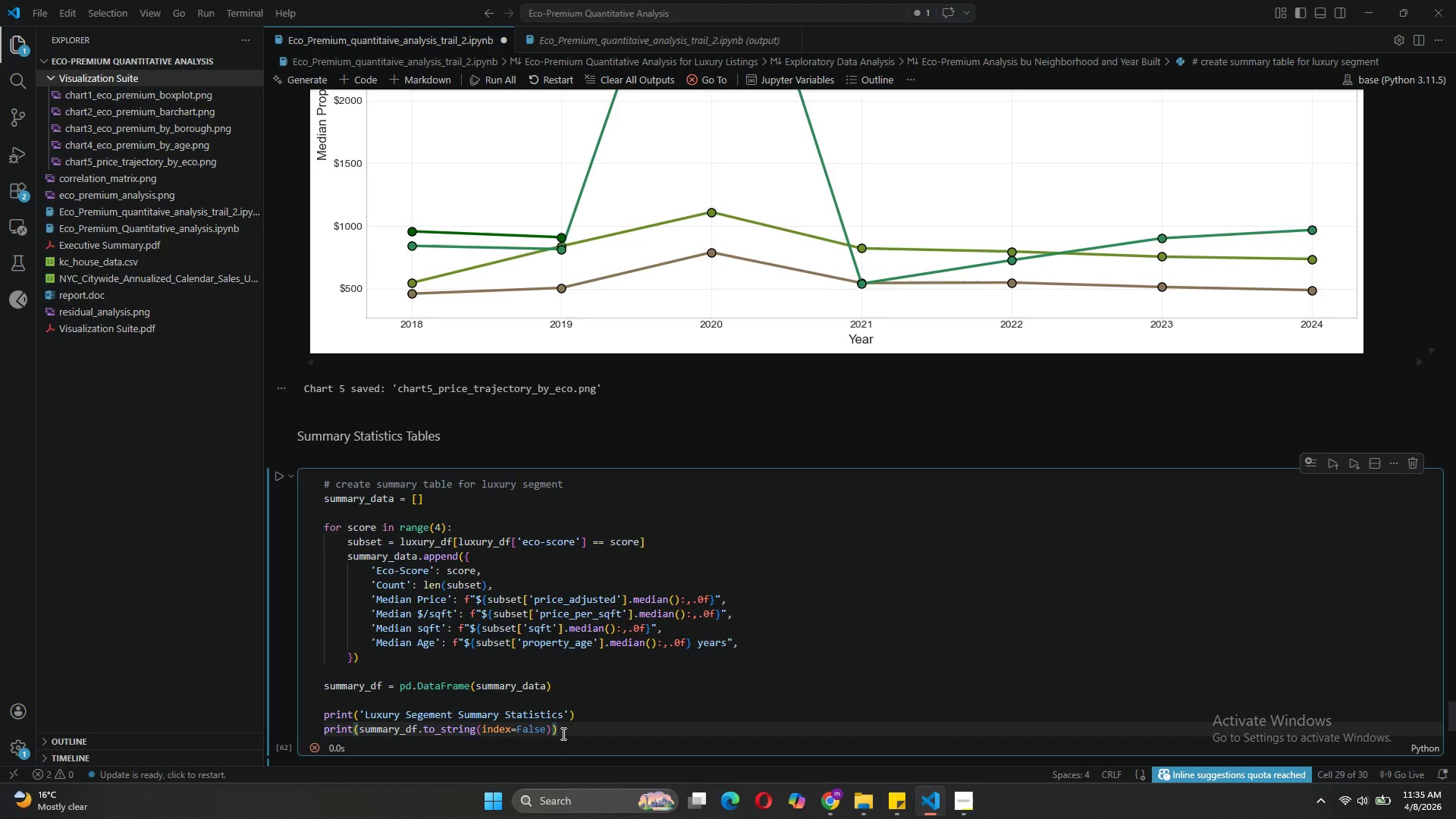 
key(Enter)
 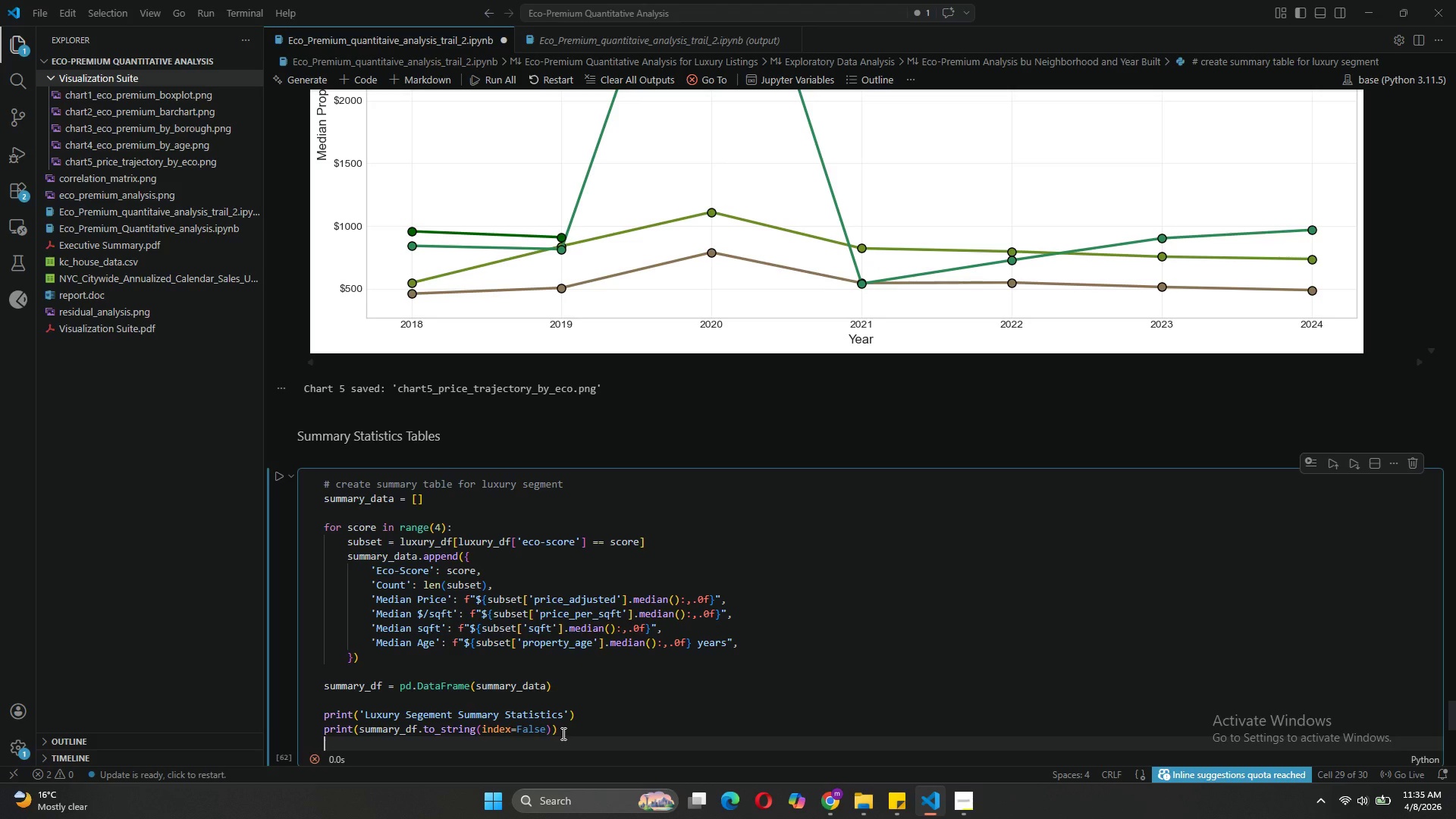 
key(Enter)
 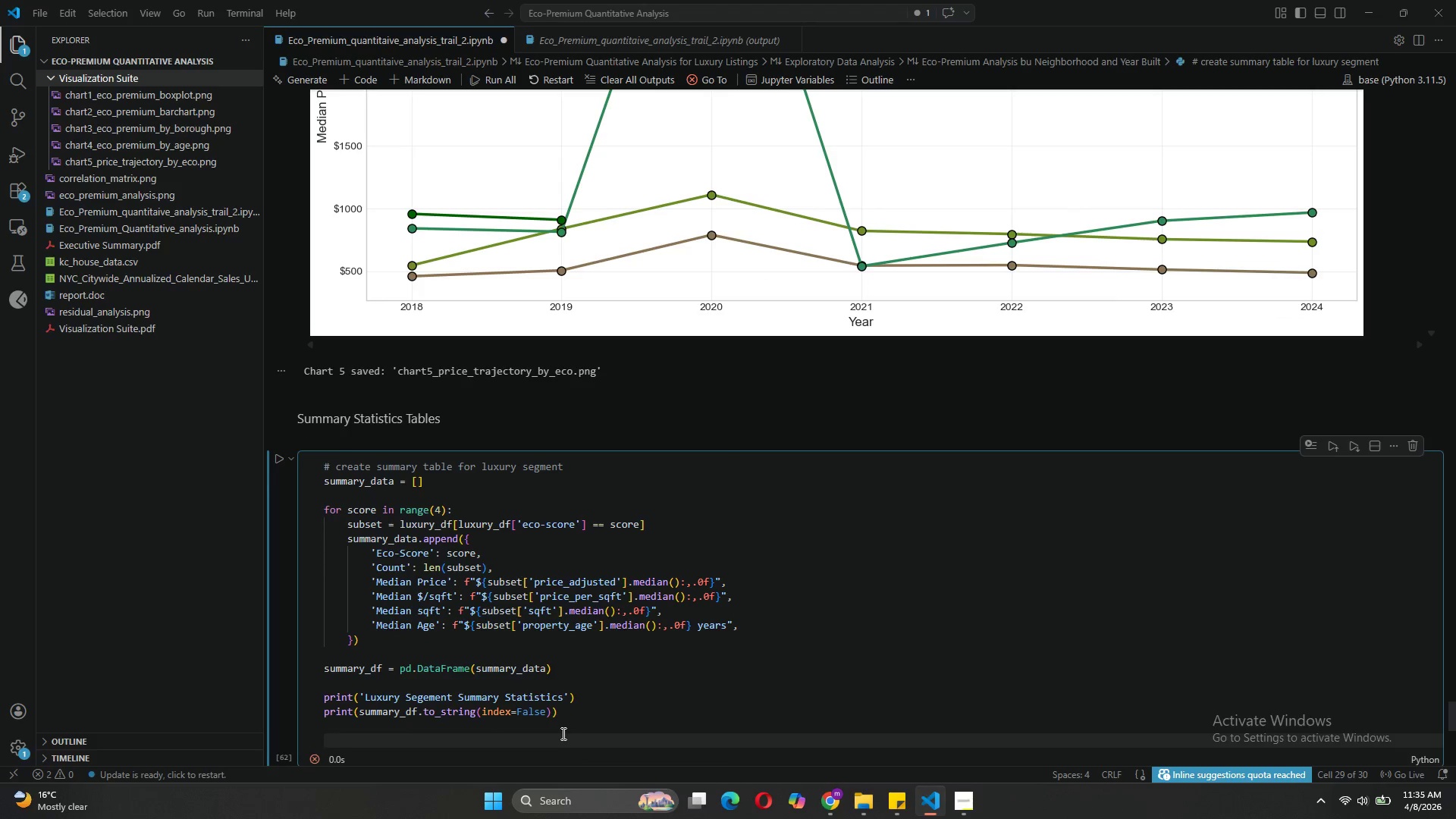 
type(# Key finding)
 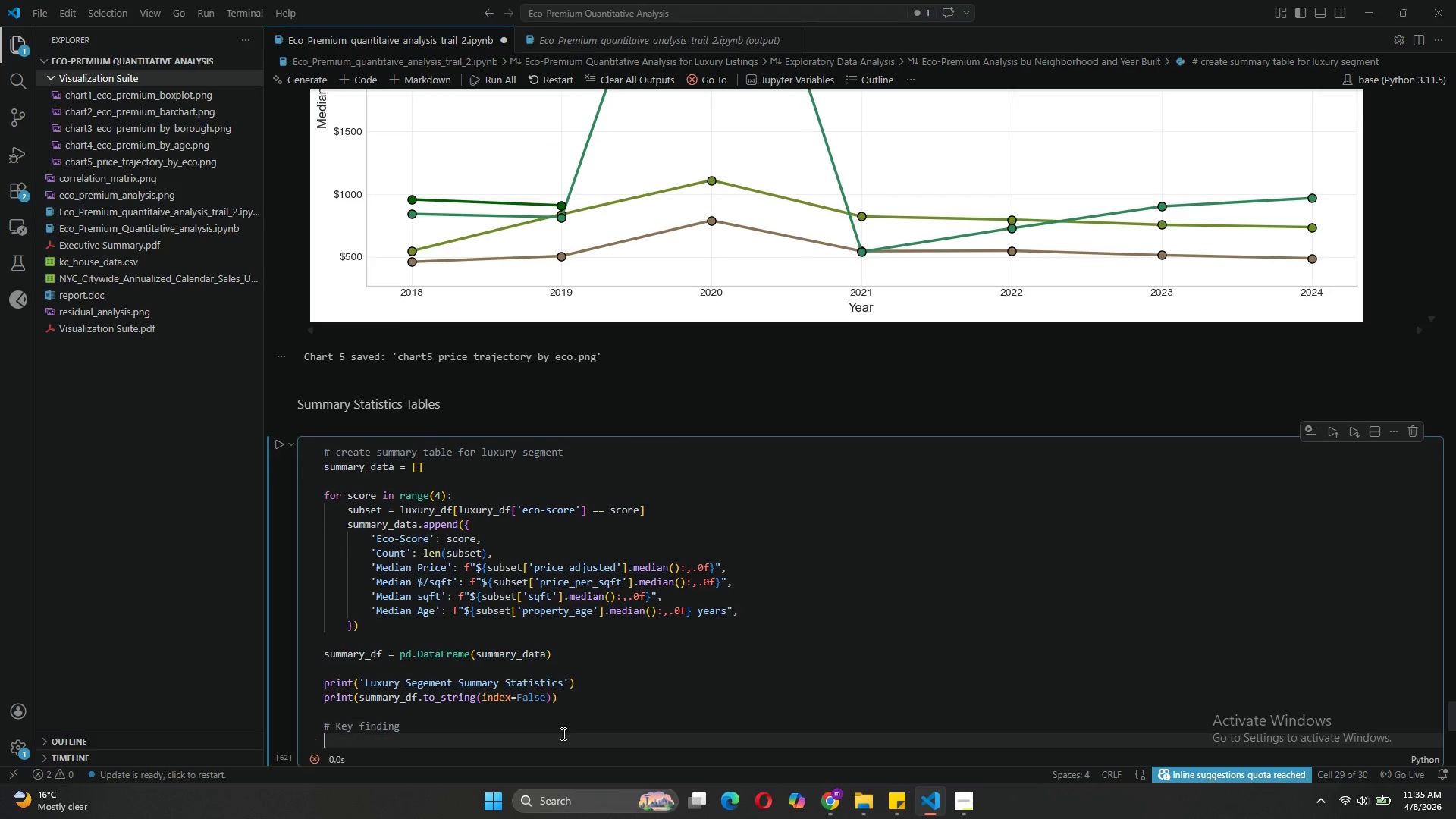 
key(Enter)
 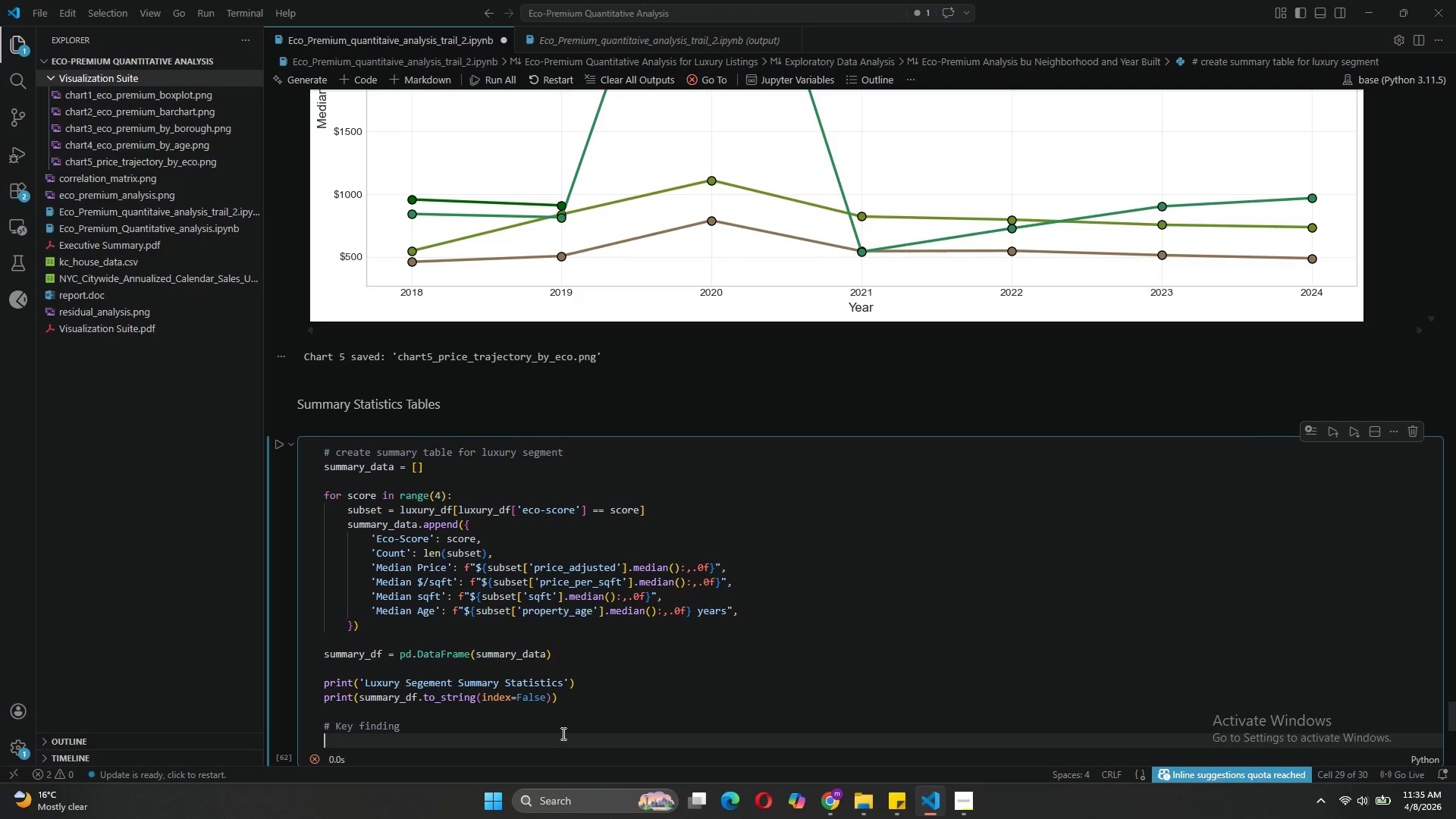 
type(baseline_price =li)
key(Backspace)
type(uxury)
 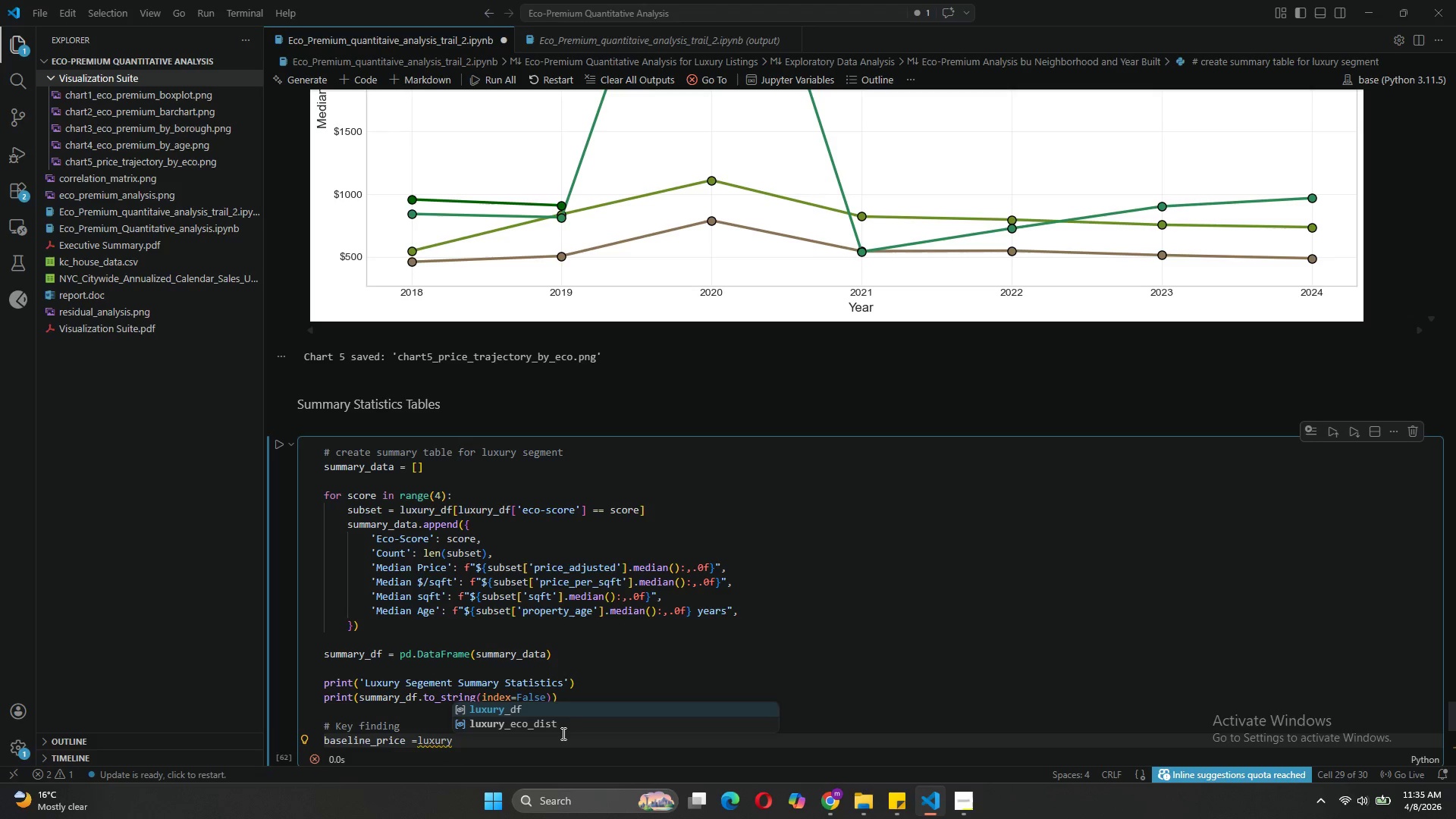 
key(Space)
 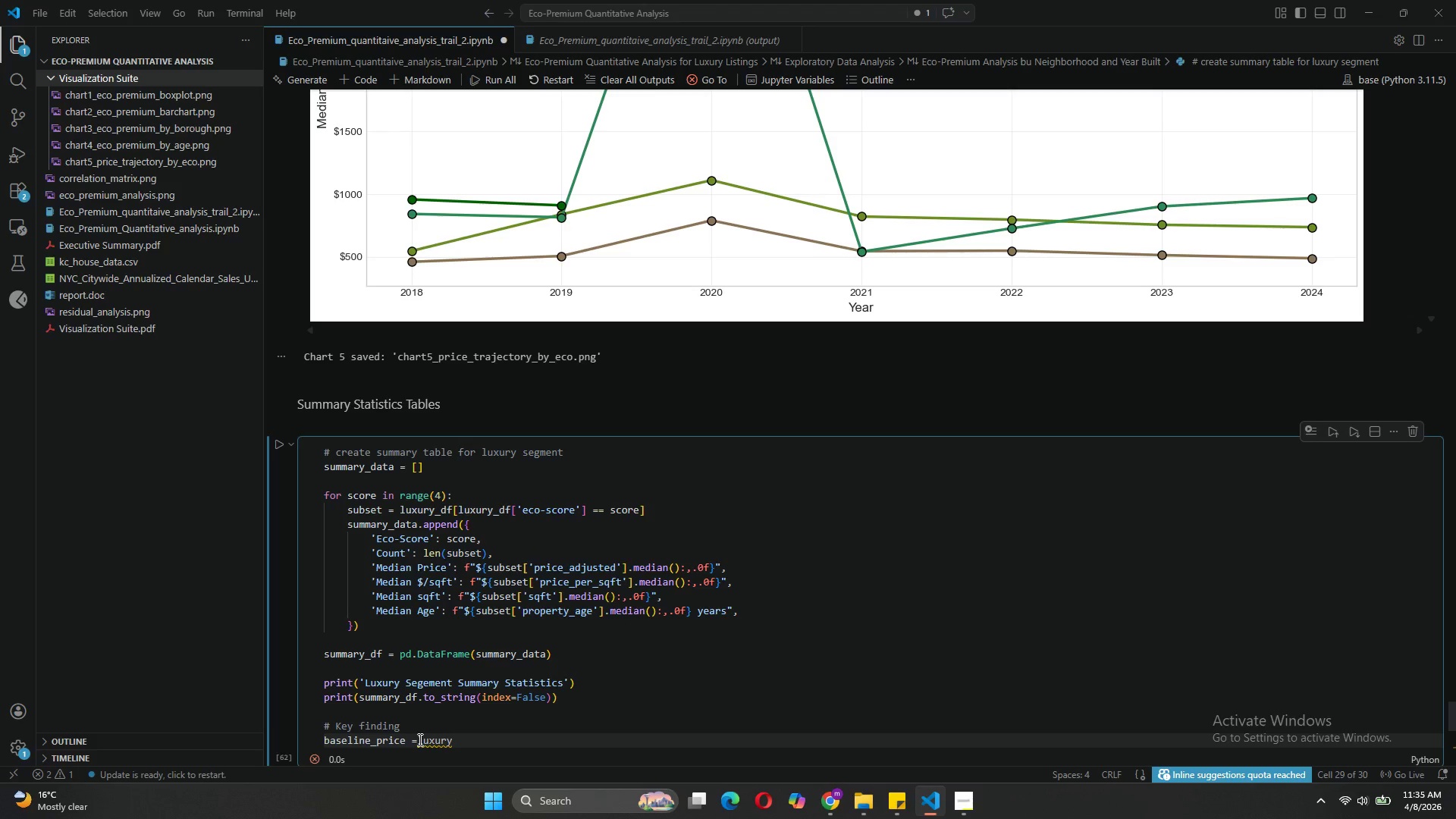 
key(Backspace)
 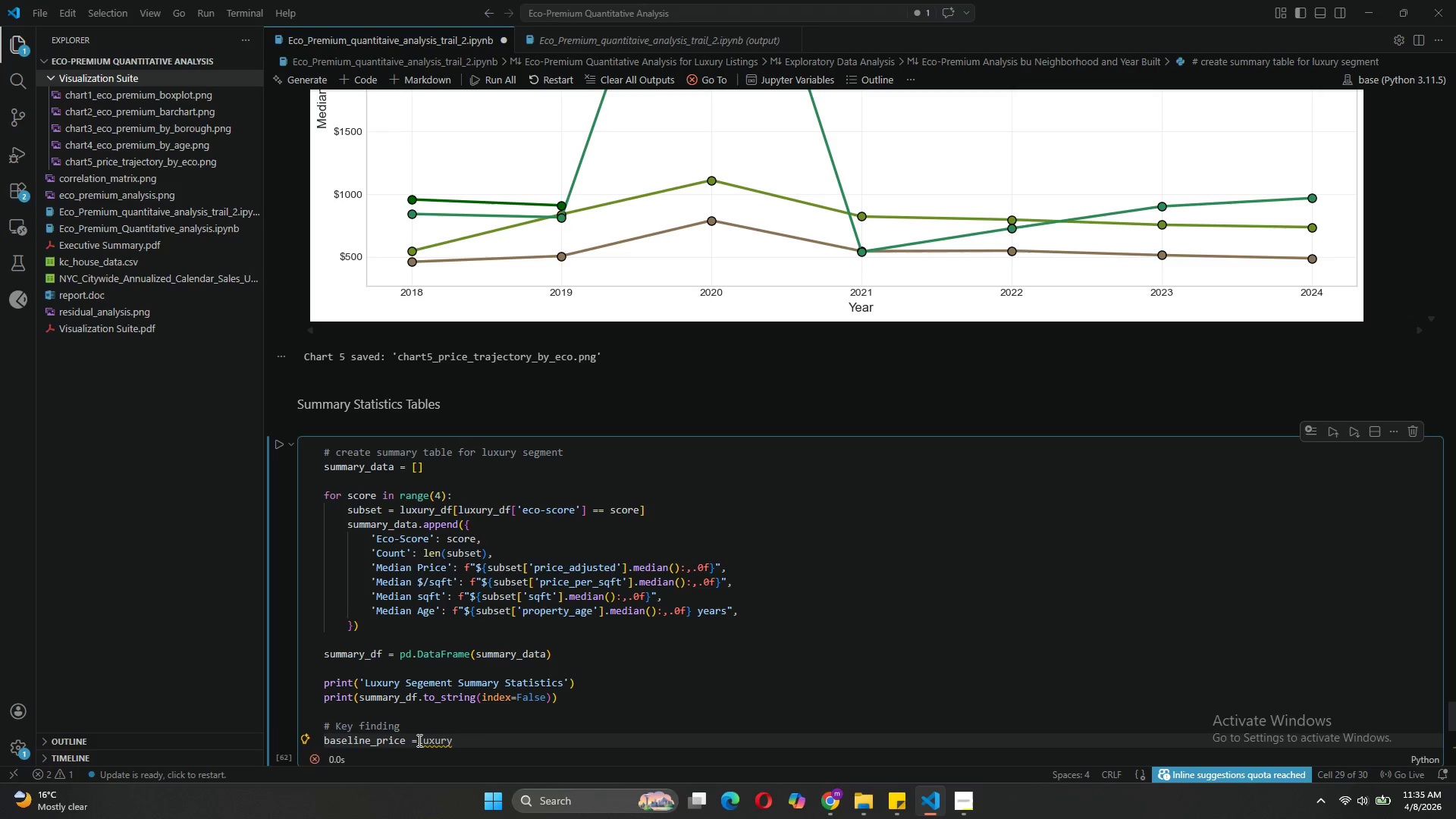 
left_click([418, 741])
 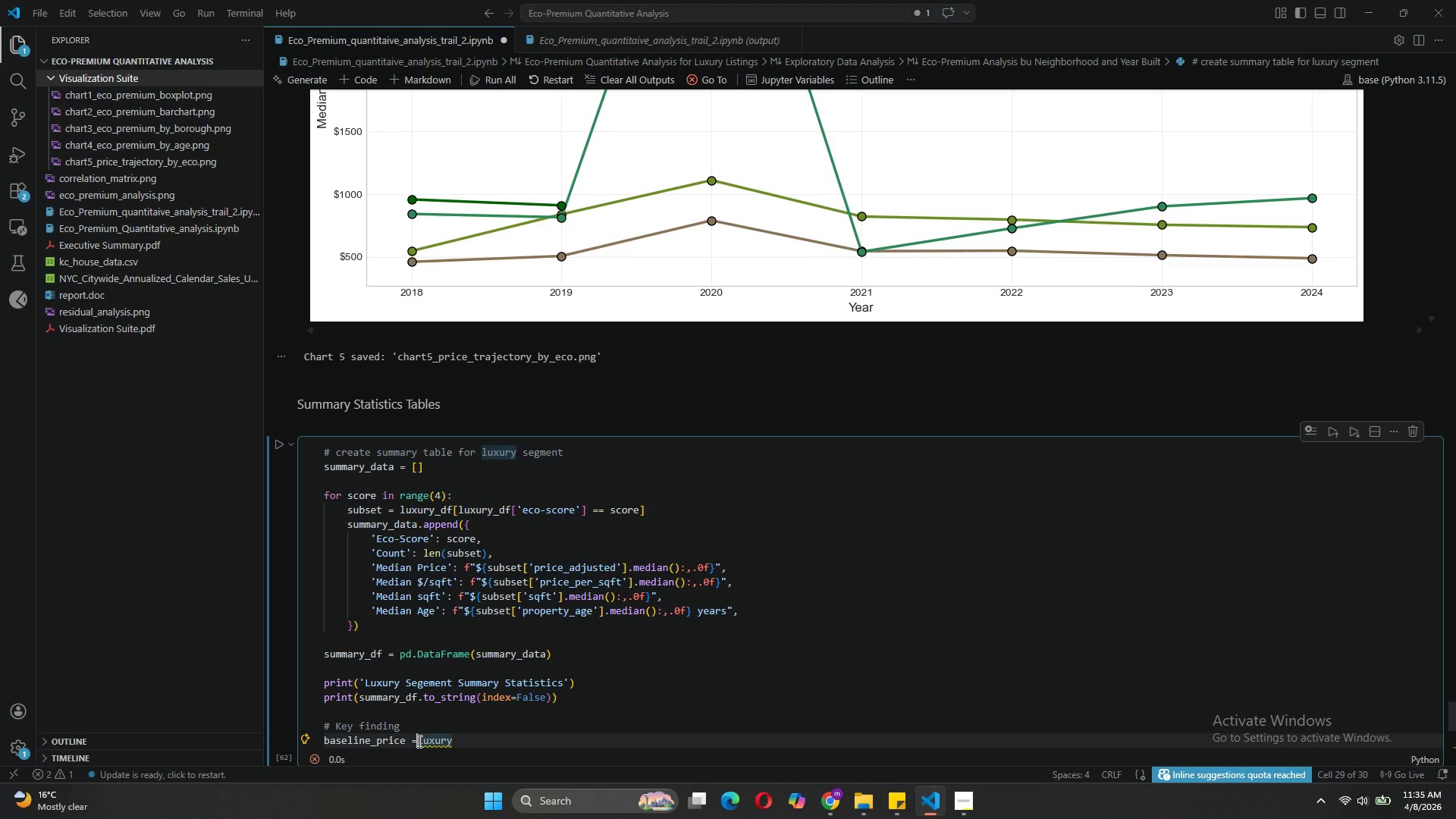 
key(Space)
 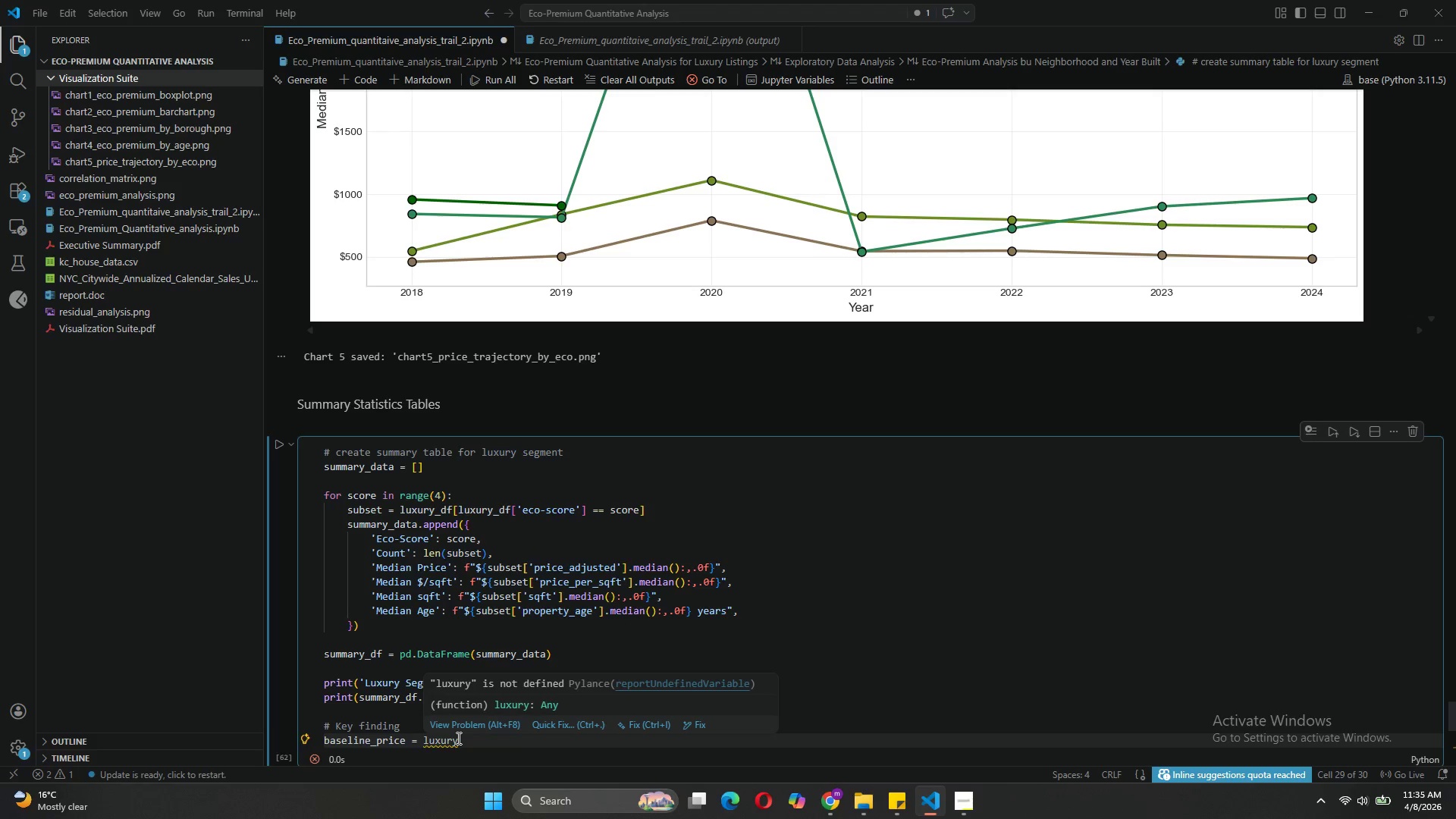 
left_click([457, 738])
 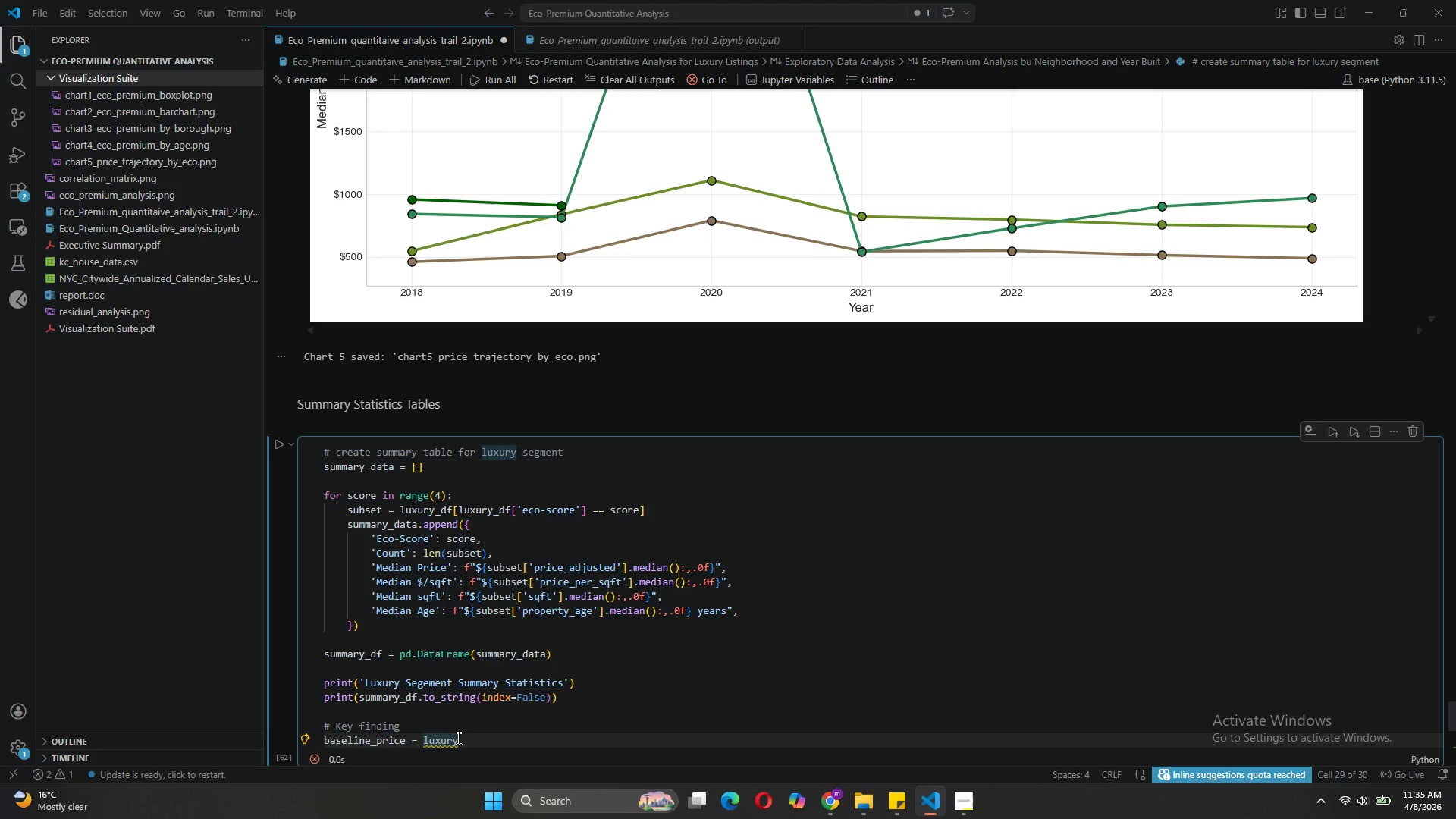 
type(_df[luxury_df['eco-score)
 